 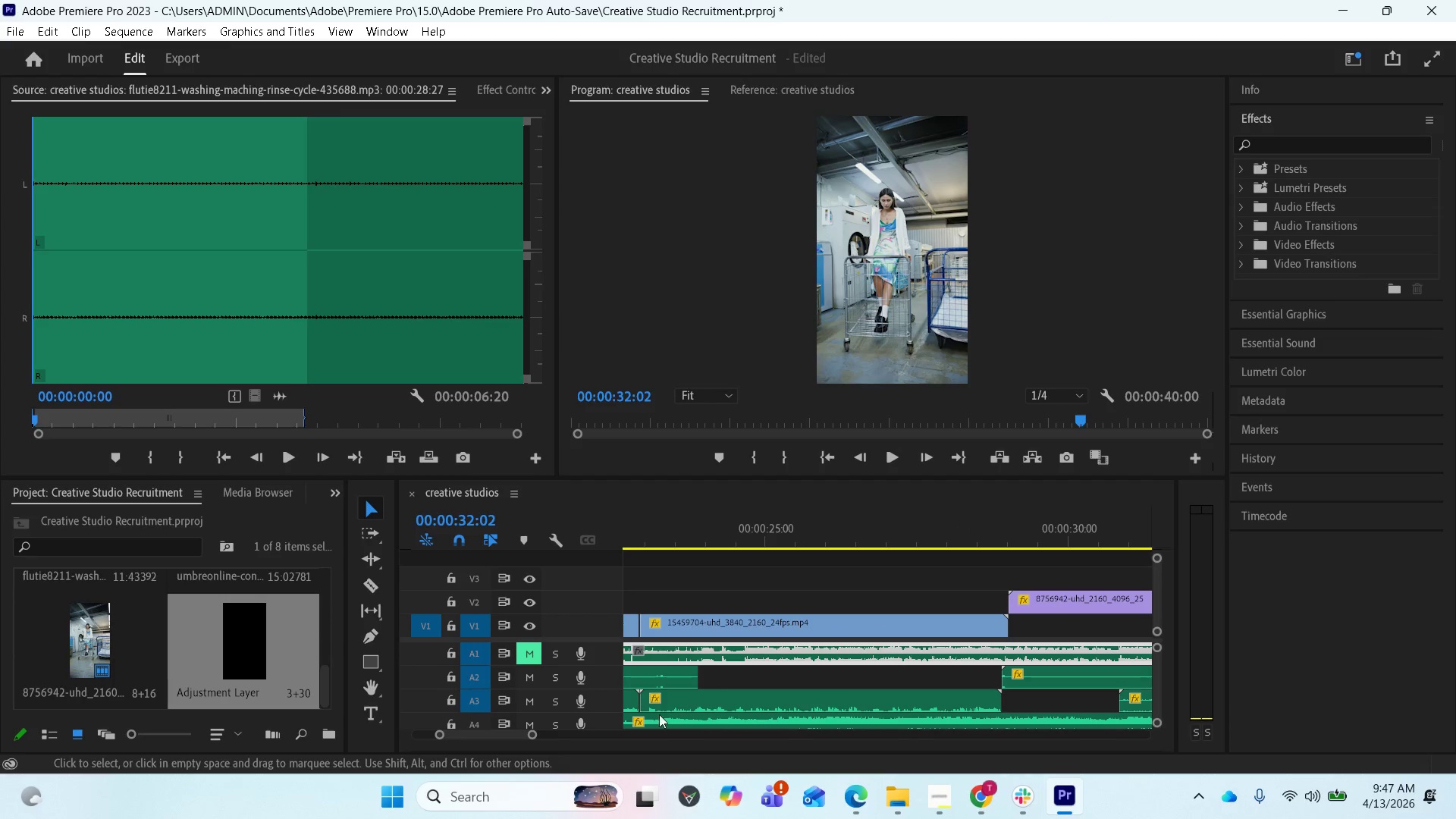 
scroll: coordinate [278, 610], scroll_direction: none, amount: 0.0
 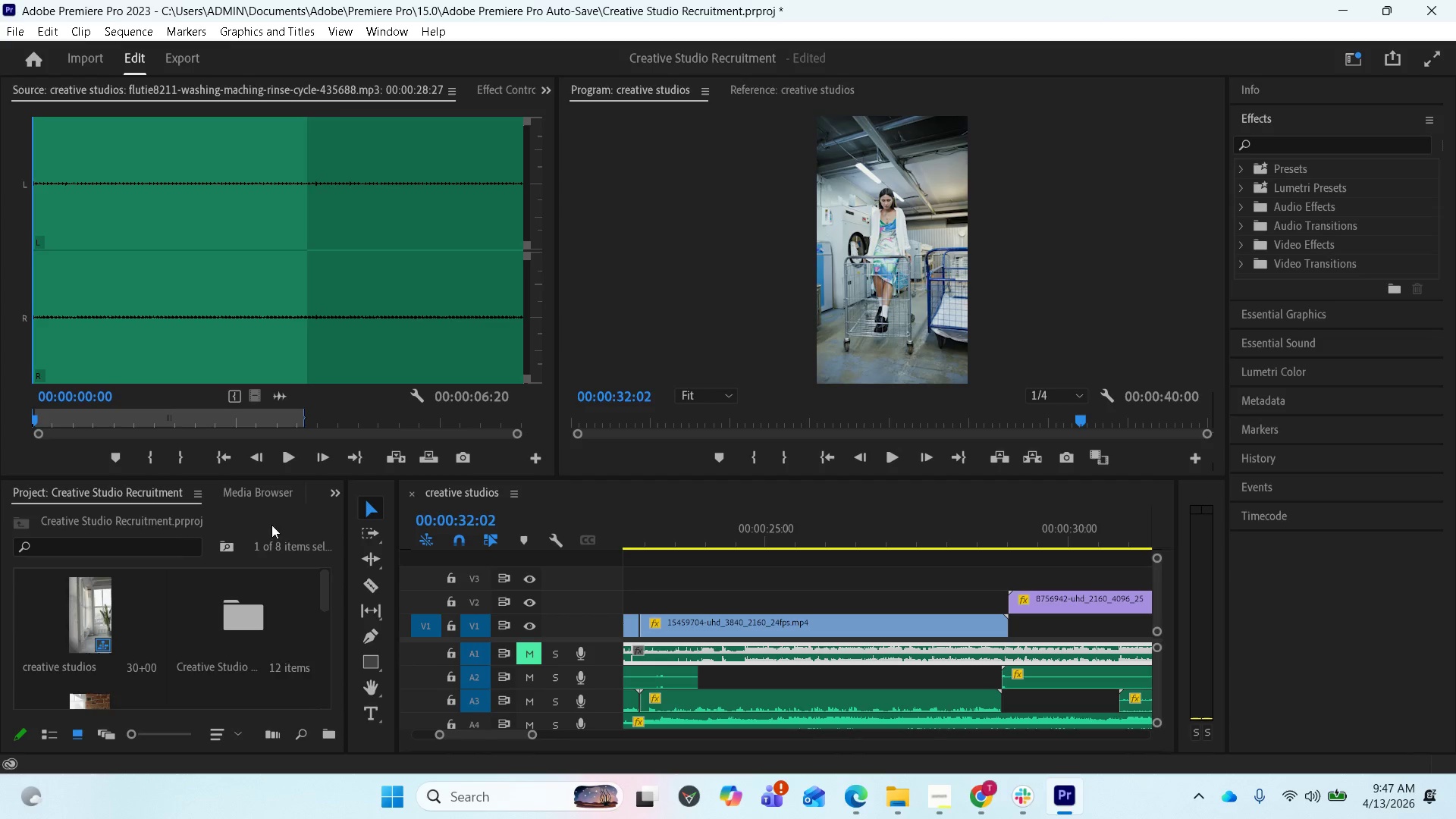 
scroll: coordinate [262, 585], scroll_direction: down, amount: 3.0
 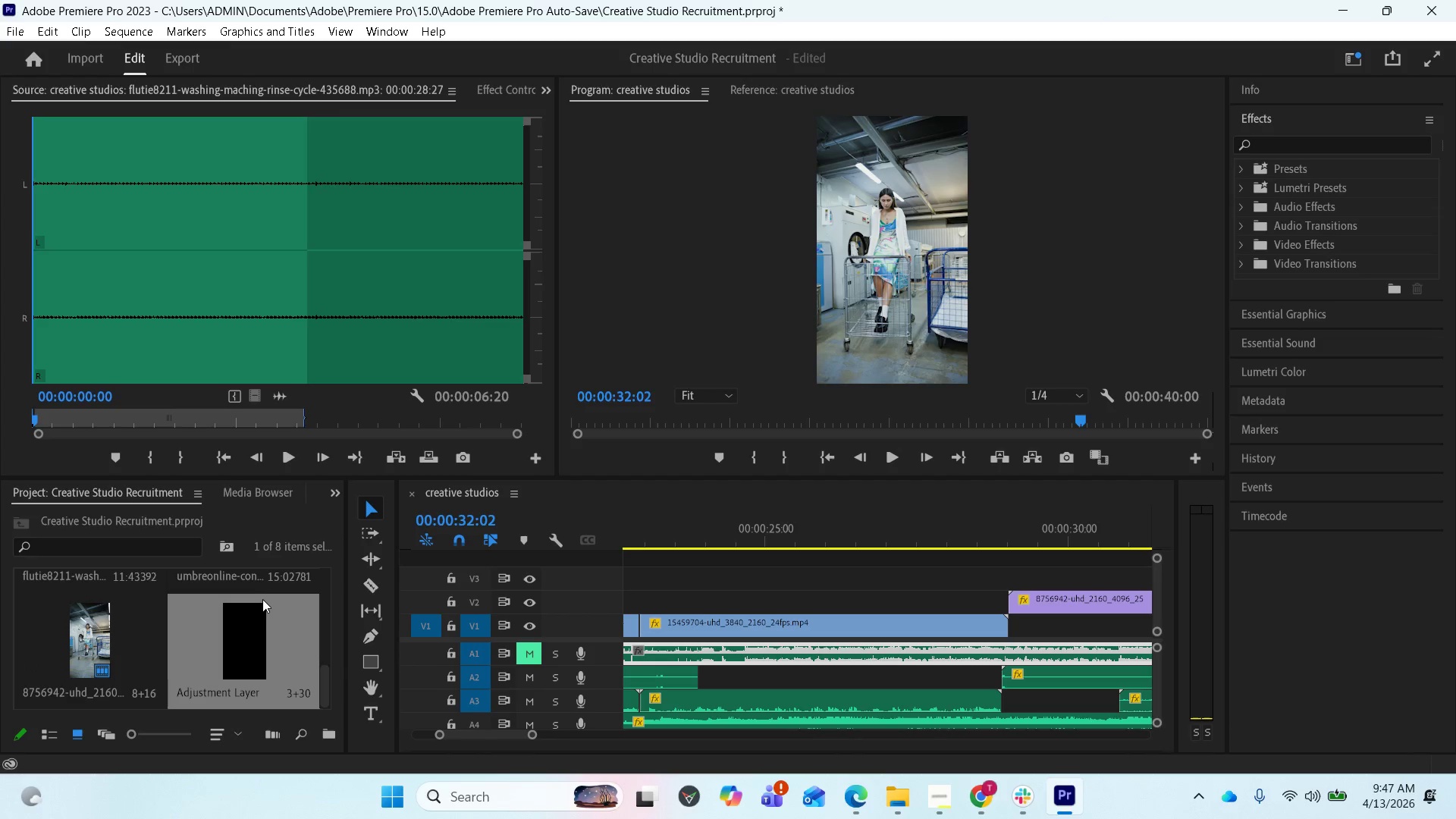 
scroll: coordinate [259, 604], scroll_direction: up, amount: 1.0
 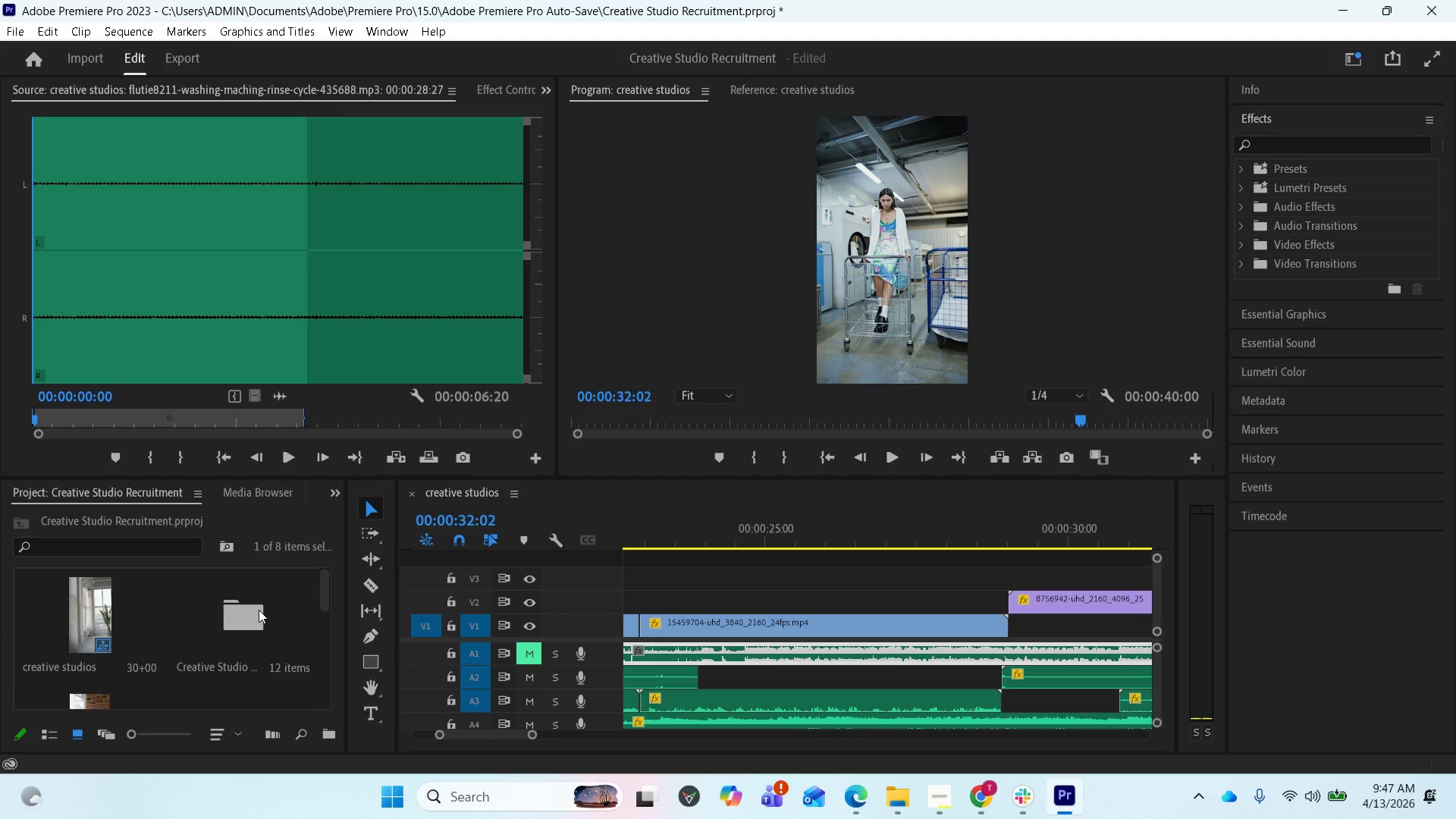 
double_click([259, 610])
 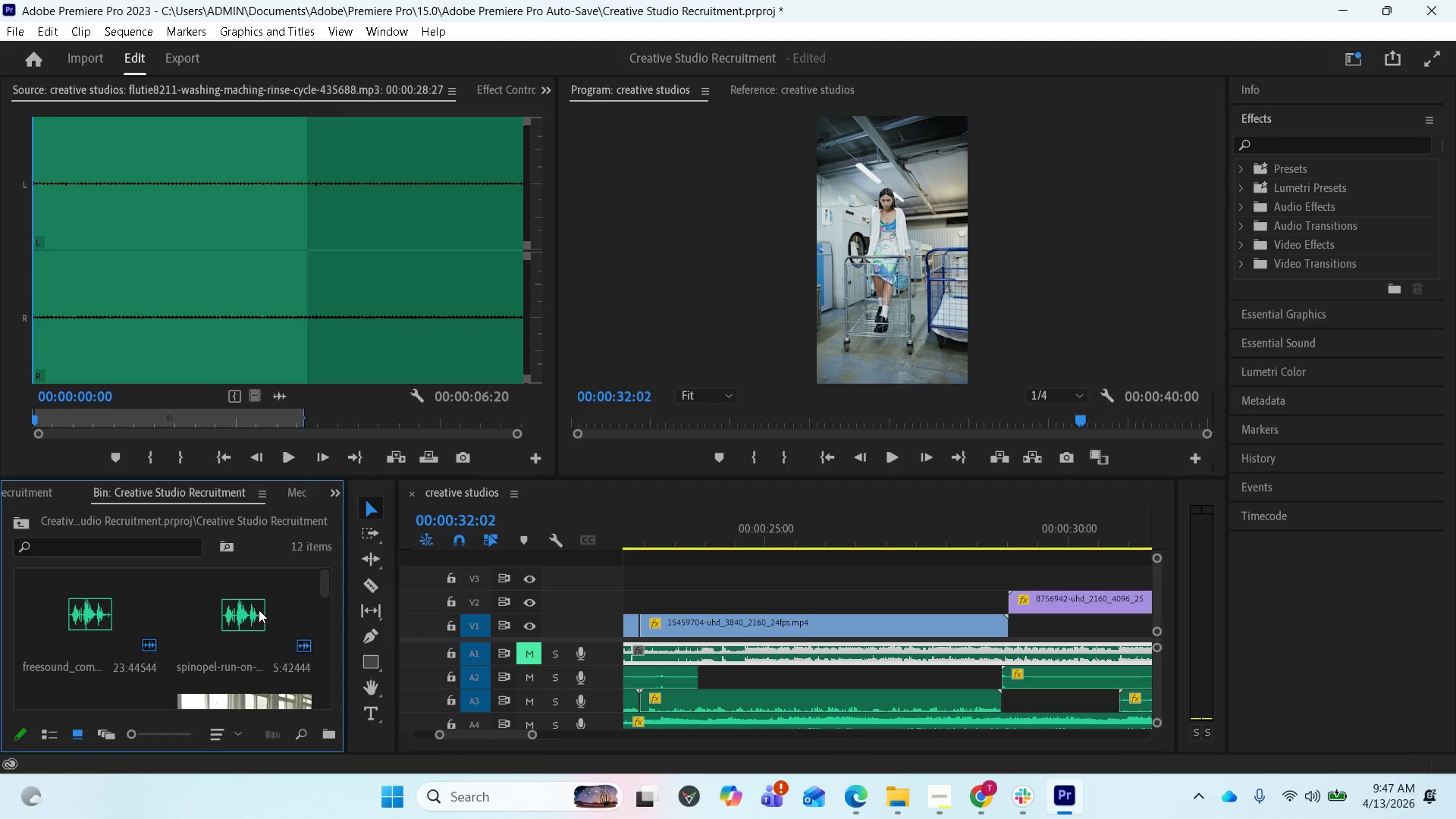 
scroll: coordinate [254, 633], scroll_direction: down, amount: 6.0
 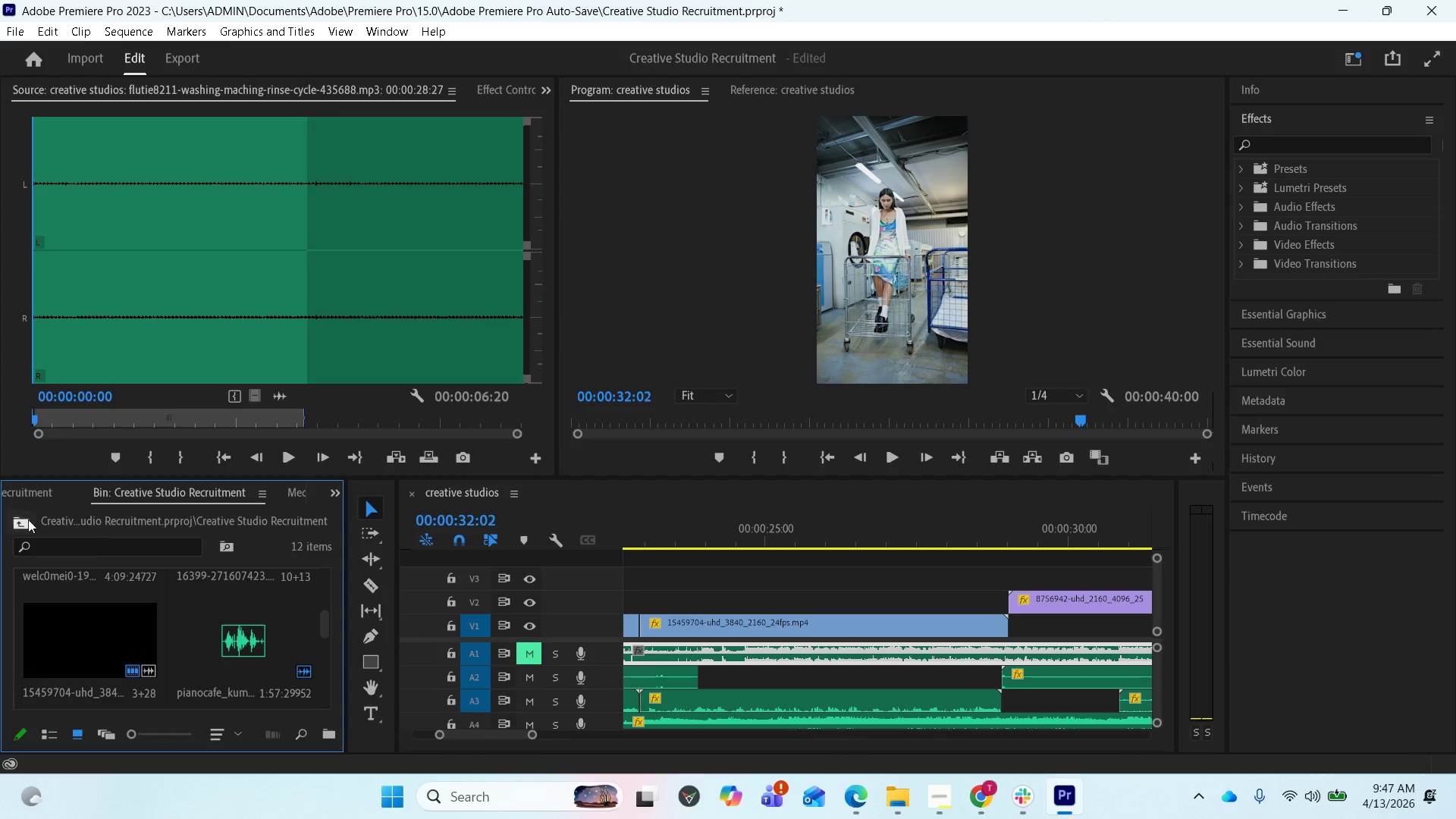 
left_click([13, 519])
 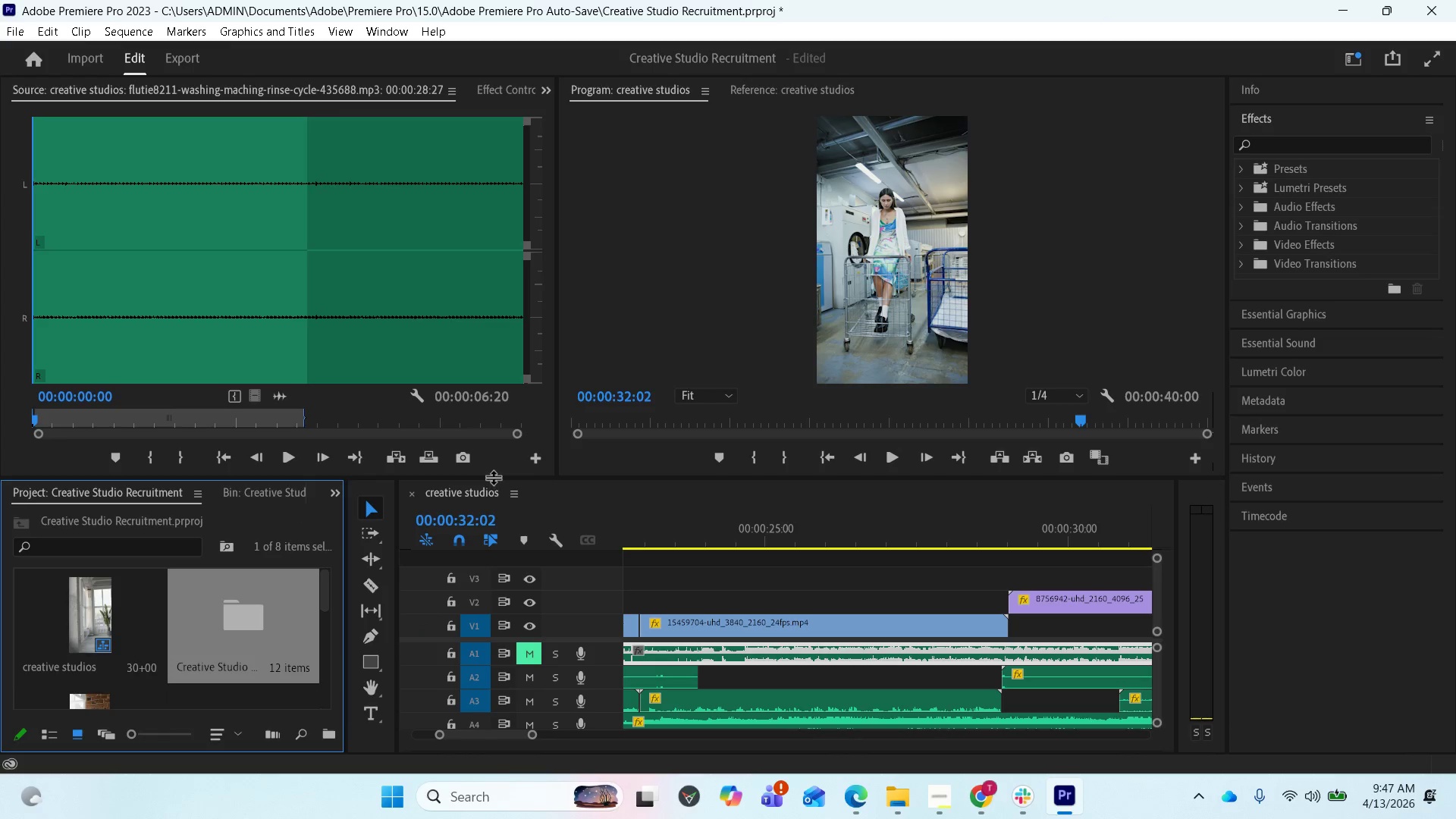 
left_click_drag(start_coordinate=[493, 477], to_coordinate=[508, 374])
 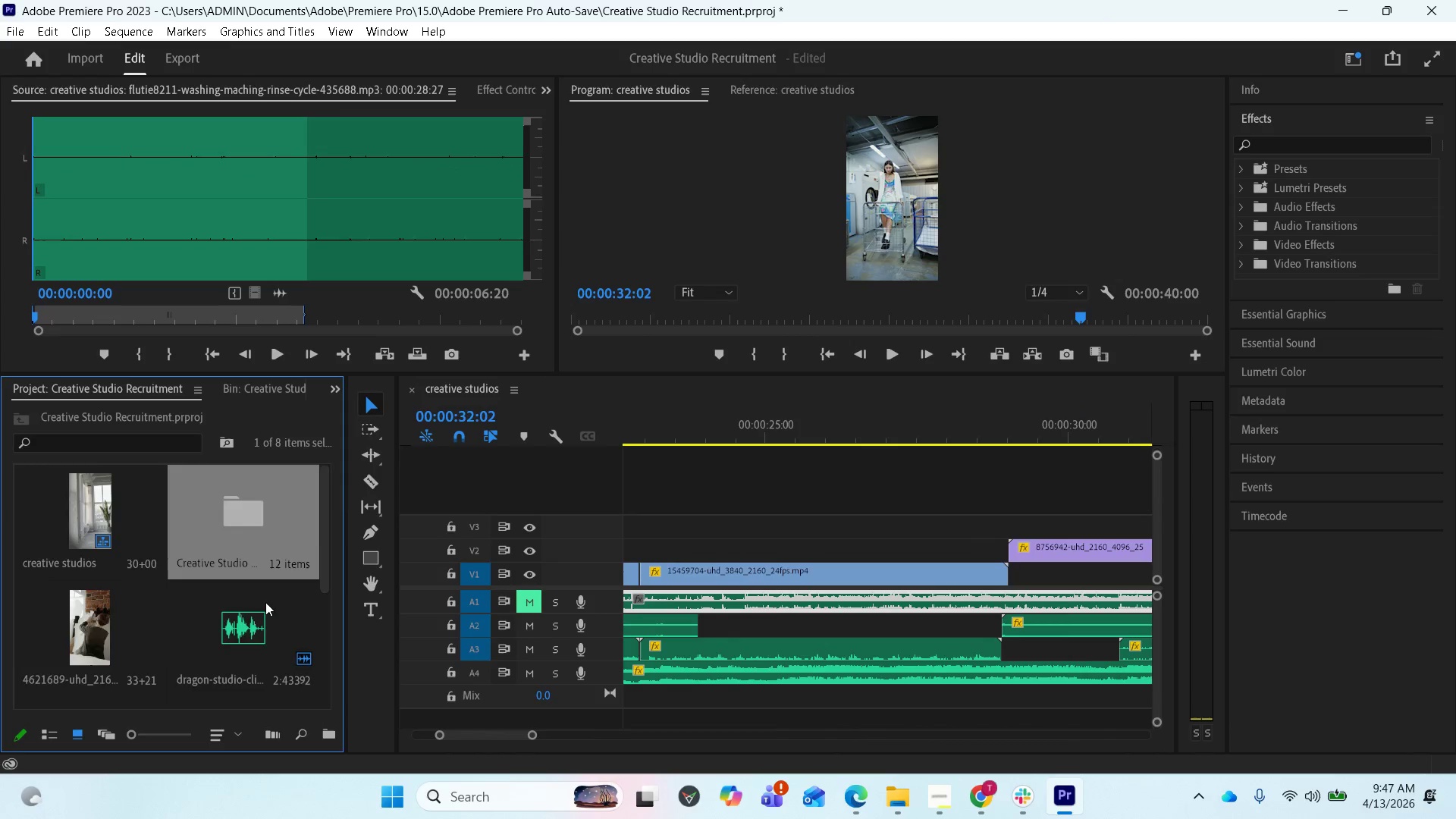 
scroll: coordinate [246, 633], scroll_direction: down, amount: 6.0
 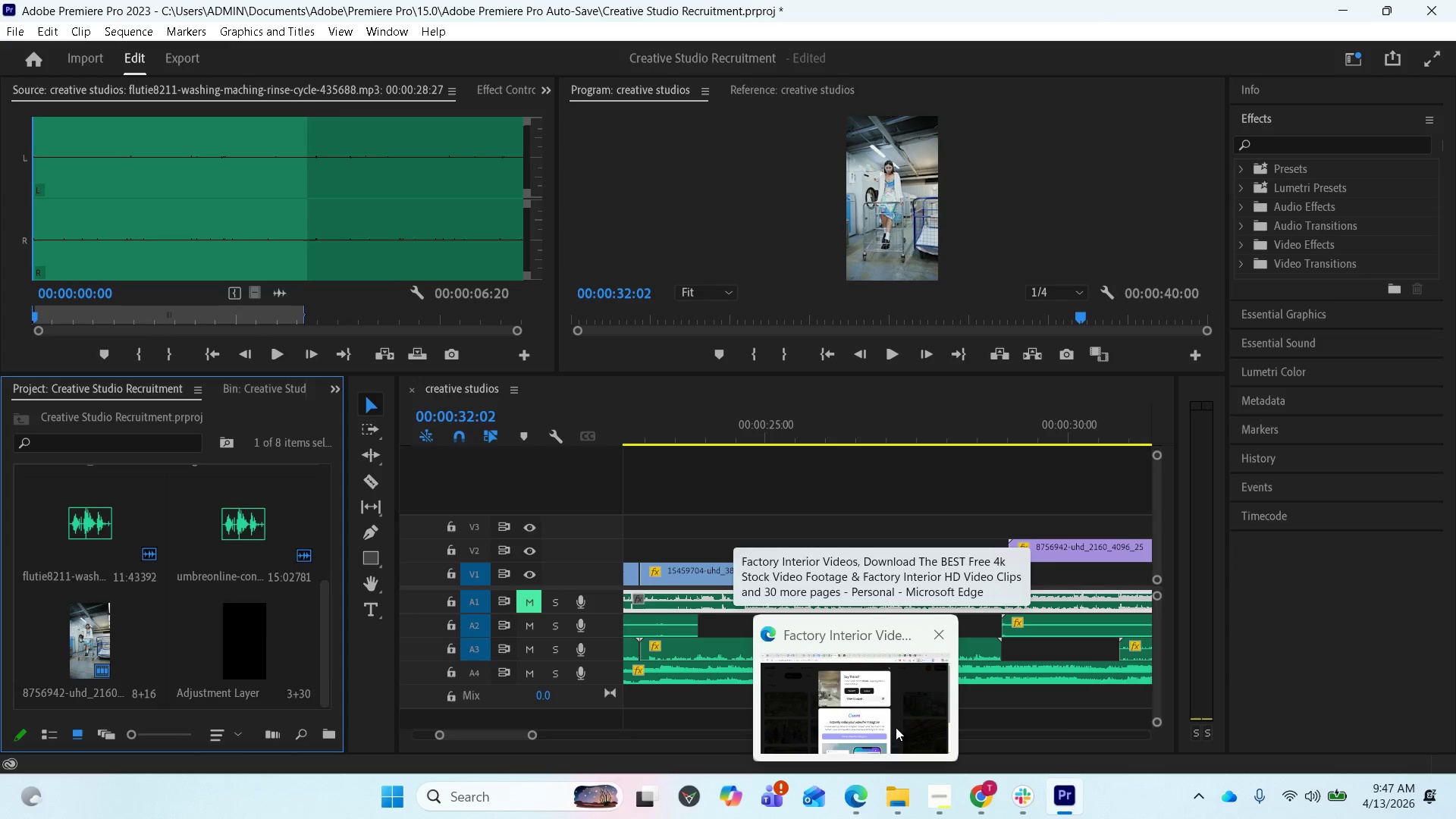 
wait(8.98)
 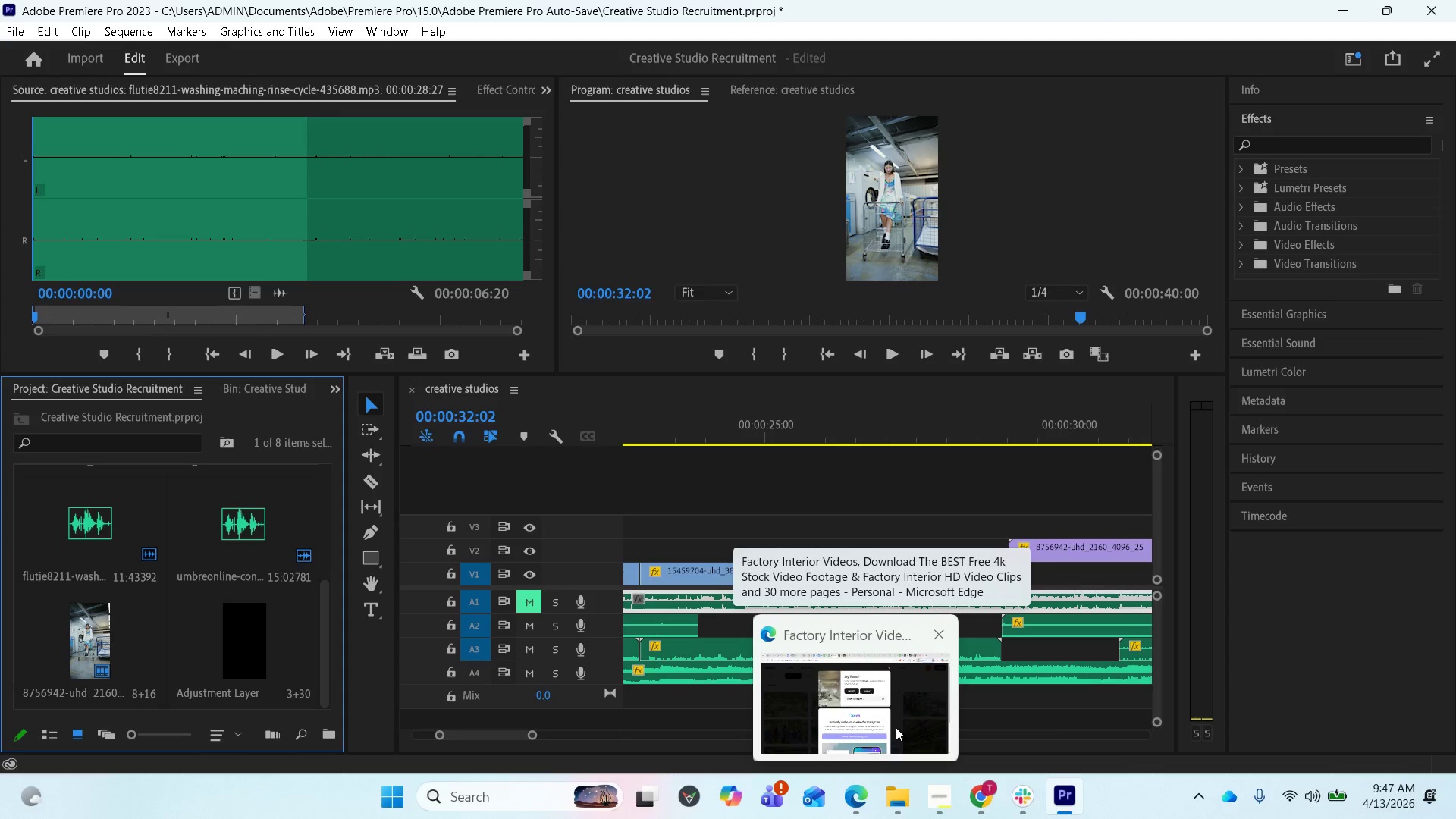 
left_click([889, 796])
 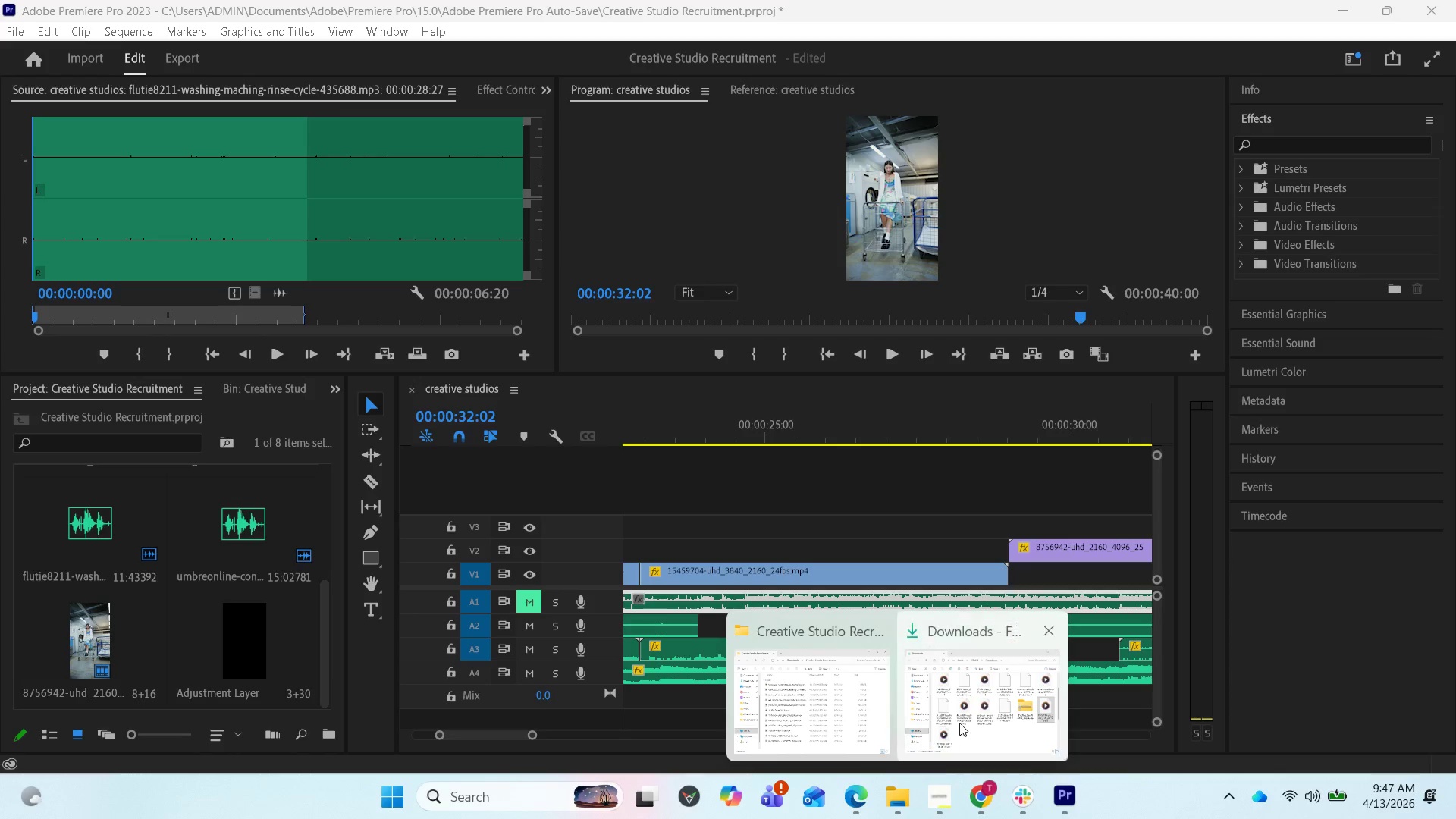 
left_click([976, 704])
 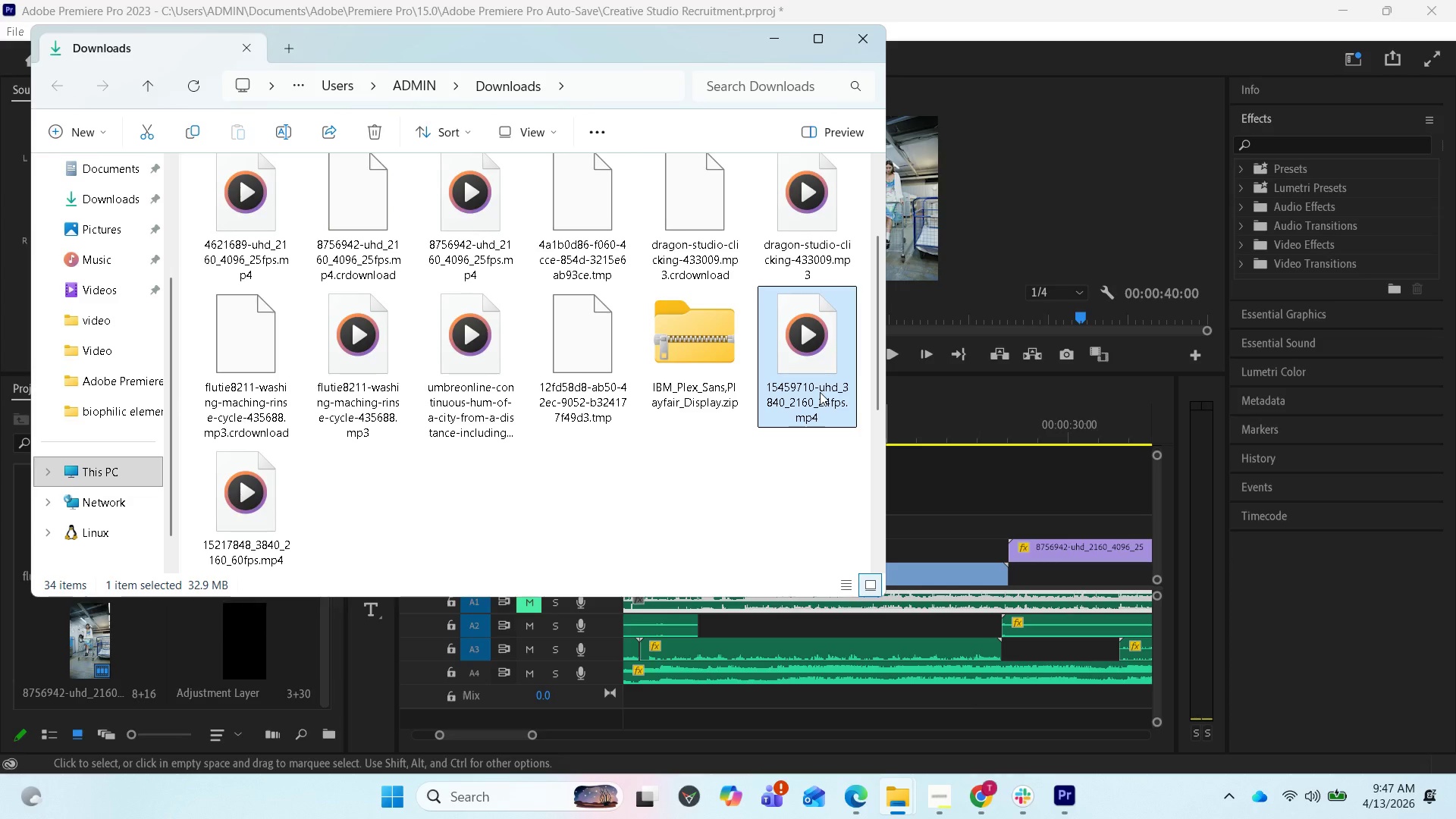 
left_click([820, 392])
 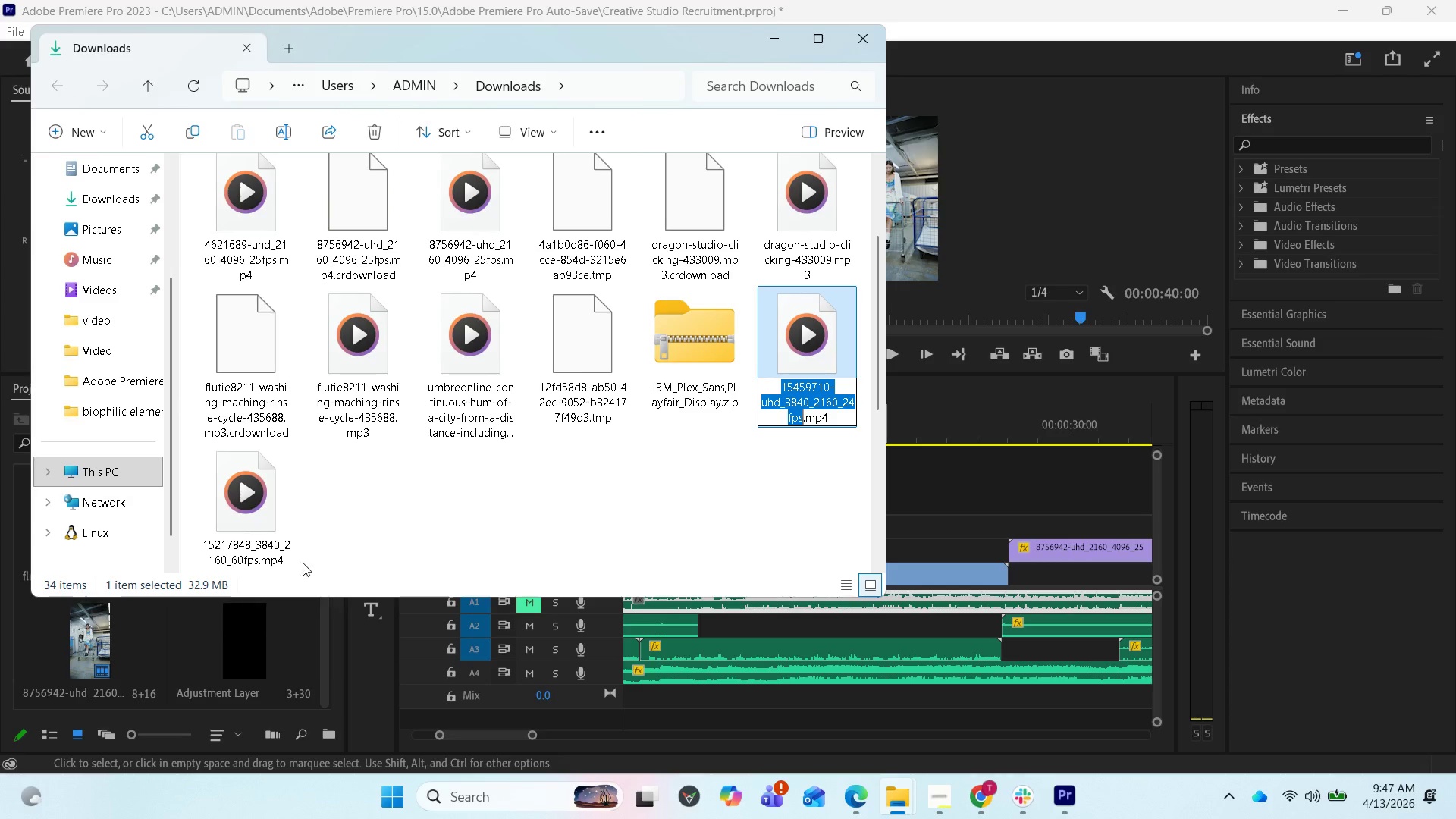 
hold_key(key=ShiftLeft, duration=0.77)
left_click([237, 534])
 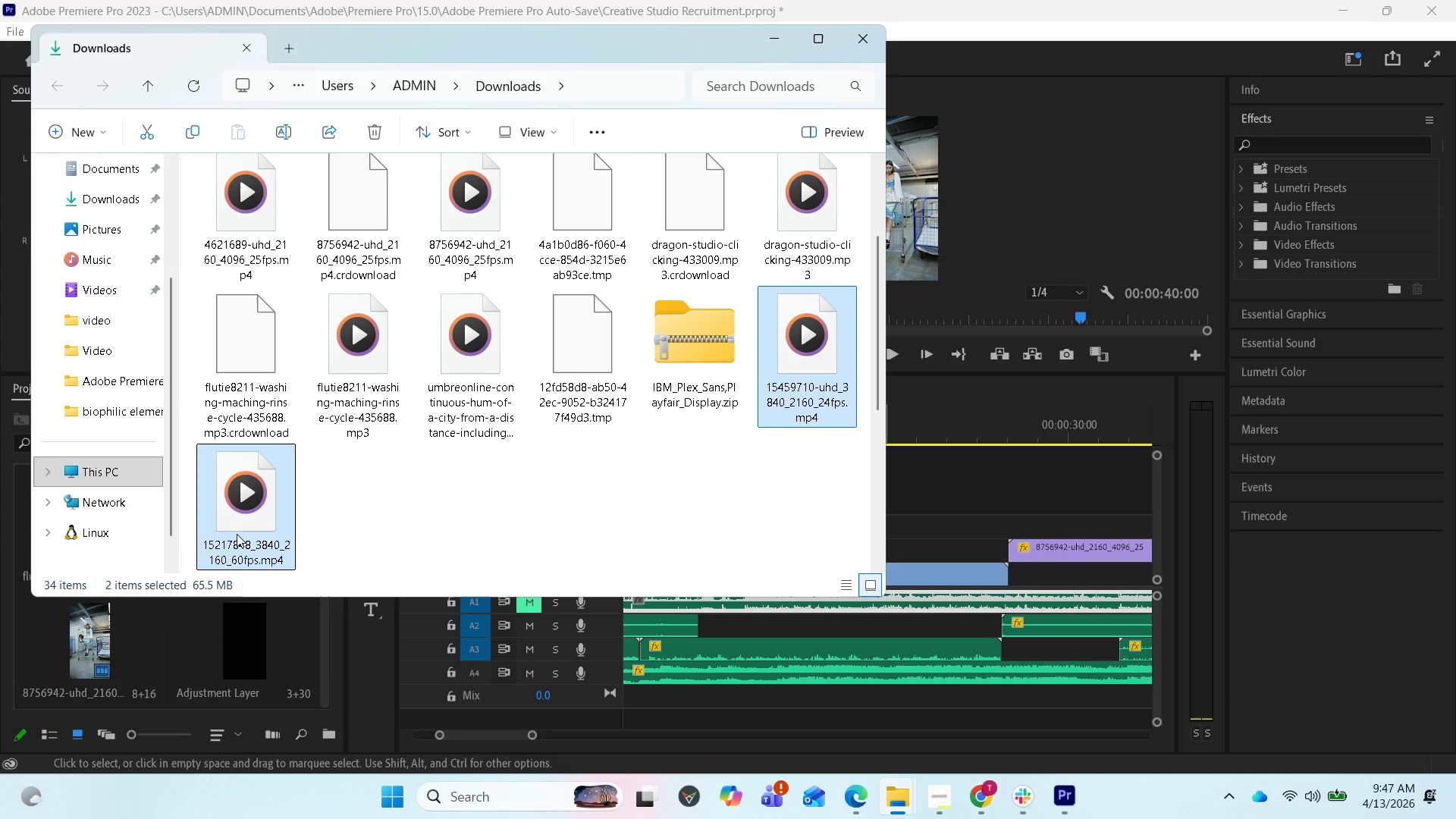 
left_click_drag(start_coordinate=[237, 534], to_coordinate=[211, 704])
 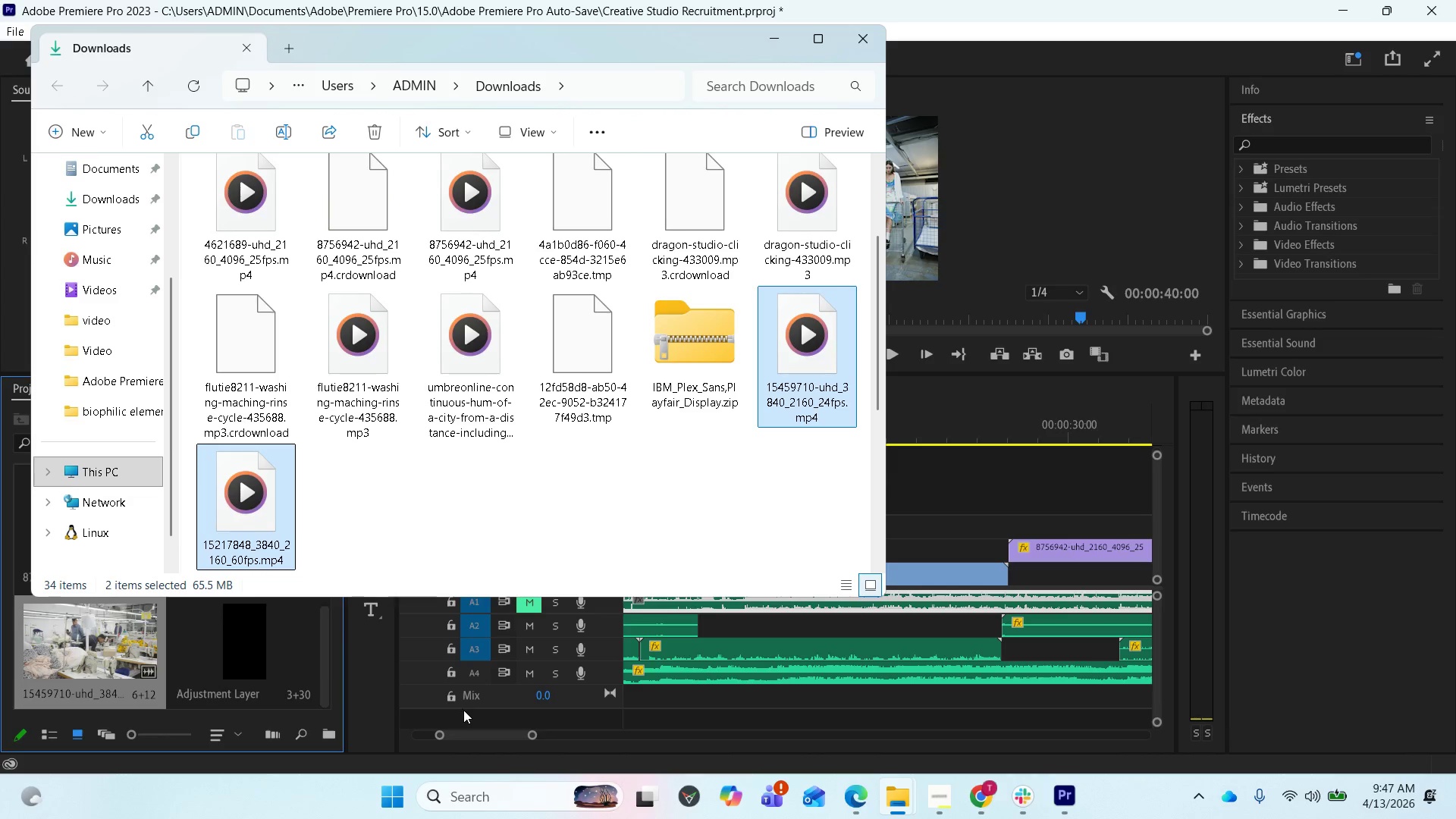 
wait(6.61)
 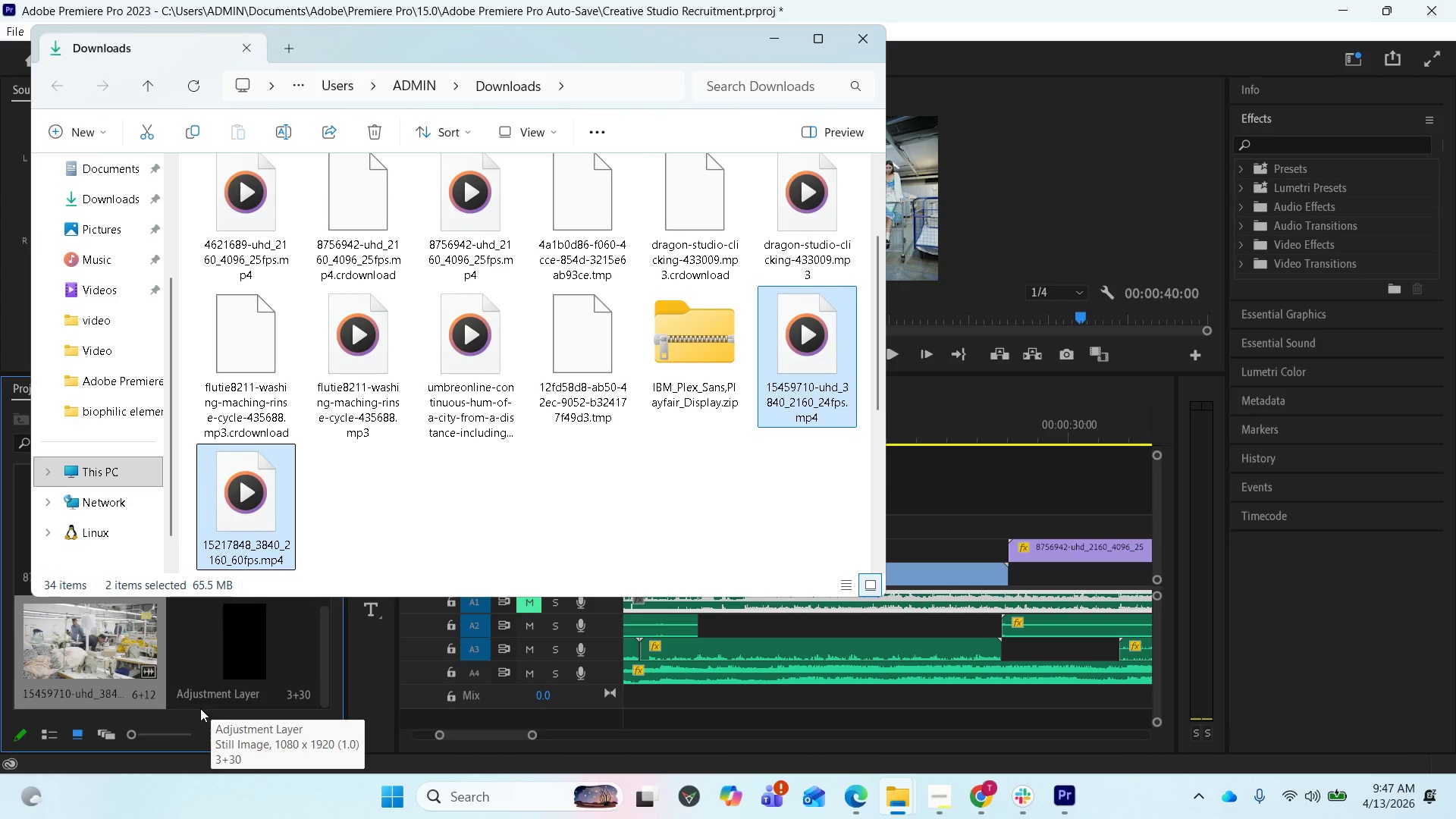 
left_click([469, 715])
 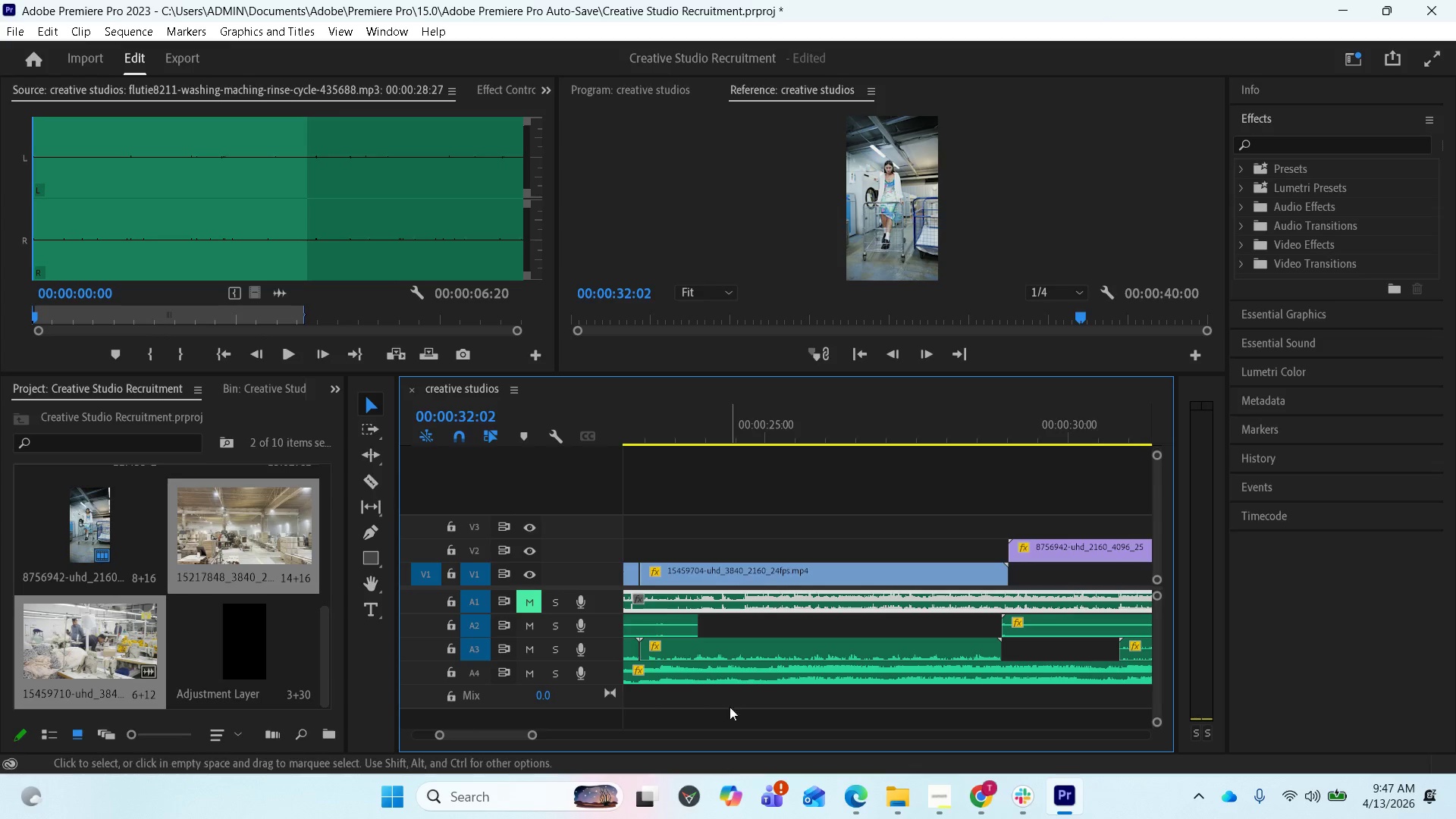 
scroll: coordinate [805, 627], scroll_direction: up, amount: 55.0
 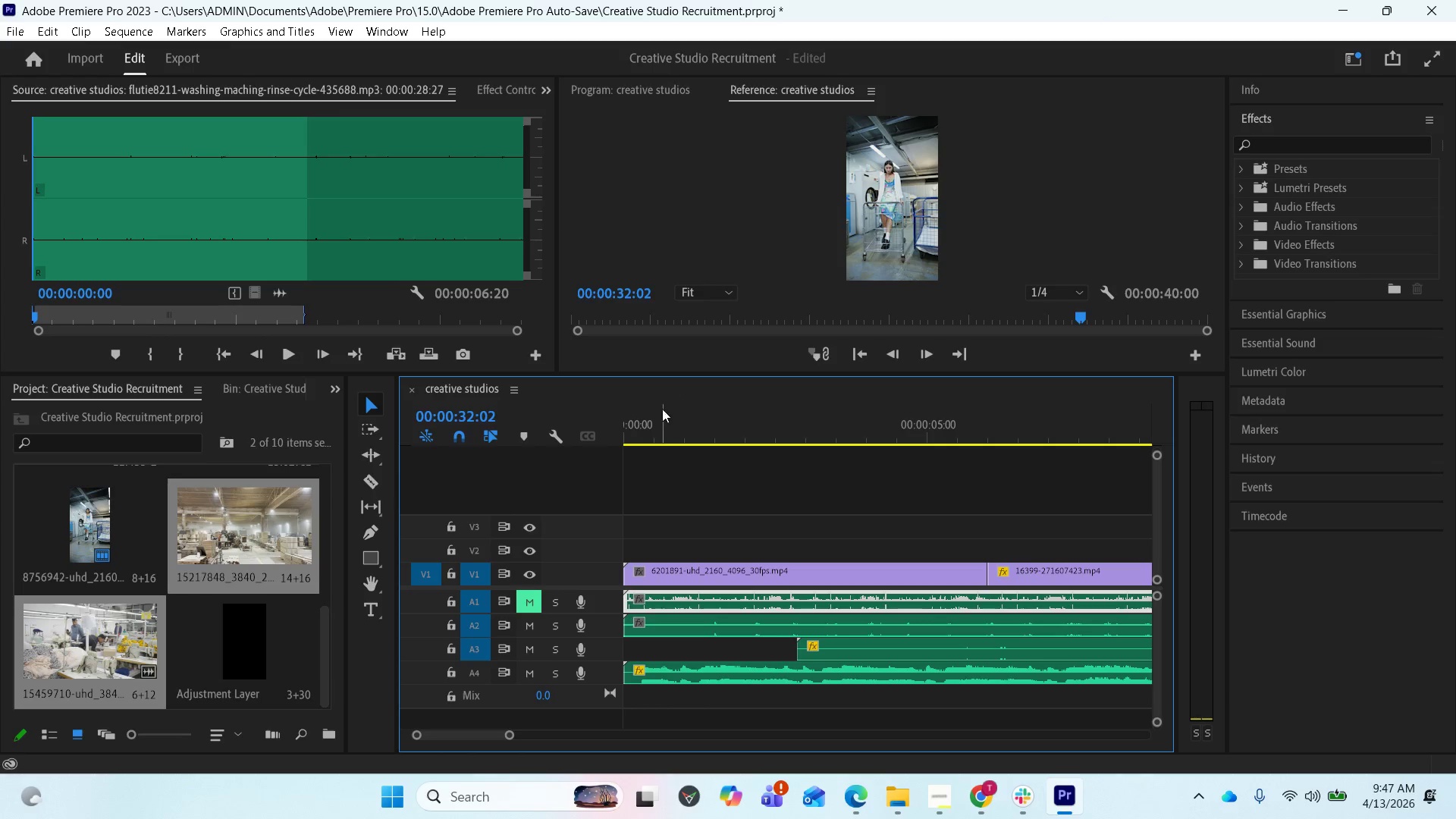 
left_click([632, 438])
 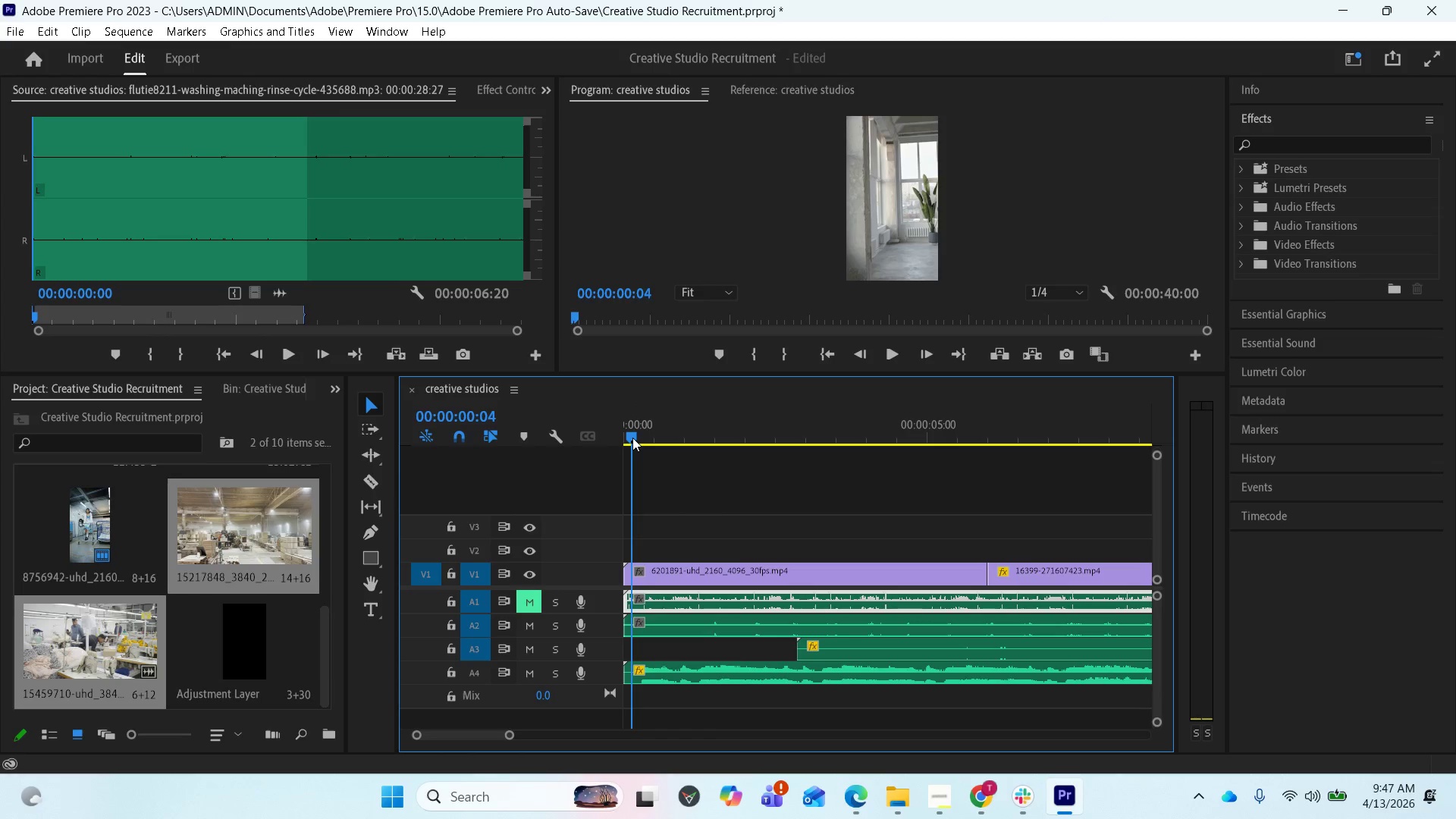 
left_click_drag(start_coordinate=[632, 438], to_coordinate=[625, 444])
 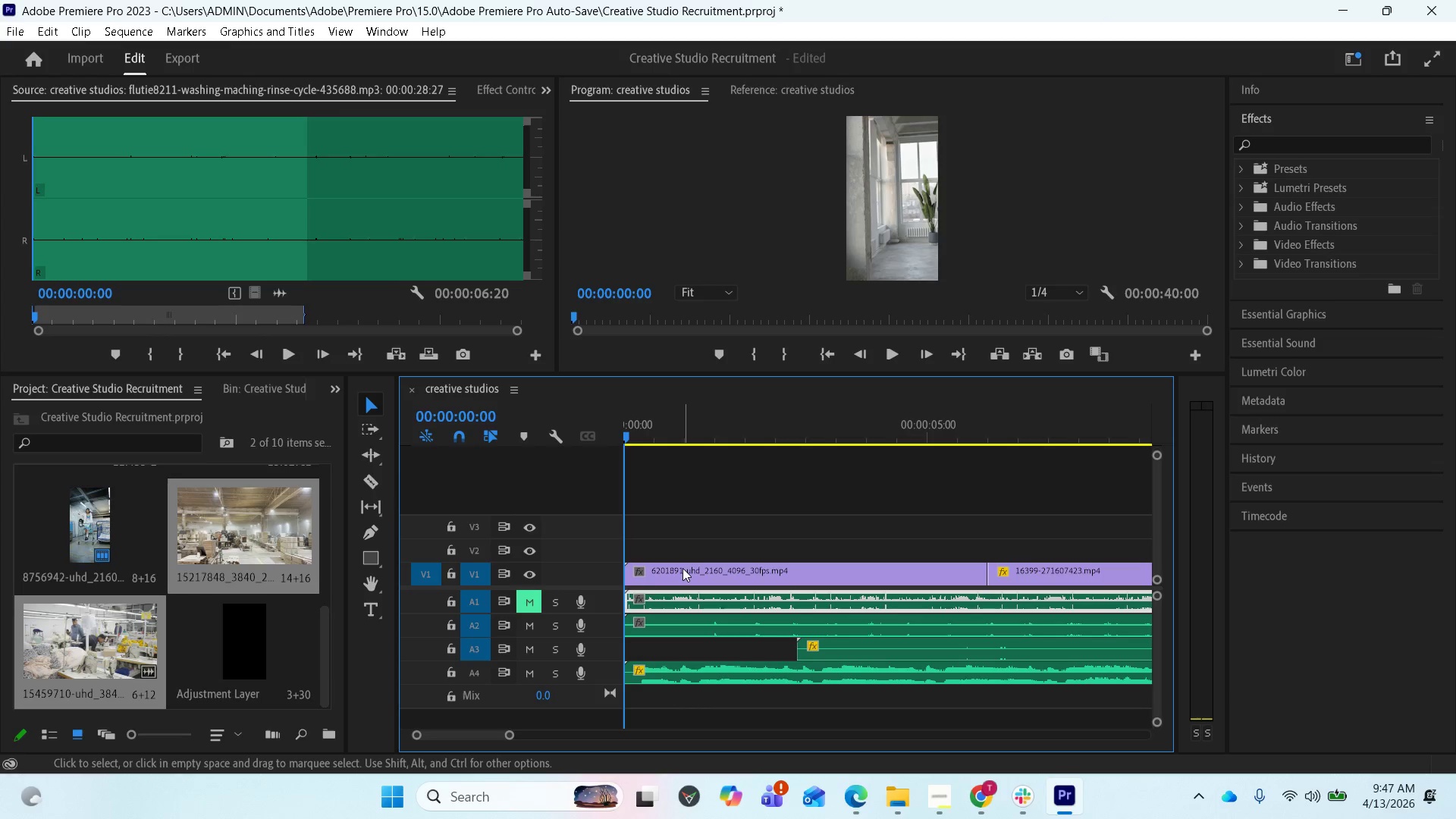 
key(Space)
 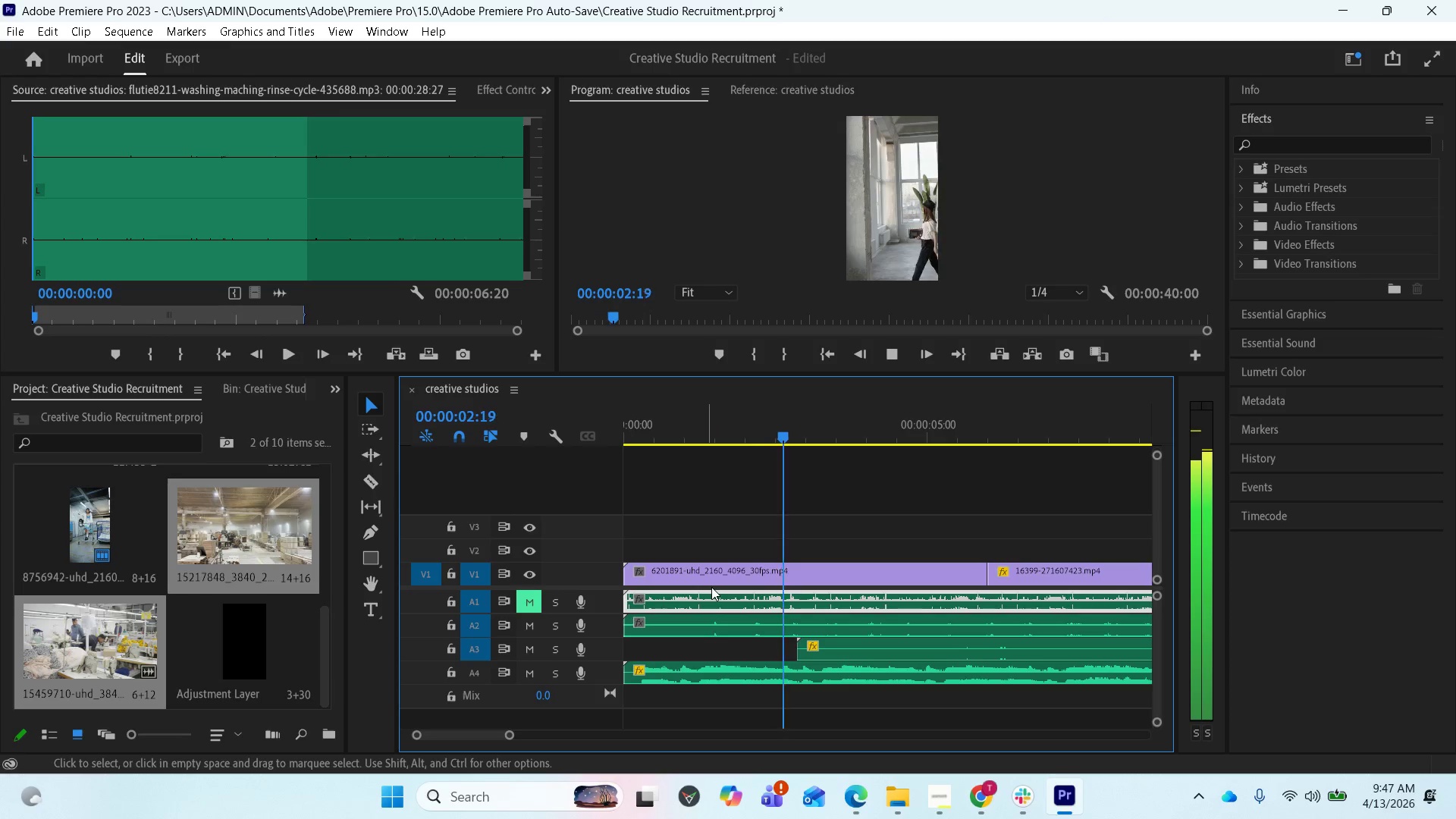 
key(Space)
 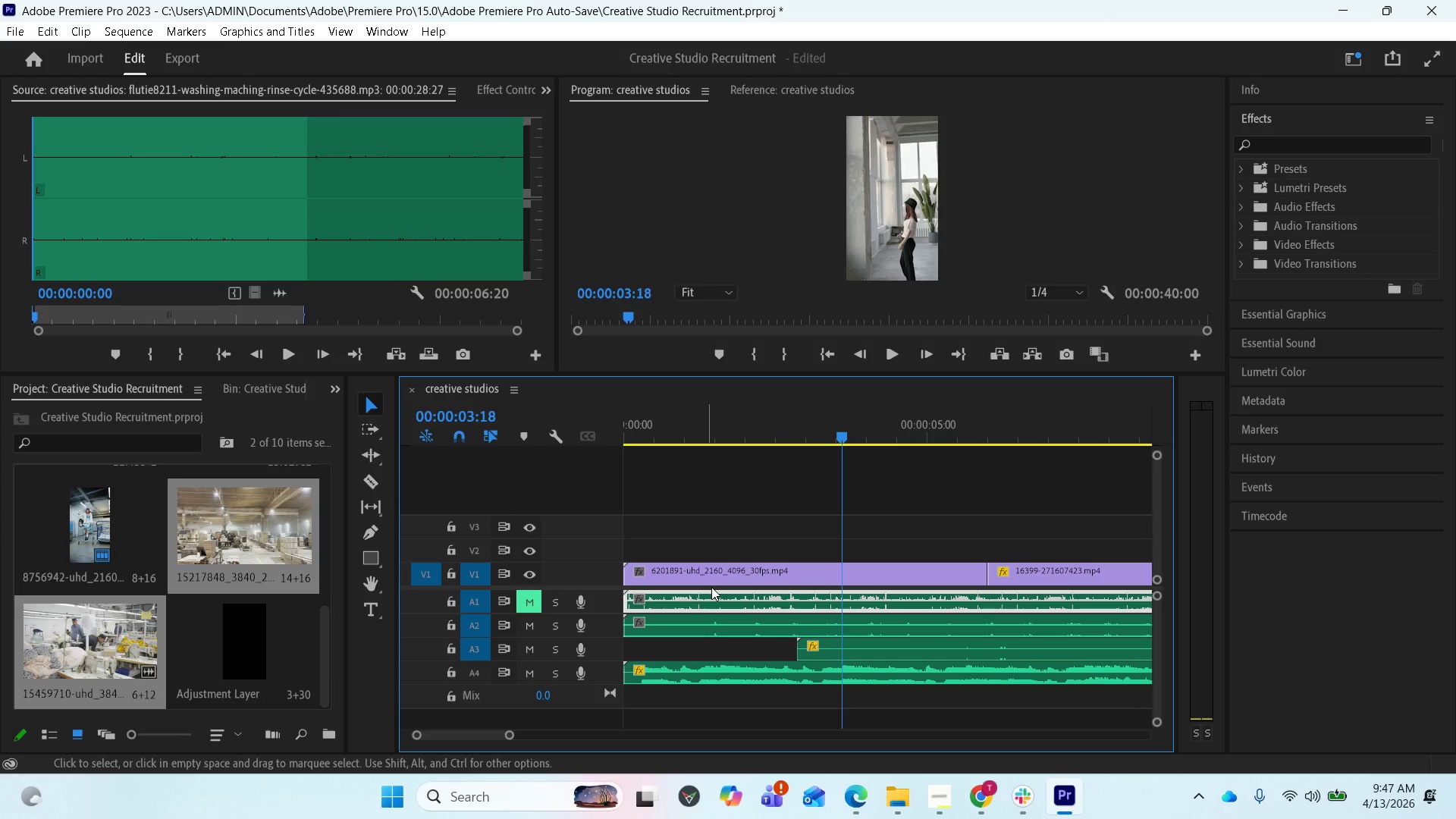 
key(Space)
 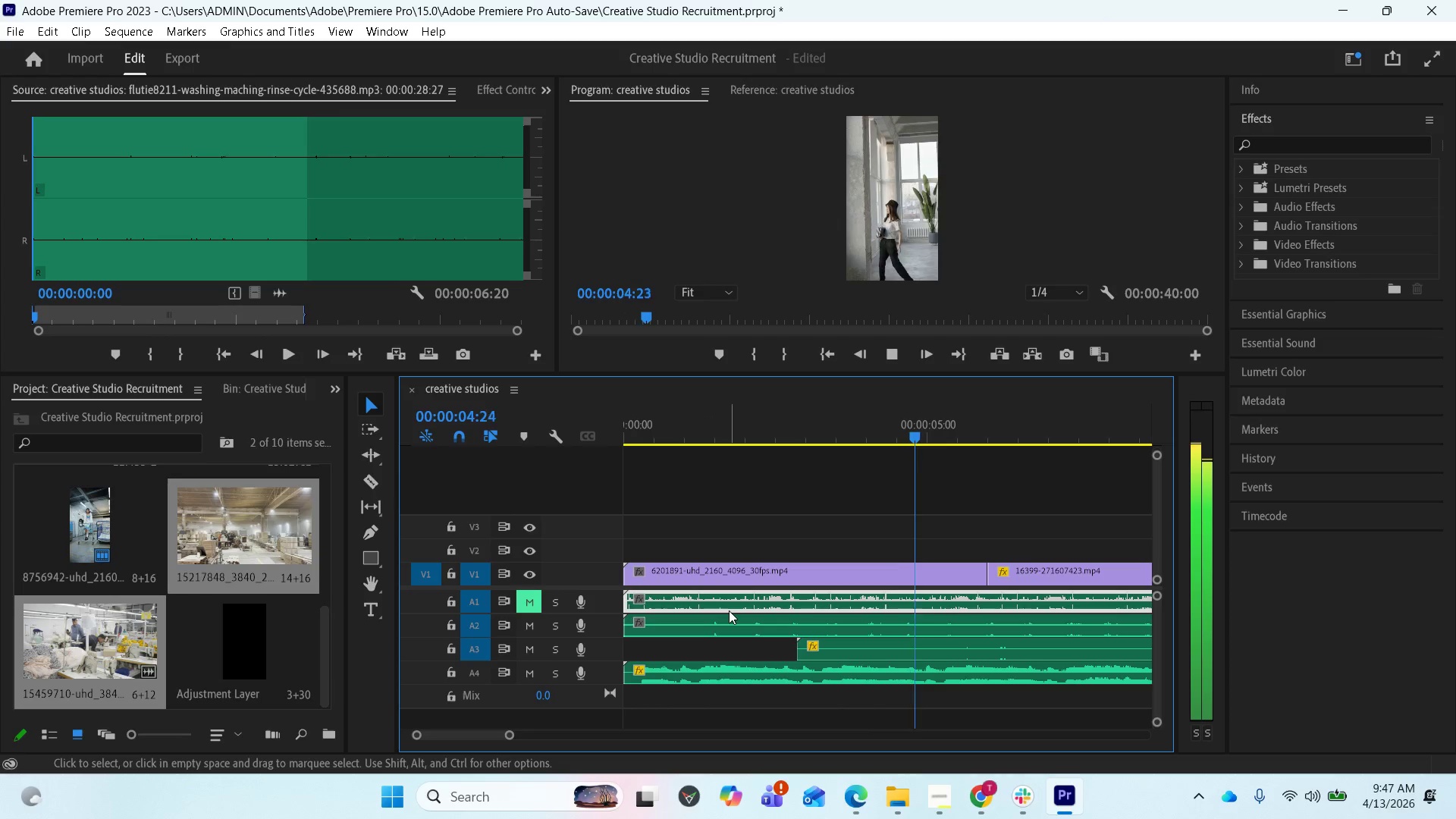 
key(Space)
 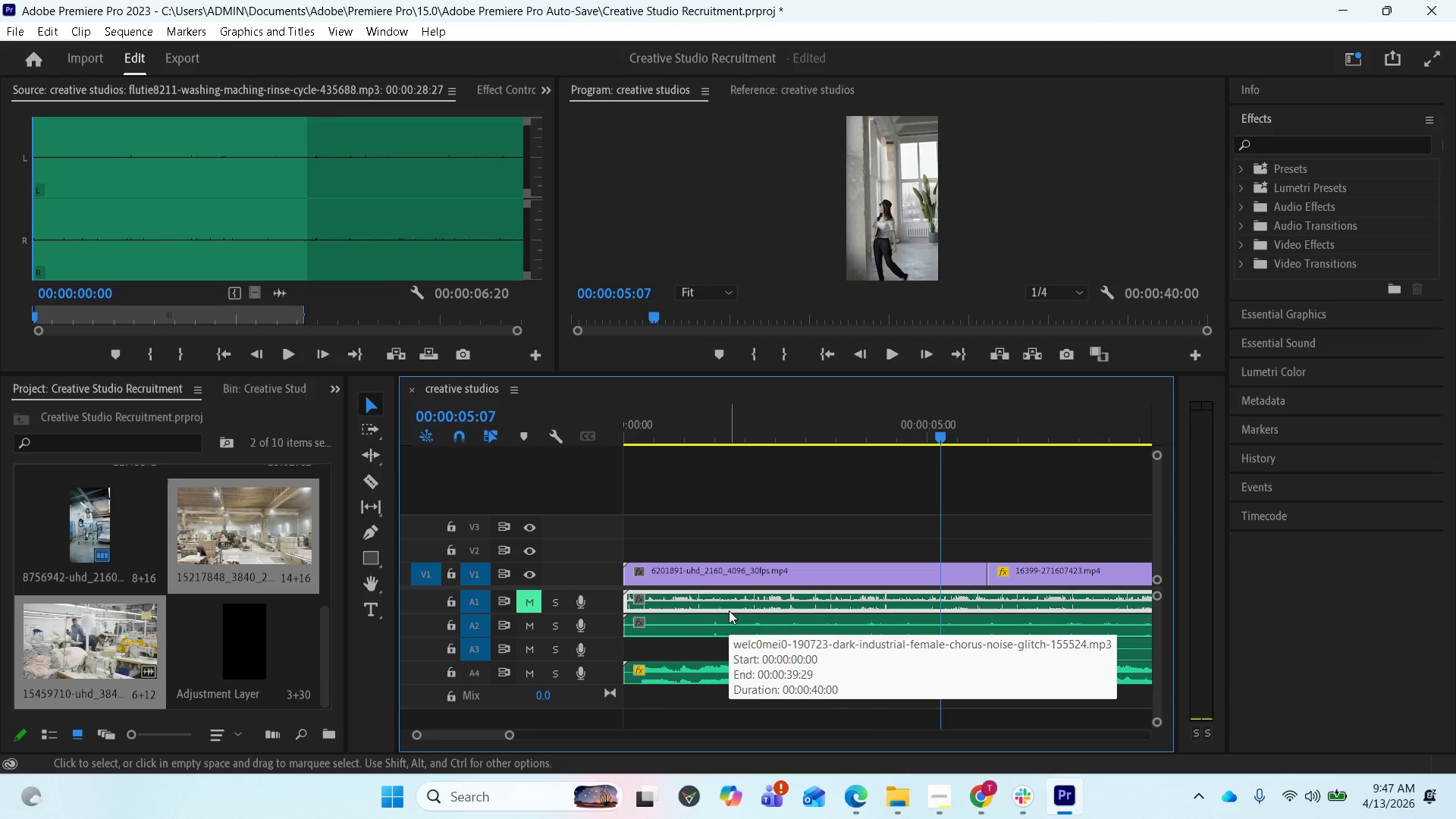 
key(Space)
 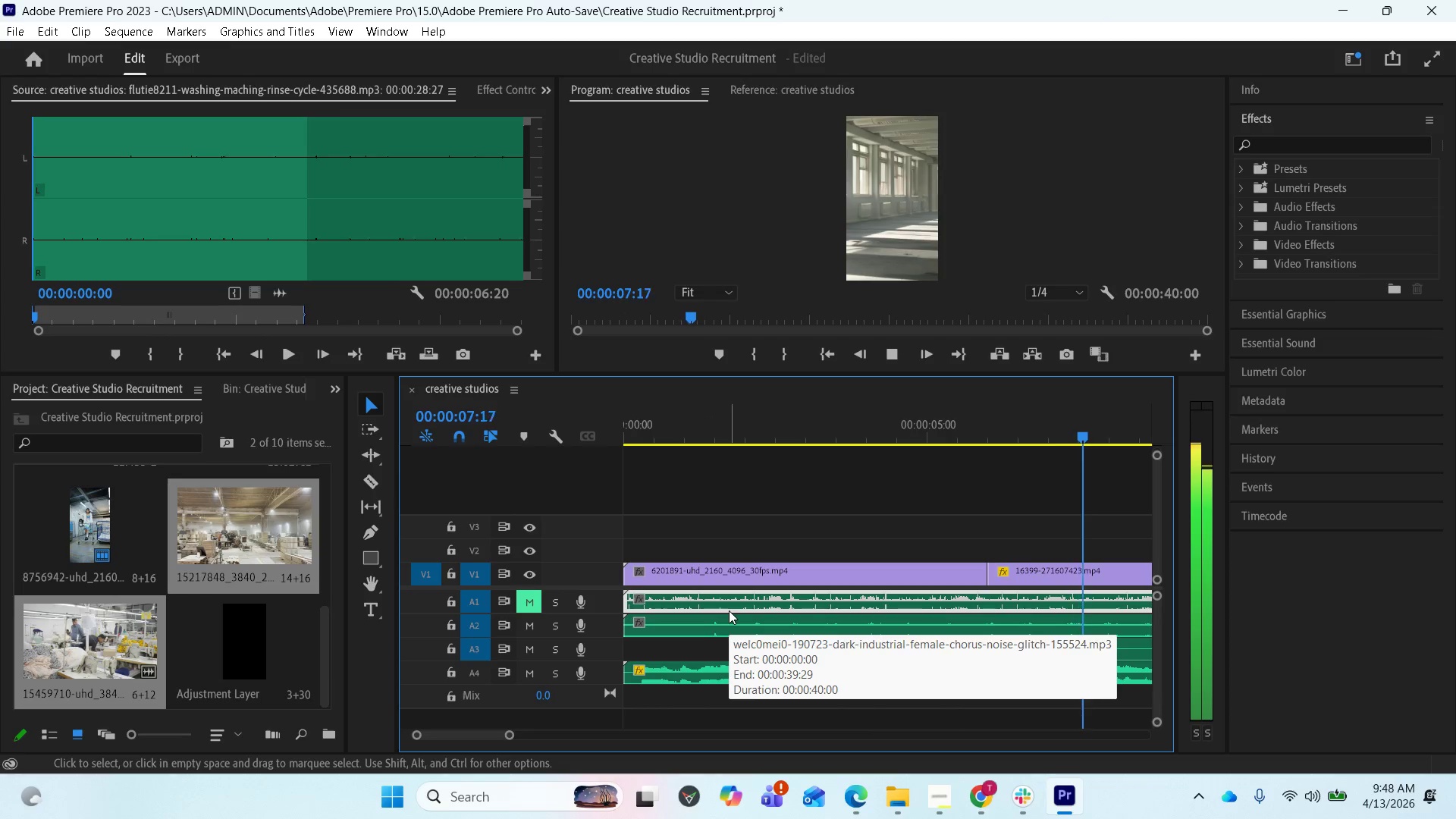 
key(Space)
 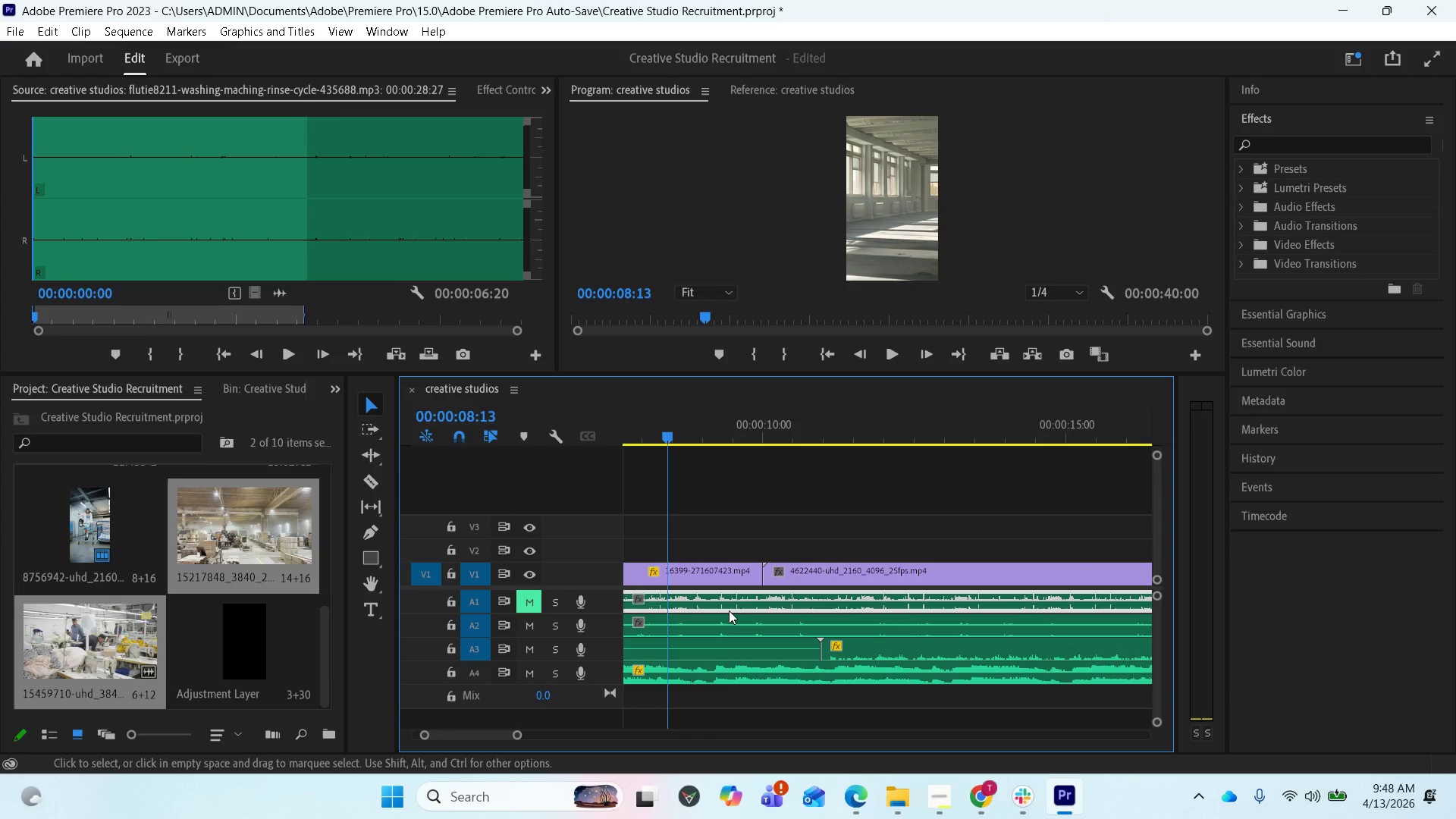 
key(Space)
 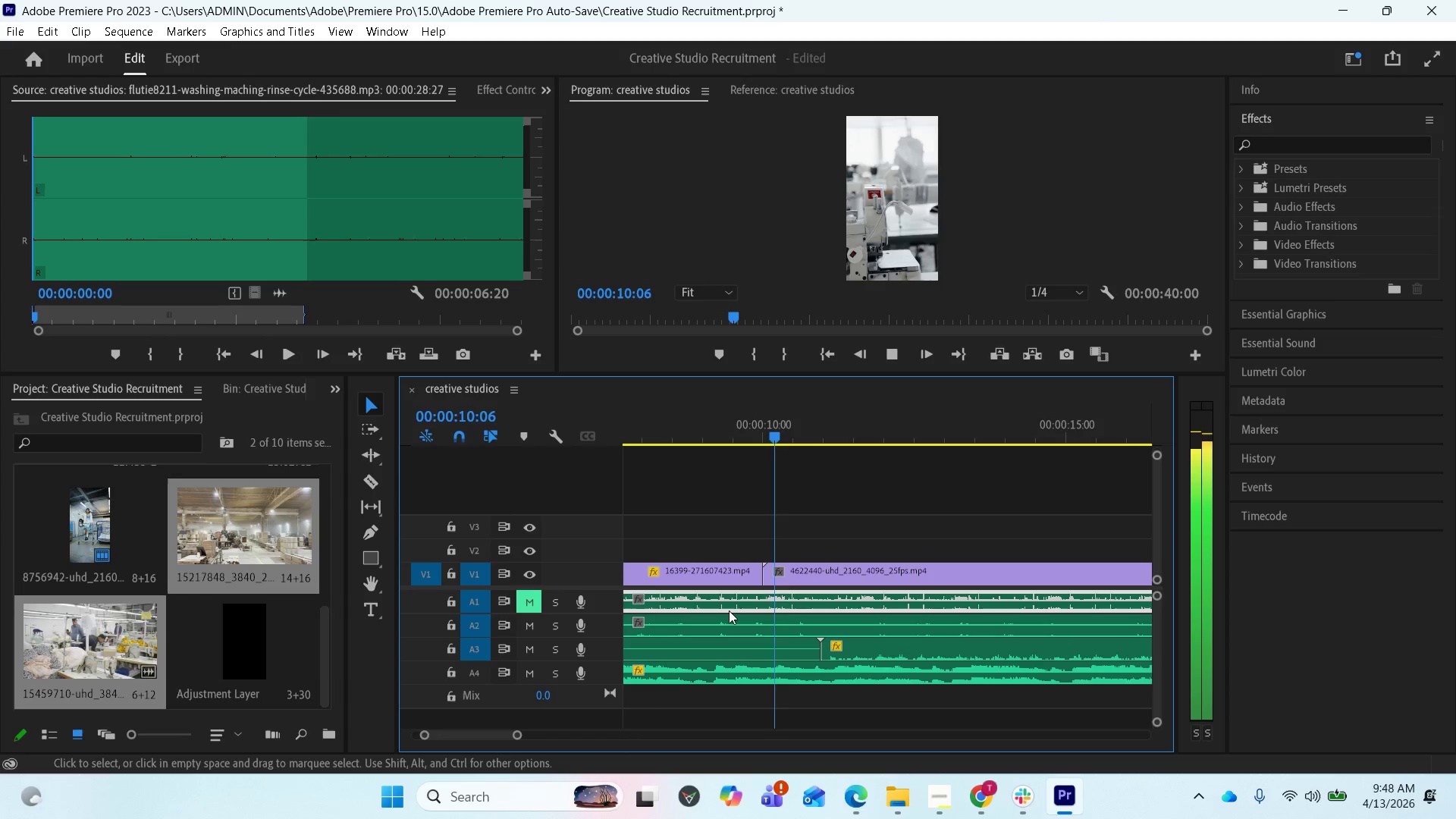 
key(Space)
 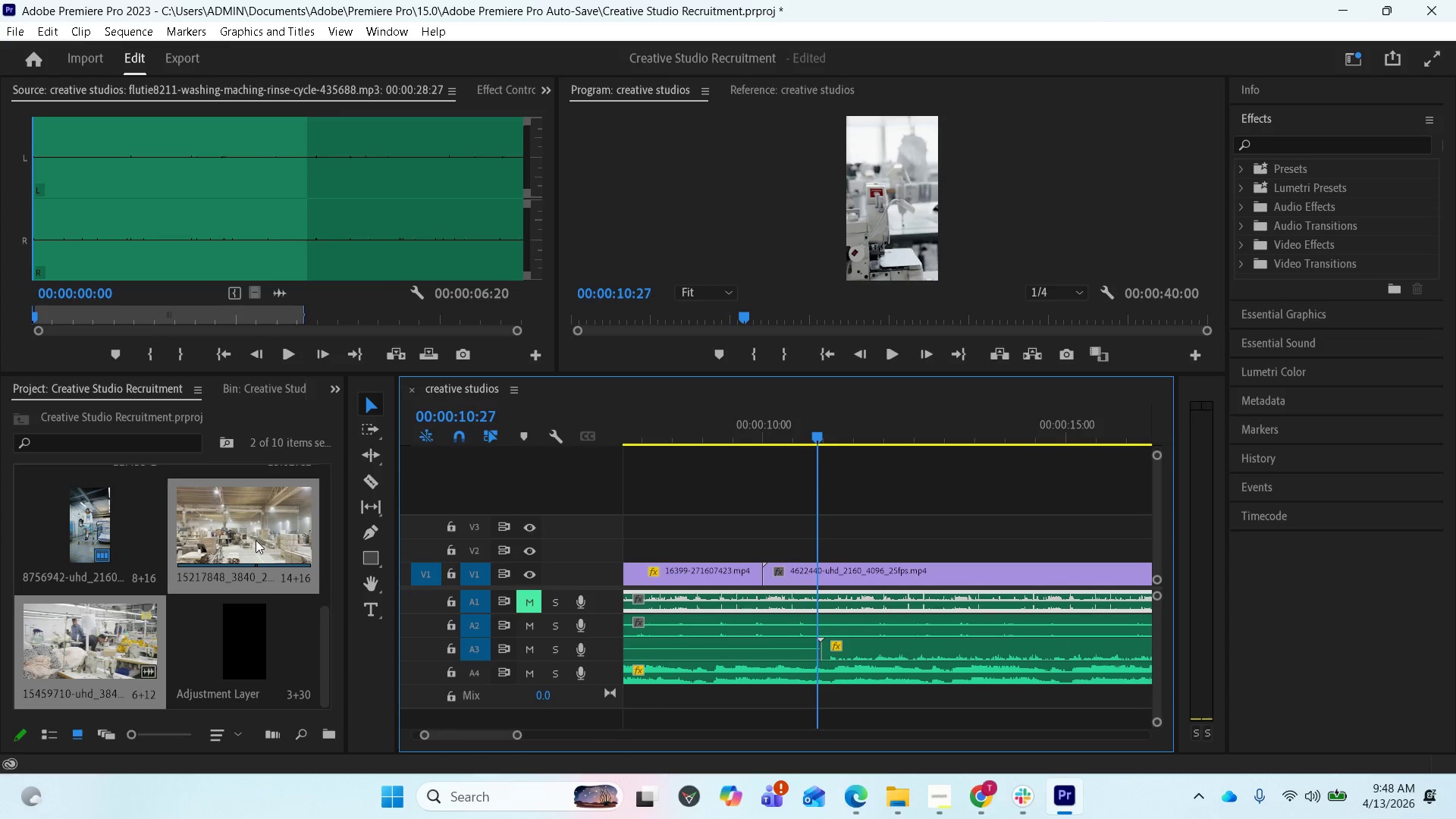 
wait(6.31)
 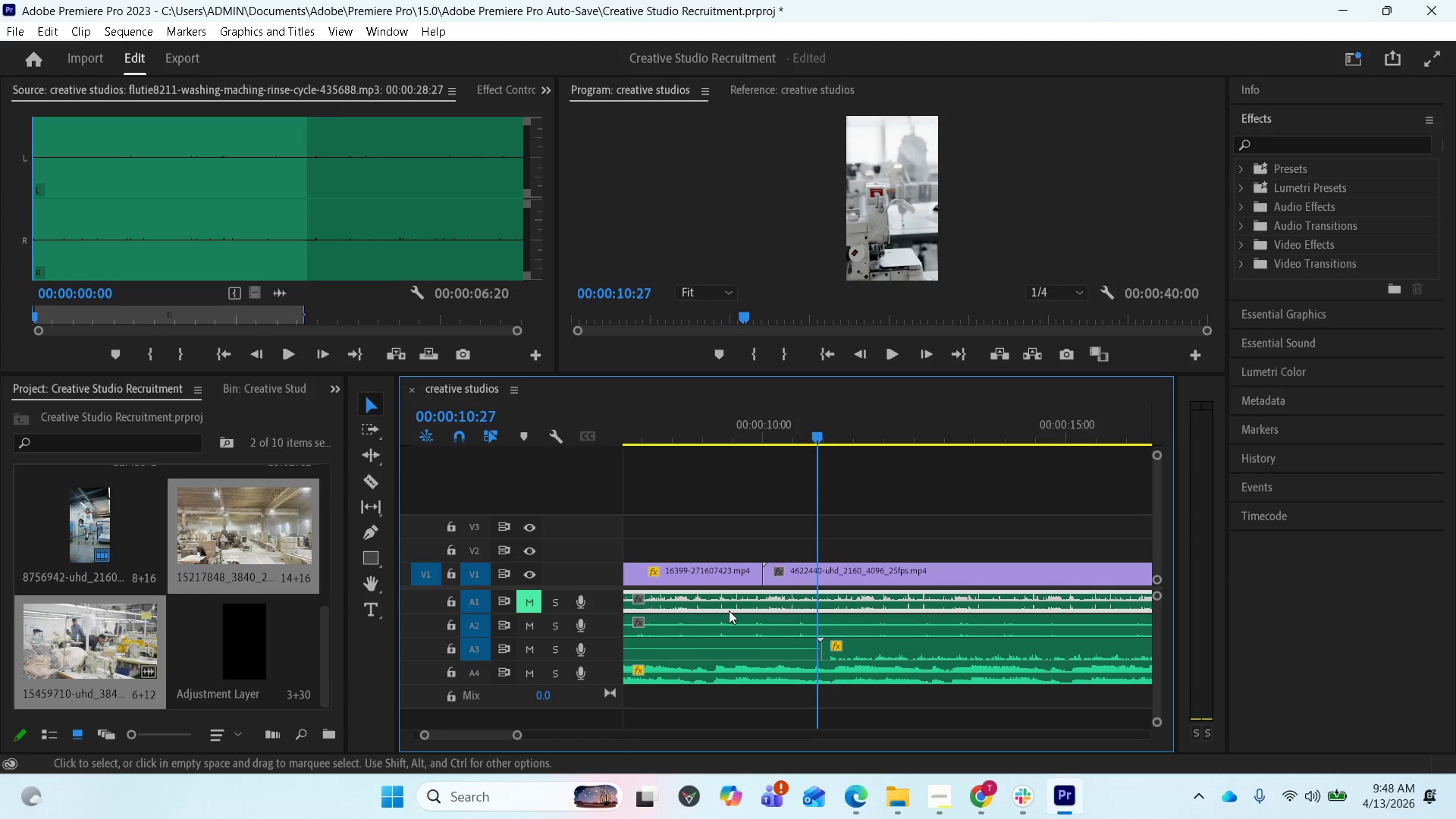 
left_click_drag(start_coordinate=[255, 540], to_coordinate=[673, 553])
 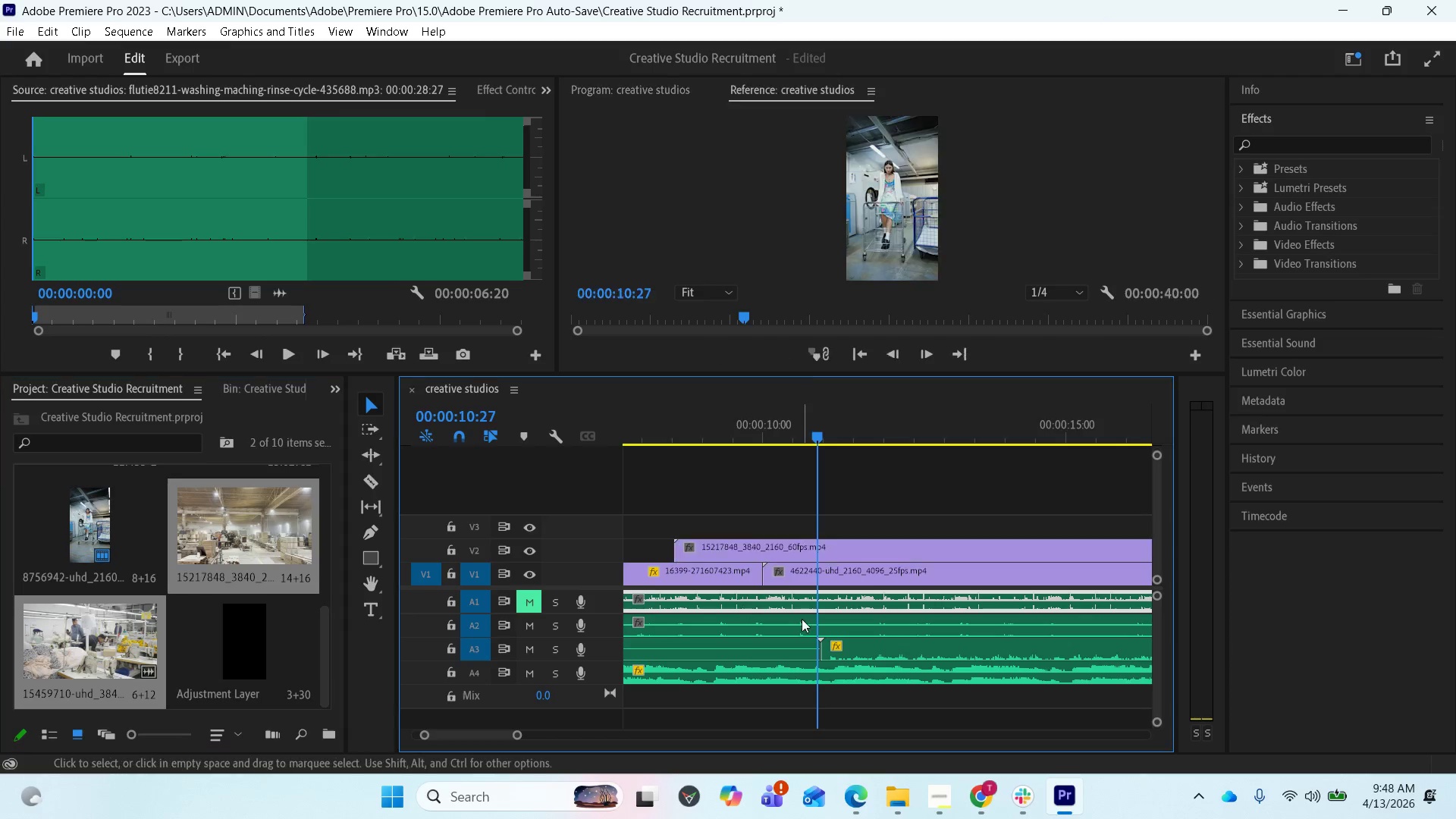 
scroll: coordinate [827, 622], scroll_direction: down, amount: 12.0
 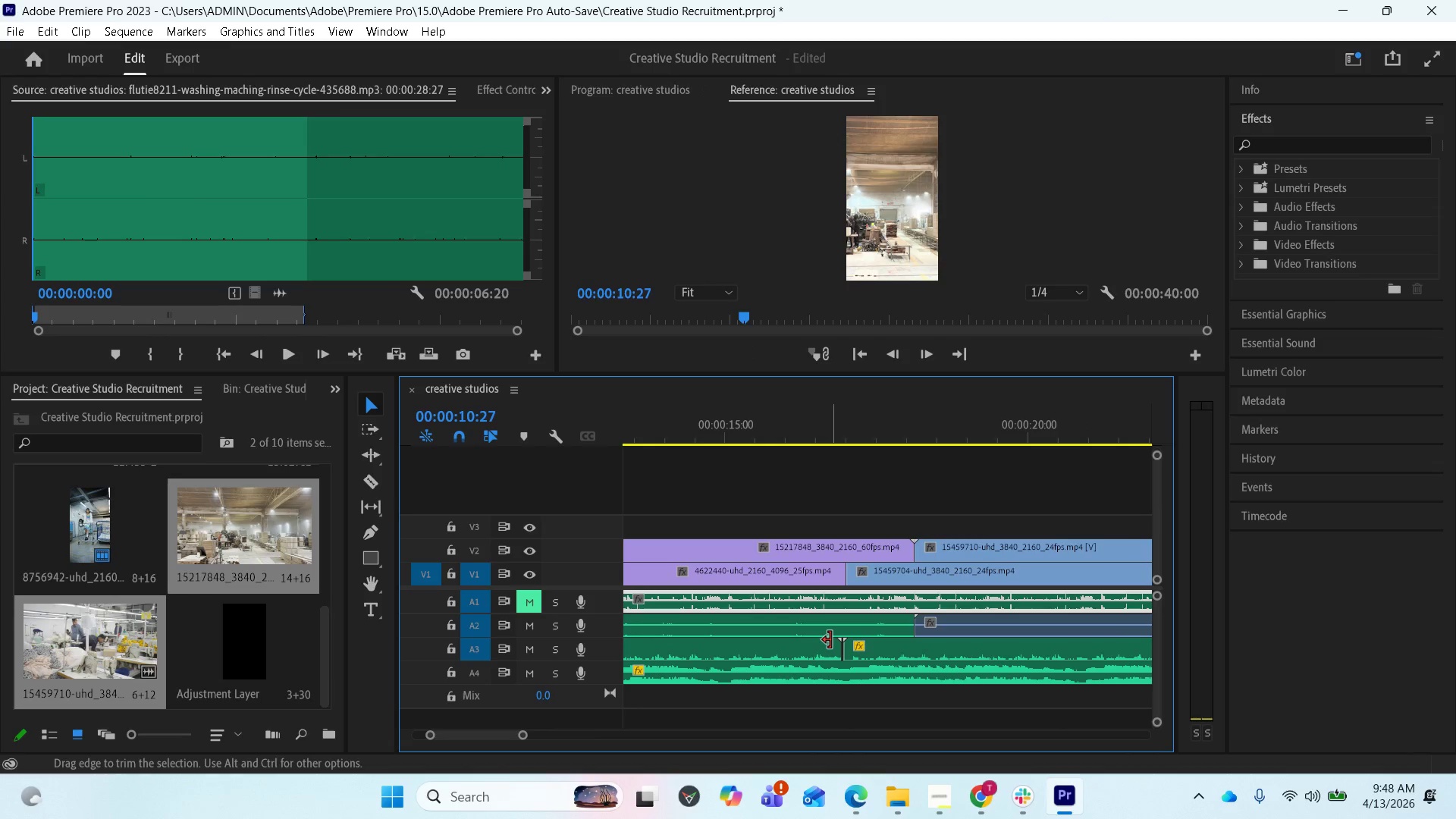 
scroll: coordinate [833, 640], scroll_direction: up, amount: 2.0
 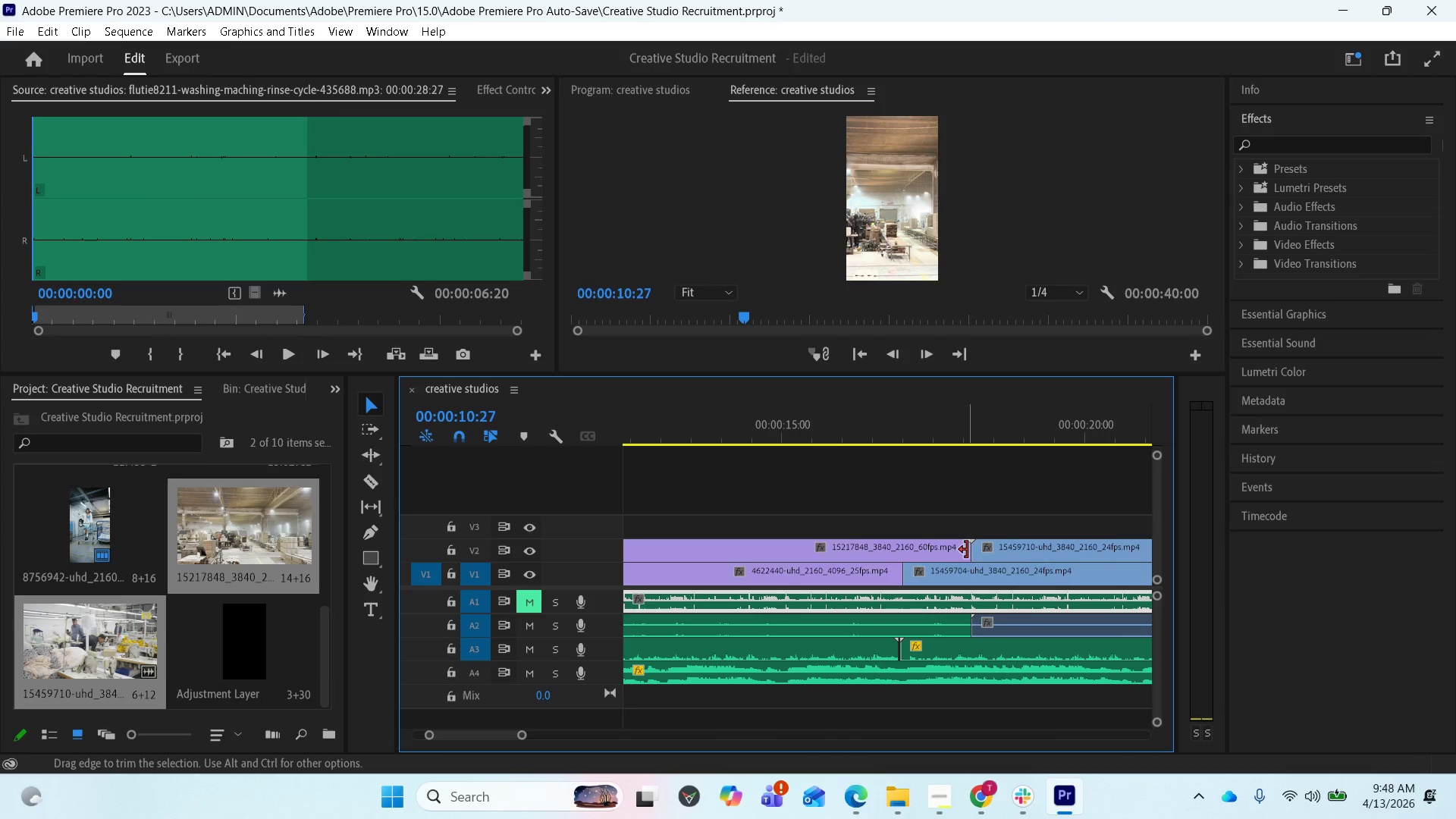 
left_click_drag(start_coordinate=[967, 550], to_coordinate=[859, 560])
 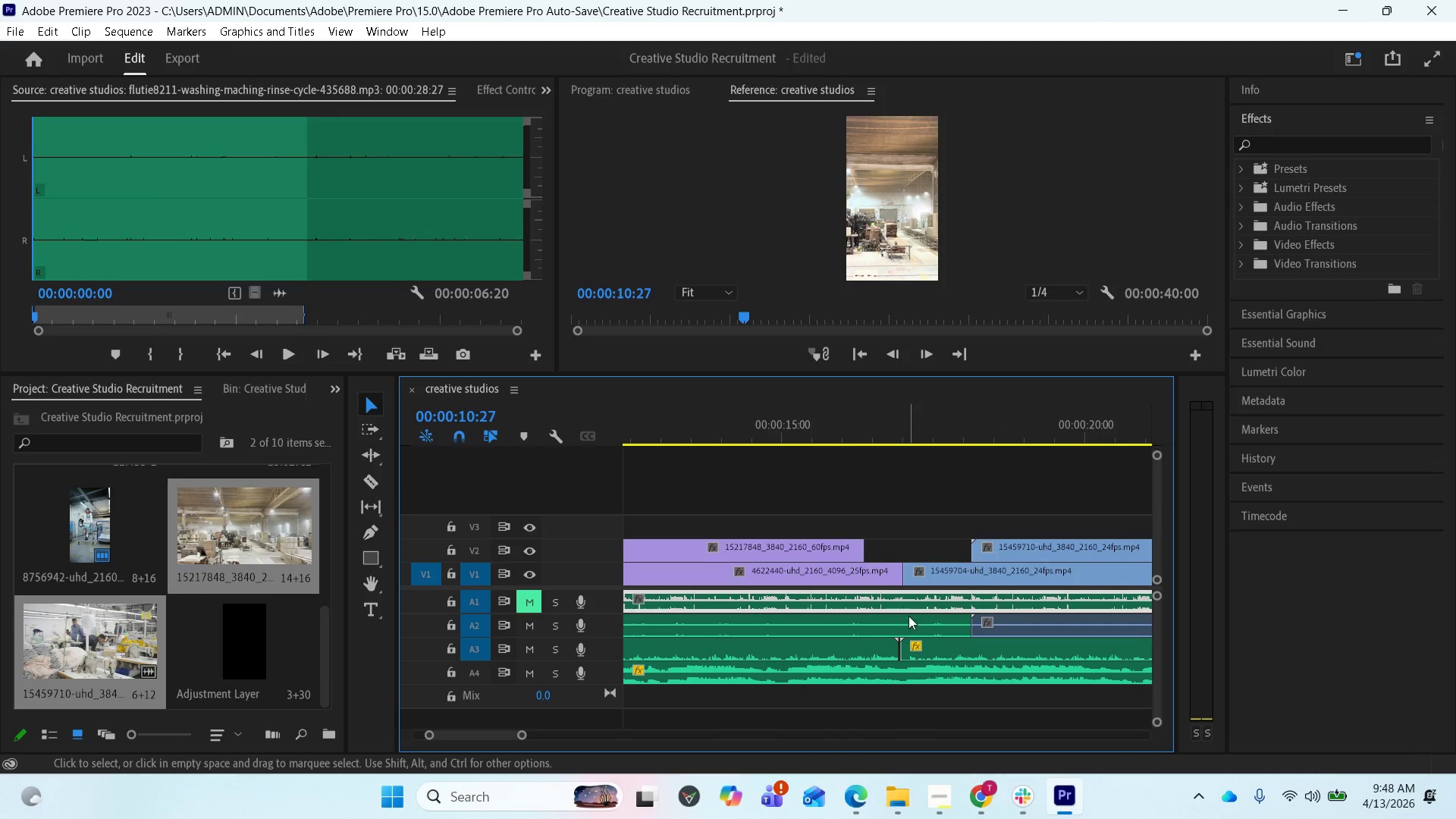 
scroll: coordinate [890, 629], scroll_direction: down, amount: 20.0
 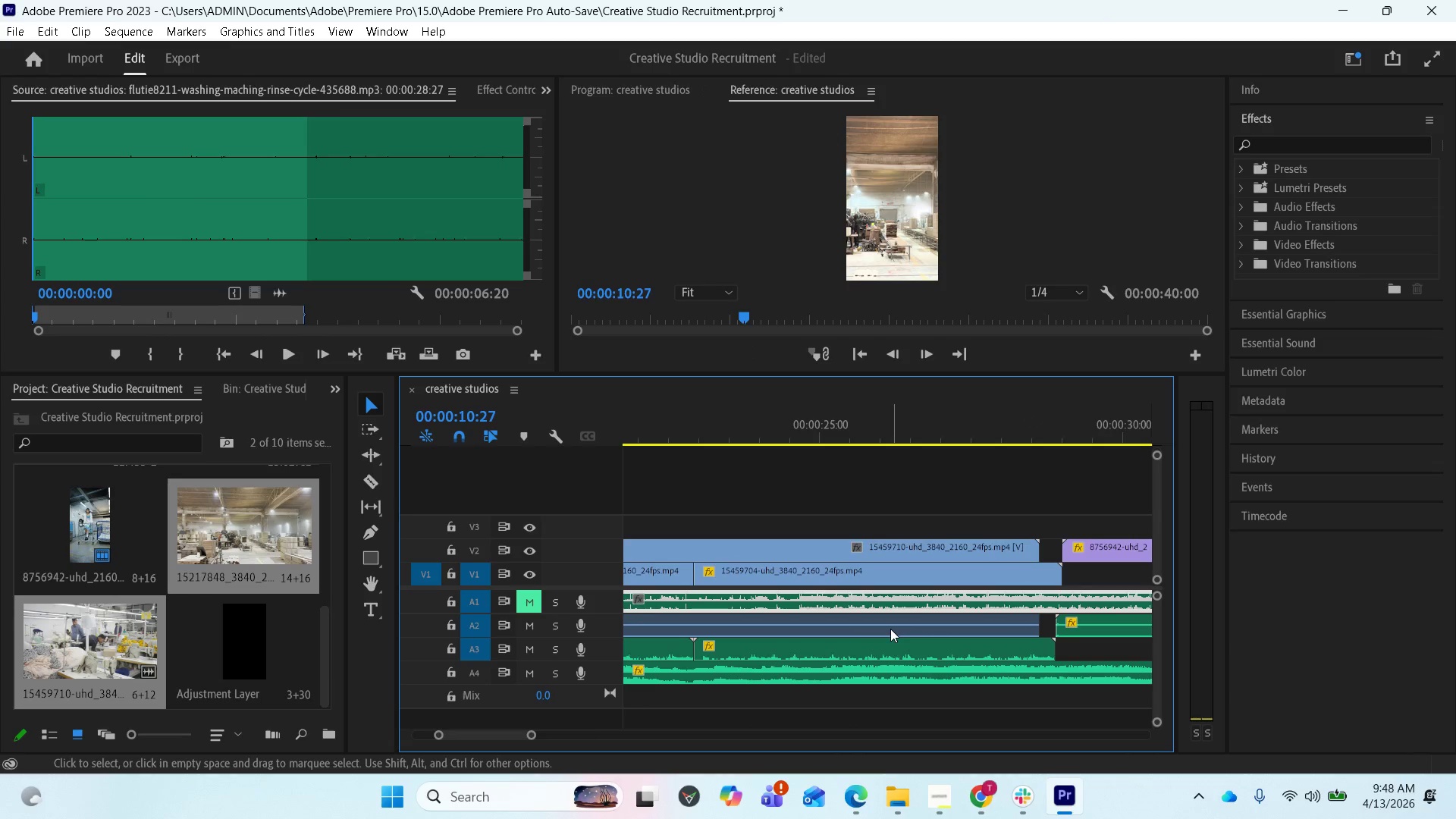 
scroll: coordinate [870, 642], scroll_direction: up, amount: 18.0
 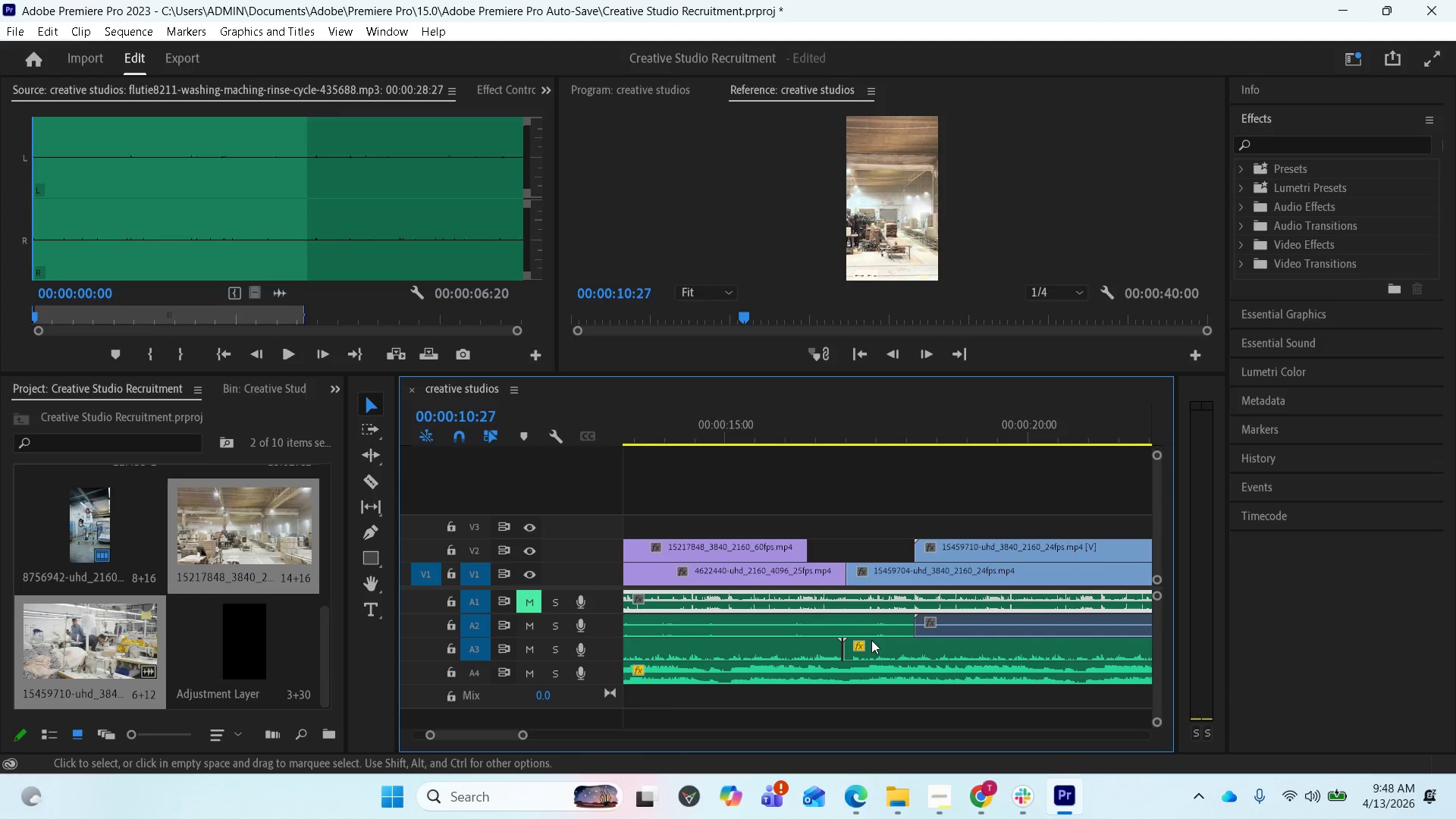 
key(Control+Z)
 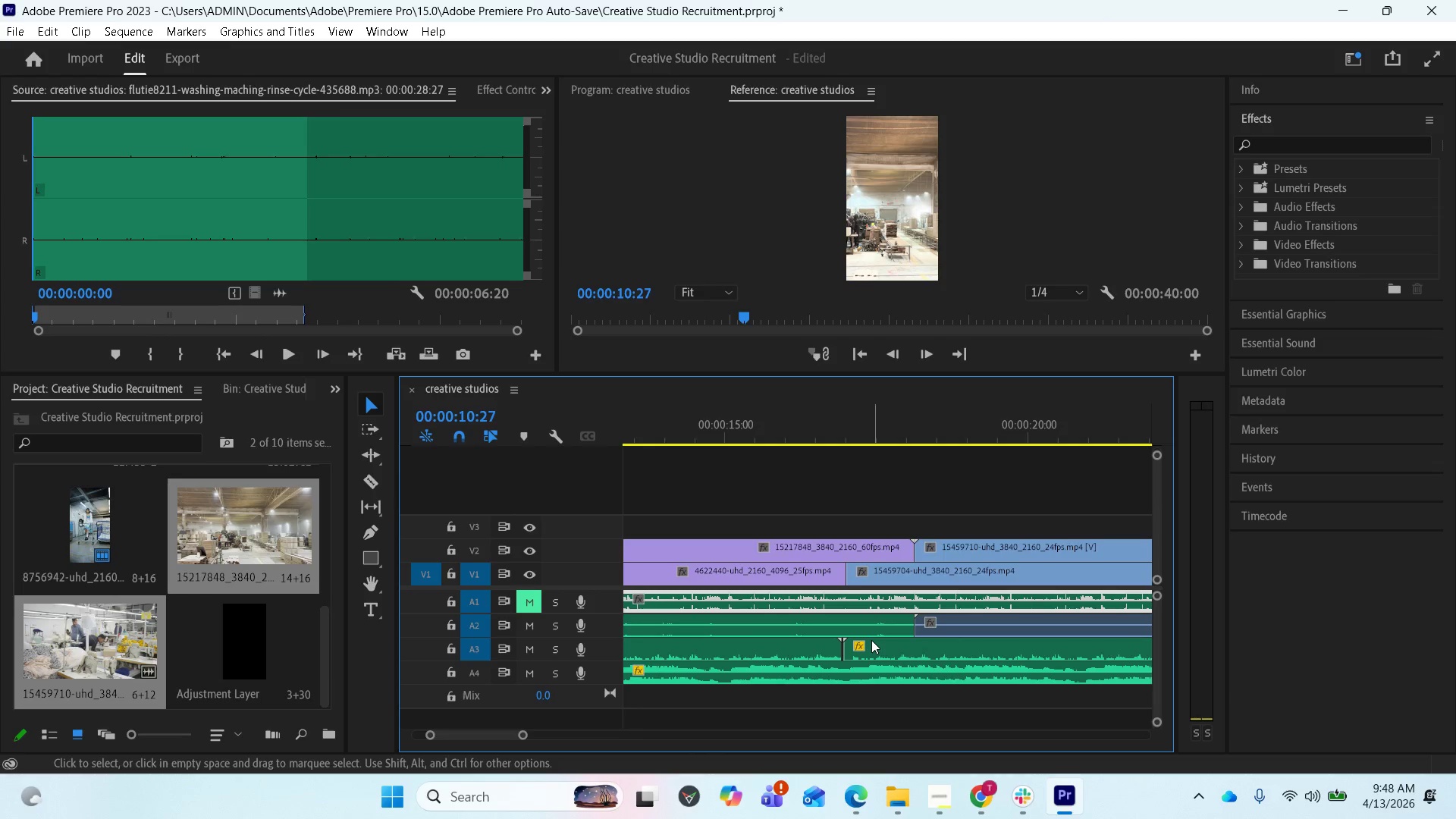 
key(Control+Z)
 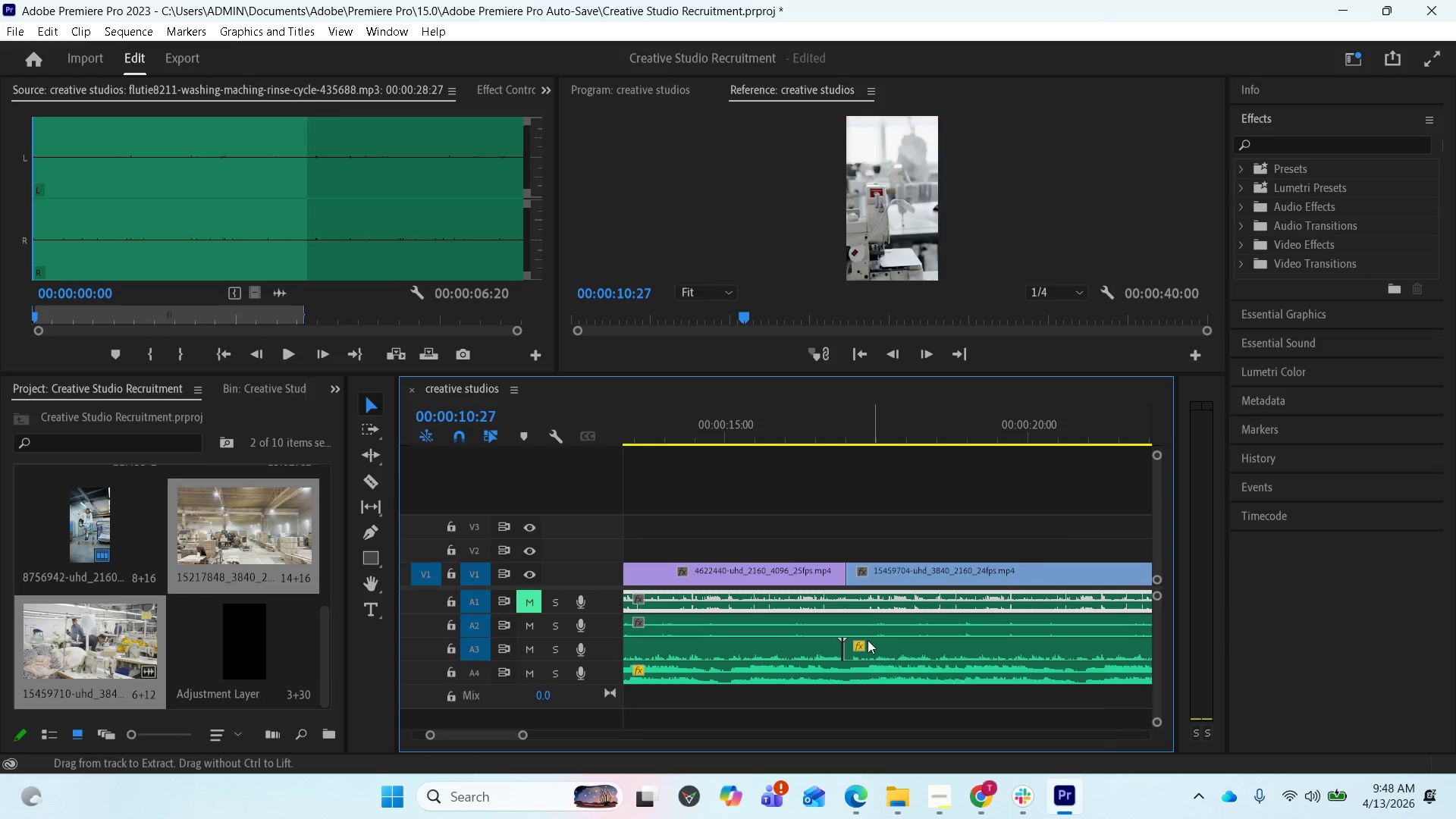 
scroll: coordinate [857, 642], scroll_direction: up, amount: 13.0
 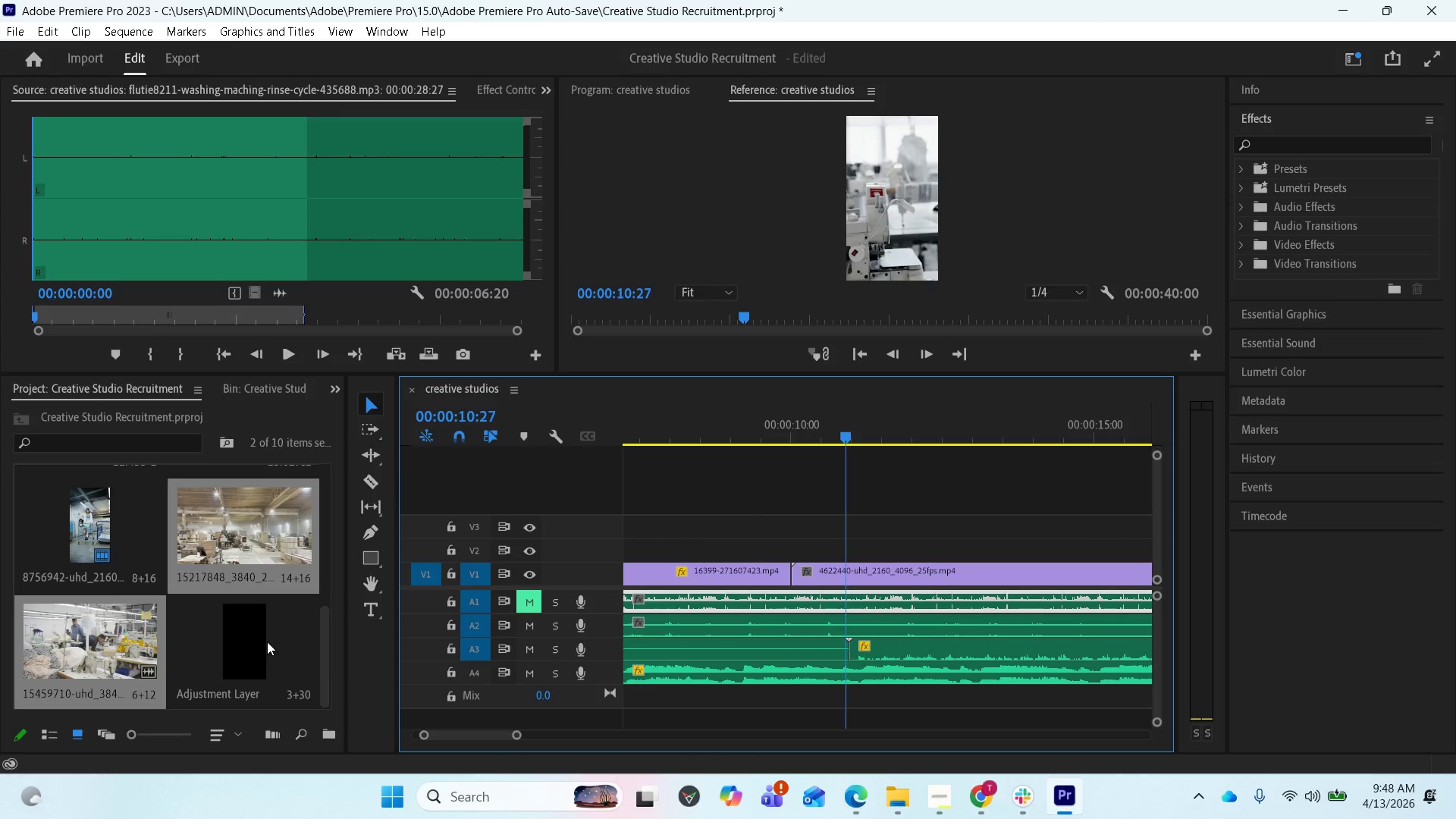 
left_click([304, 644])
 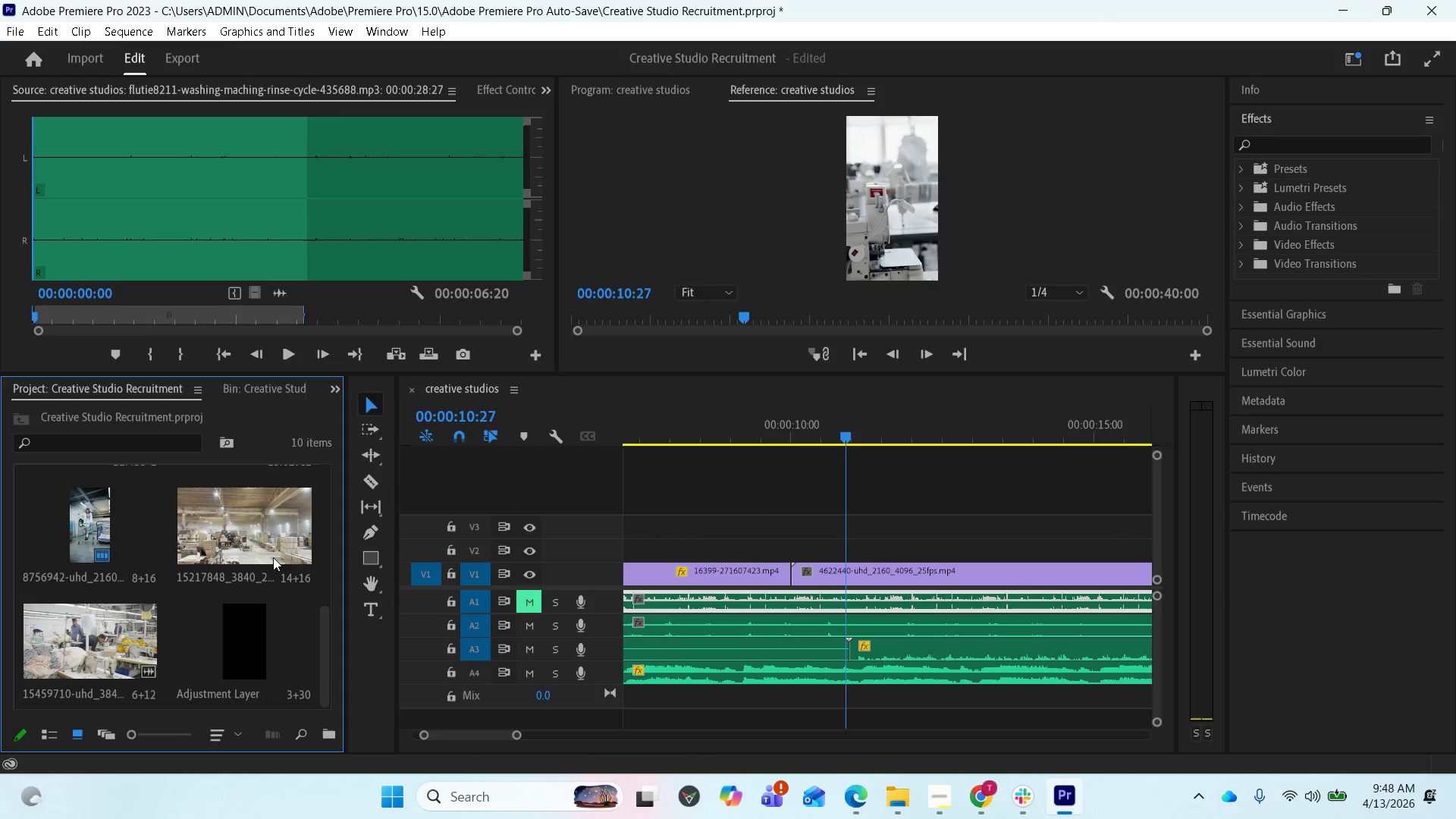 
left_click_drag(start_coordinate=[270, 551], to_coordinate=[682, 543])
 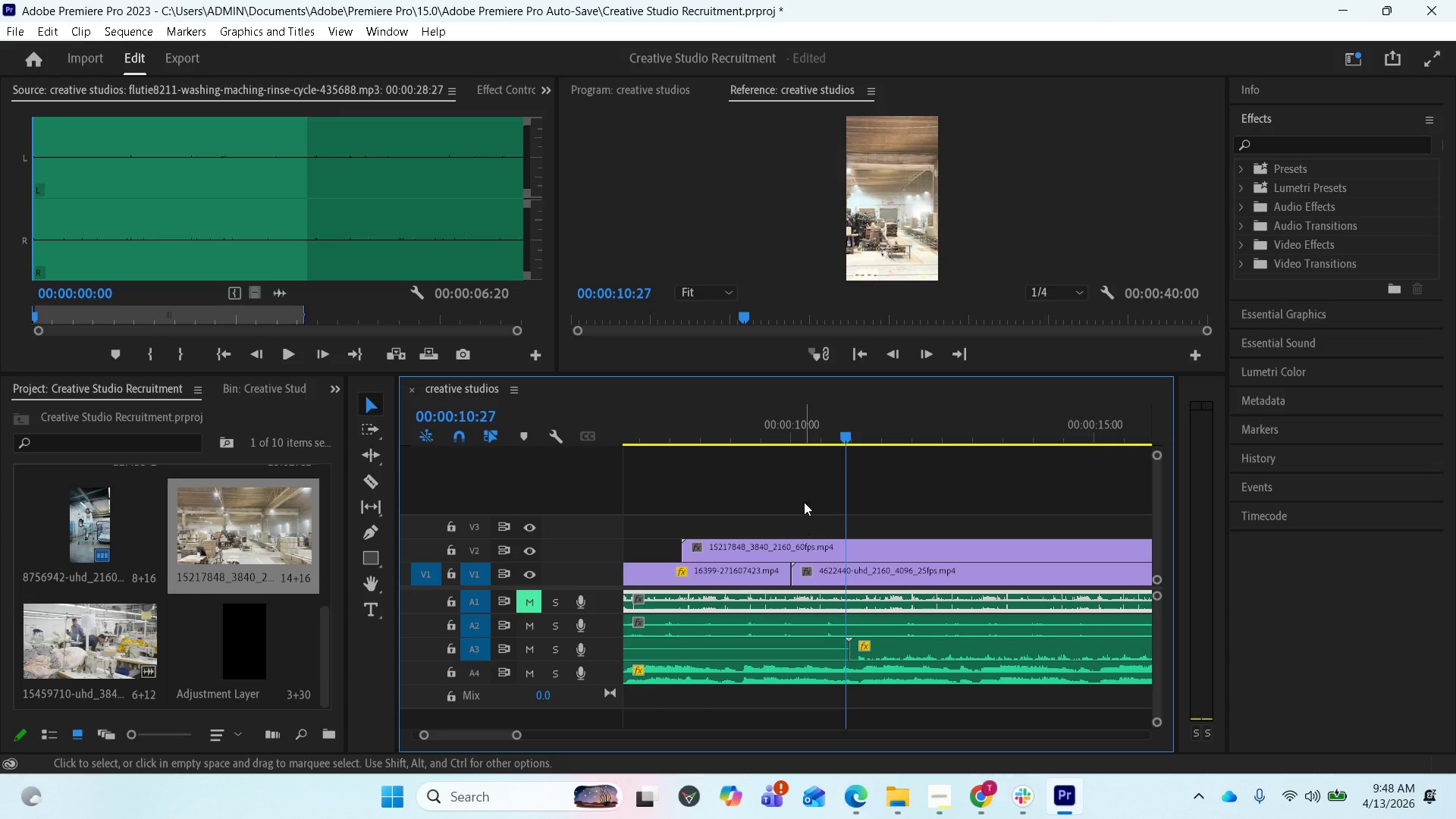 
scroll: coordinate [809, 554], scroll_direction: up, amount: 3.0
 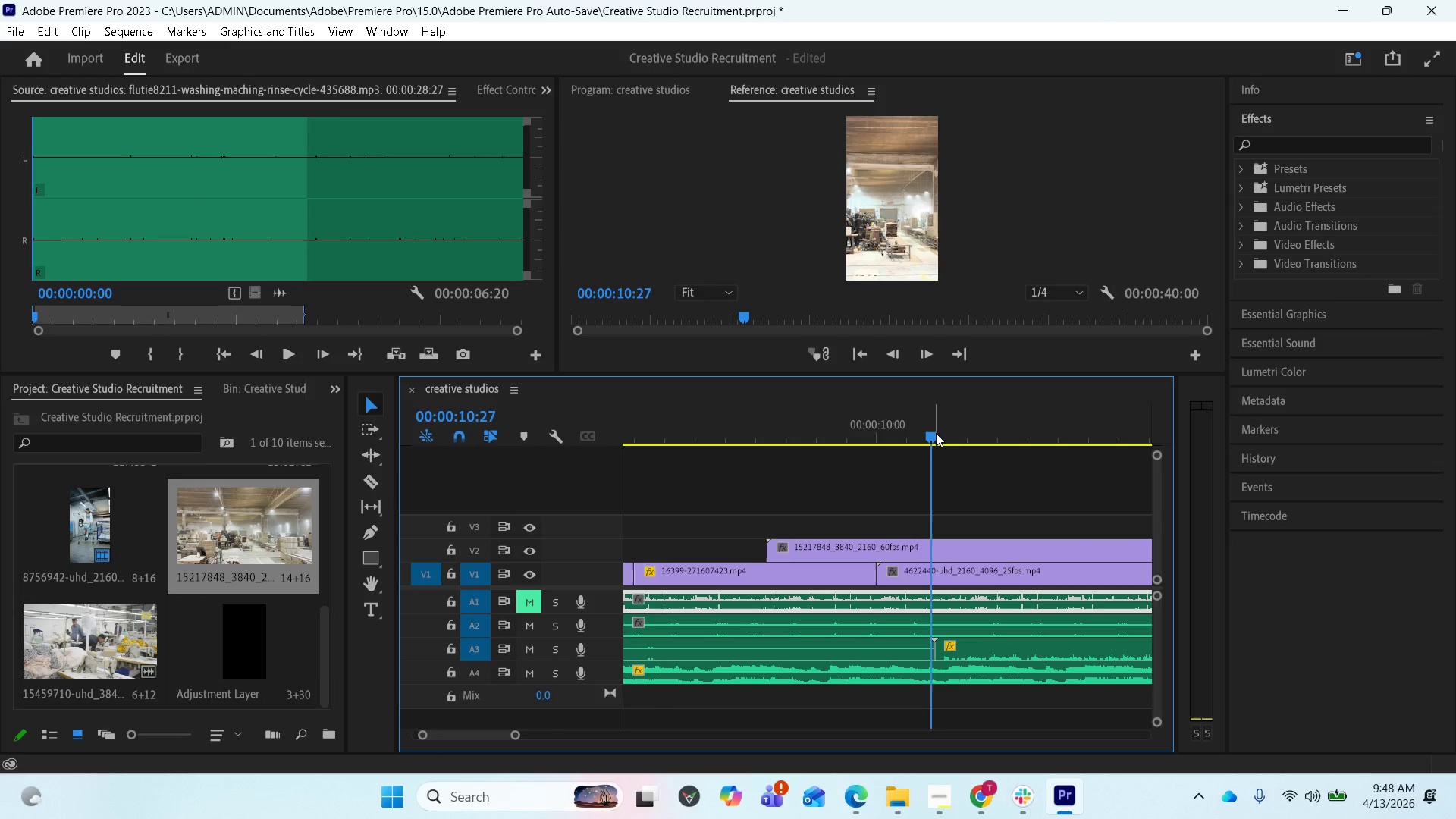 
left_click_drag(start_coordinate=[936, 430], to_coordinate=[873, 451])
 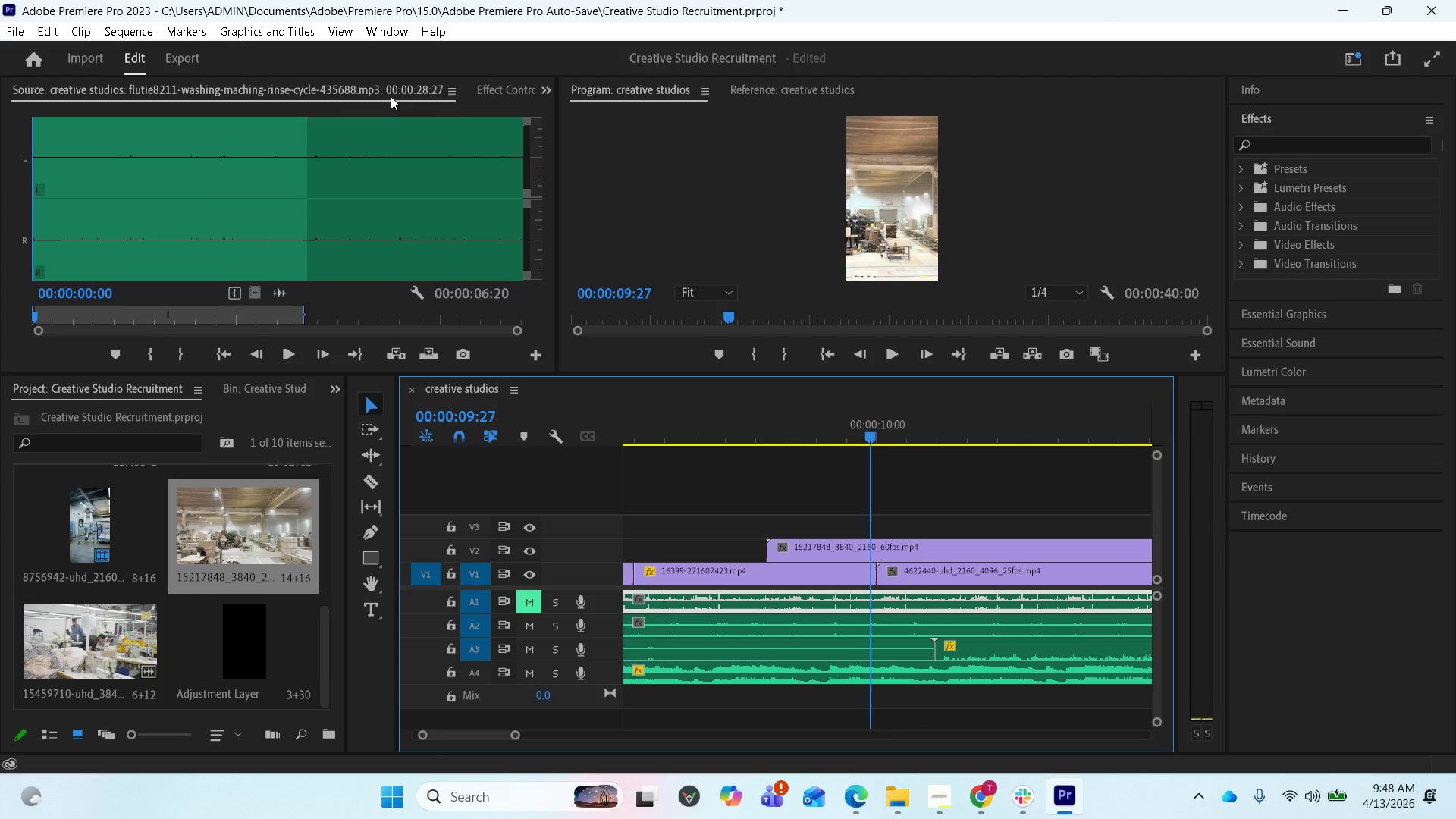 
left_click([498, 89])
 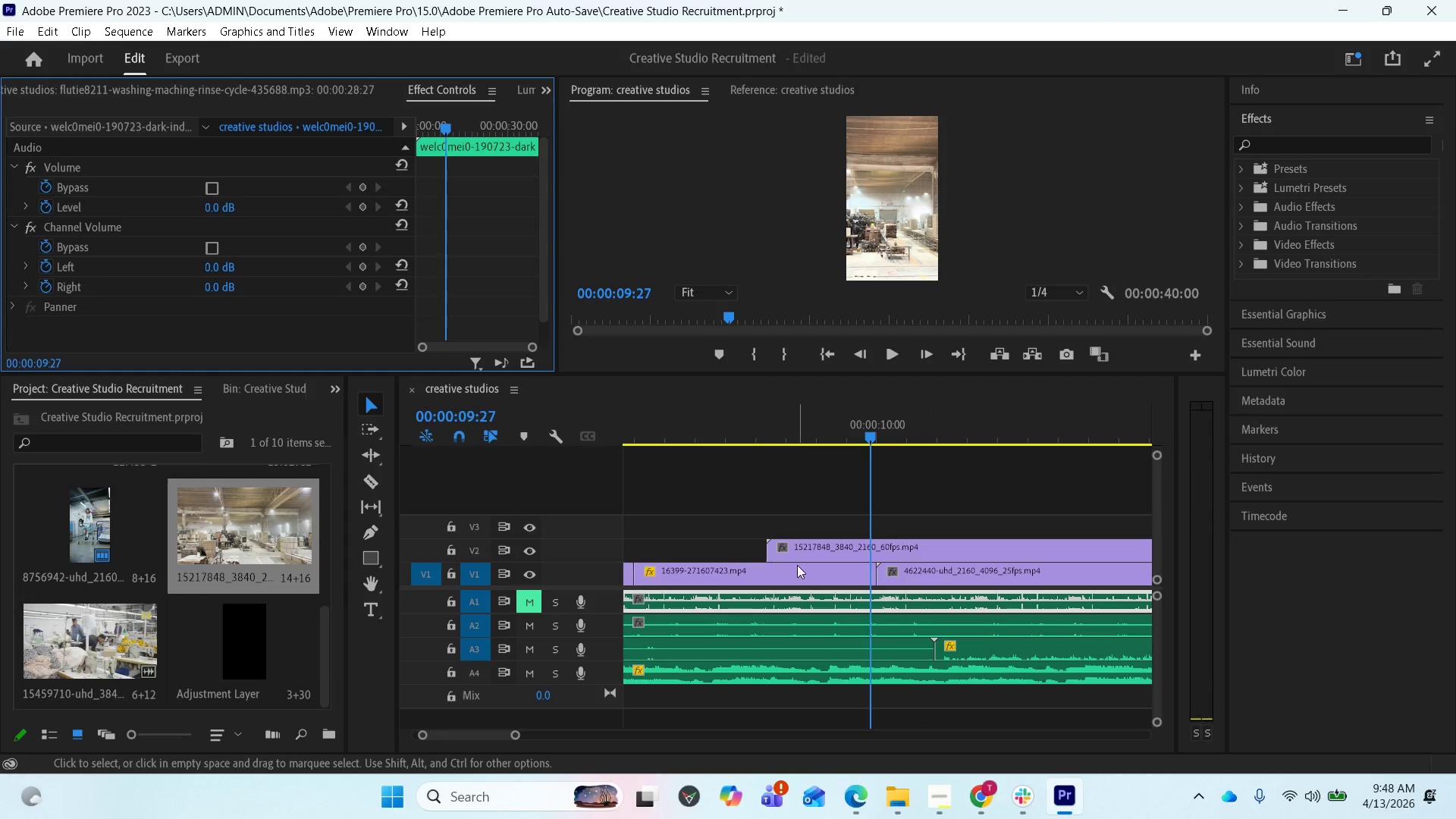 
left_click([821, 544])
 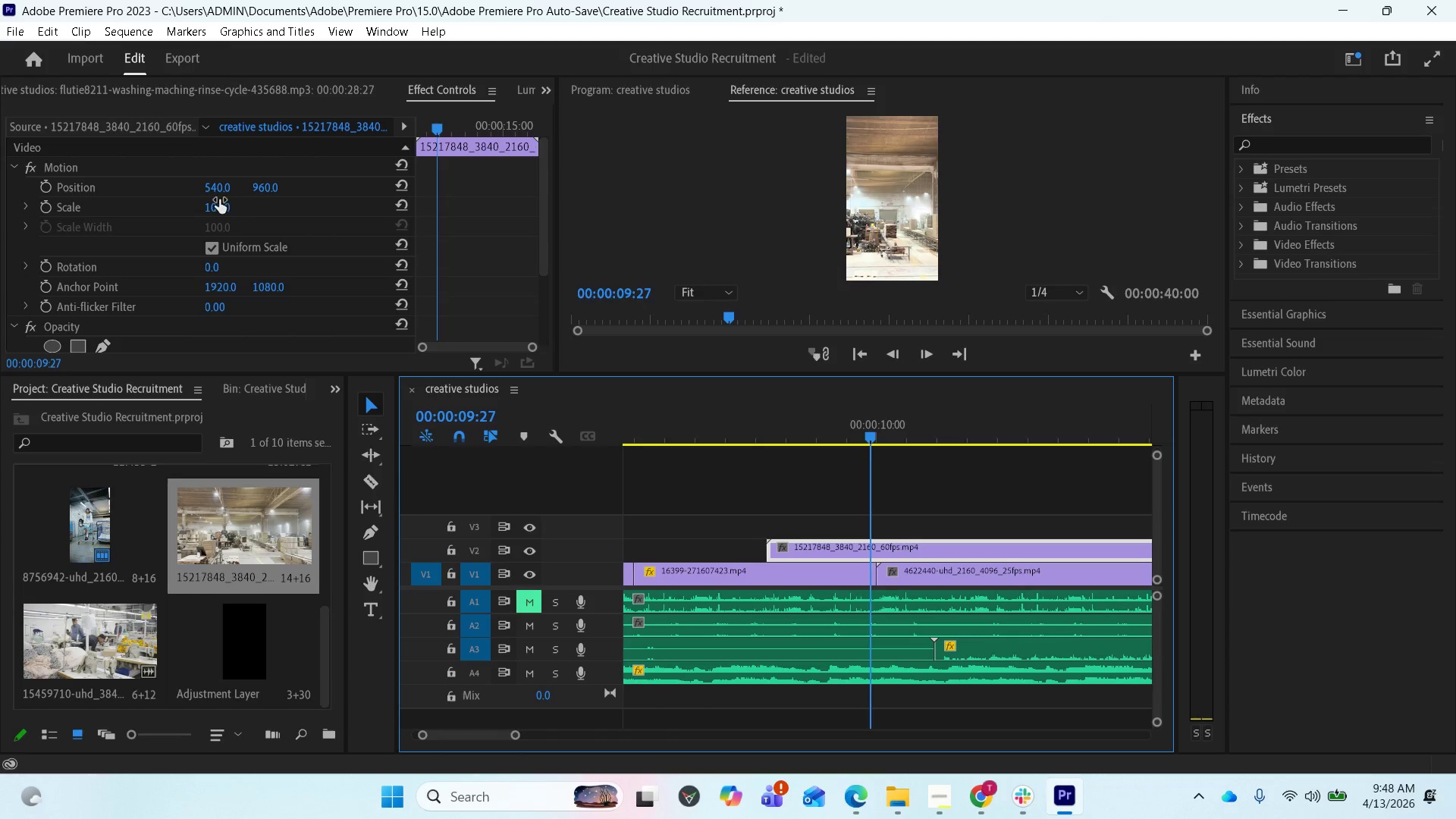 
left_click_drag(start_coordinate=[212, 209], to_coordinate=[202, 210])
 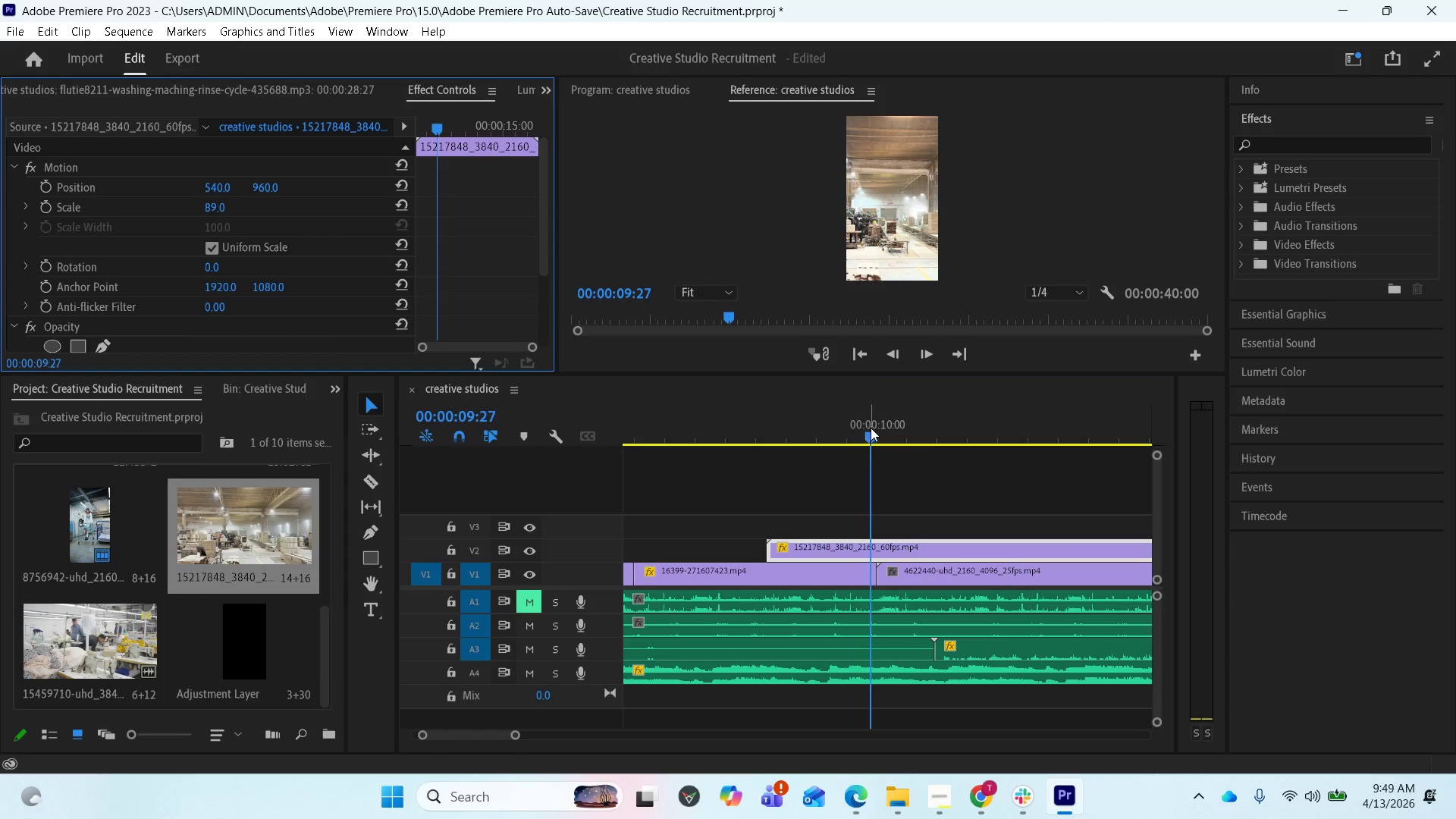 
left_click_drag(start_coordinate=[871, 430], to_coordinate=[780, 447])
 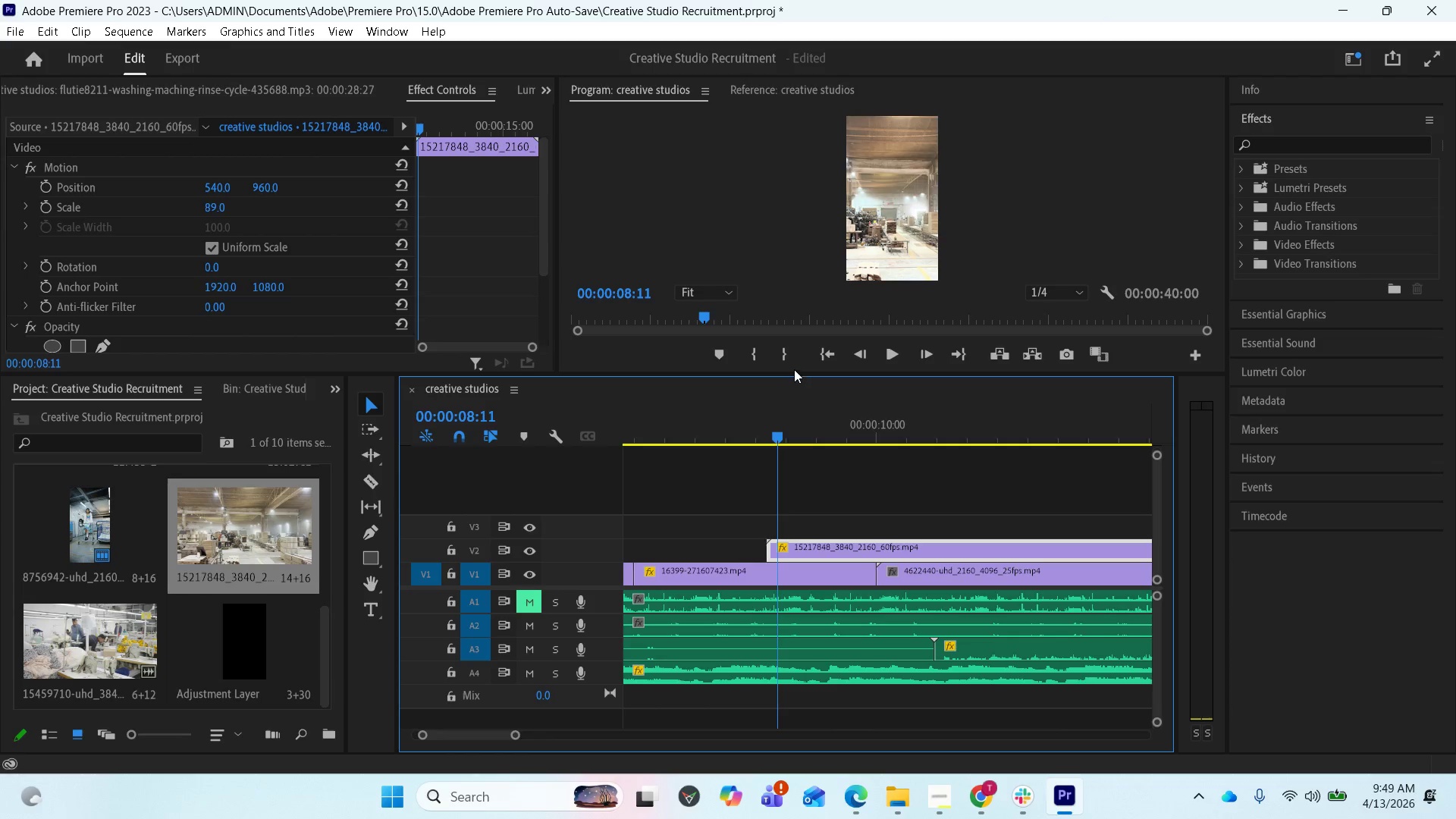 
left_click_drag(start_coordinate=[792, 375], to_coordinate=[776, 450])
 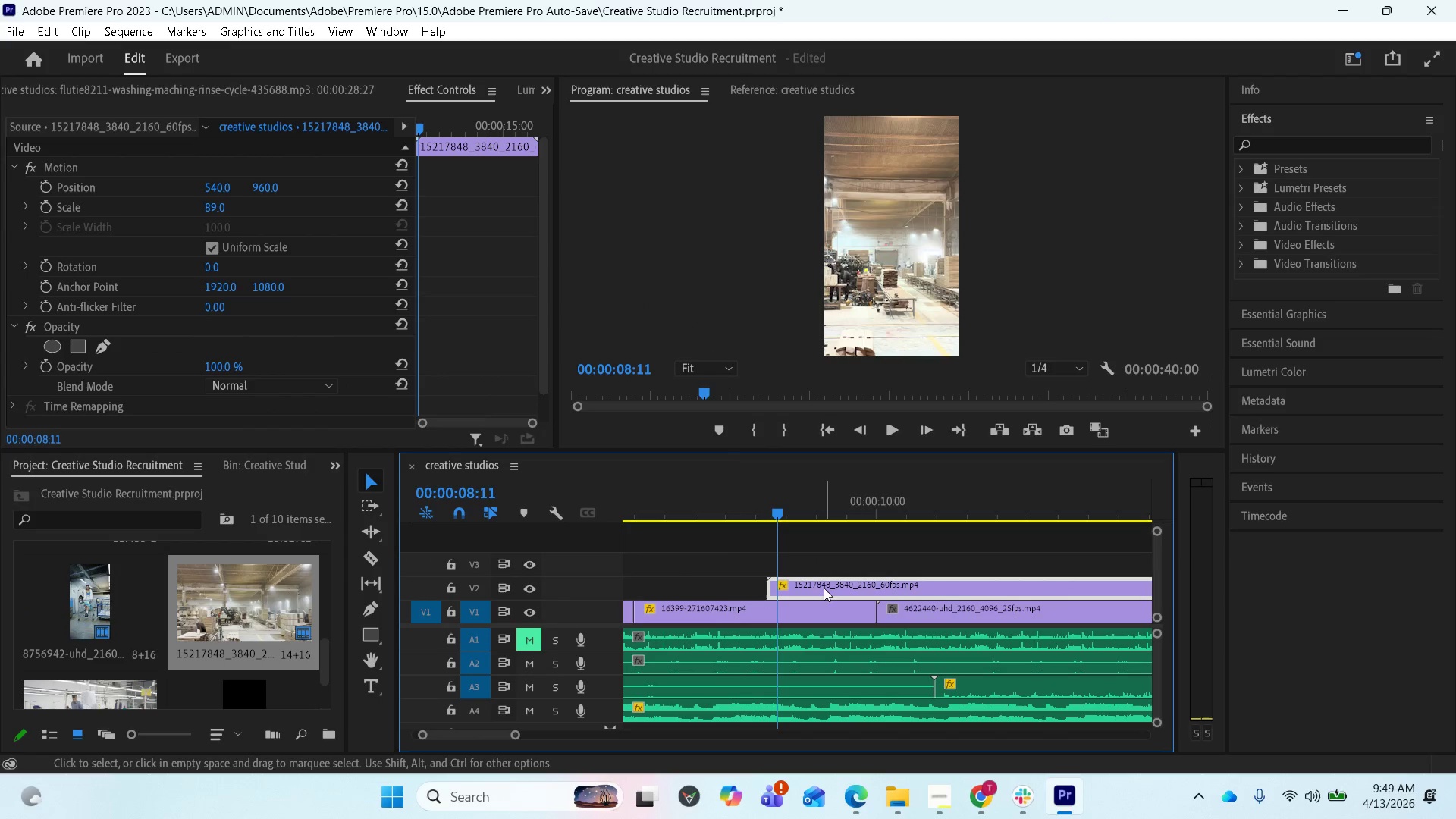 
key(Space)
 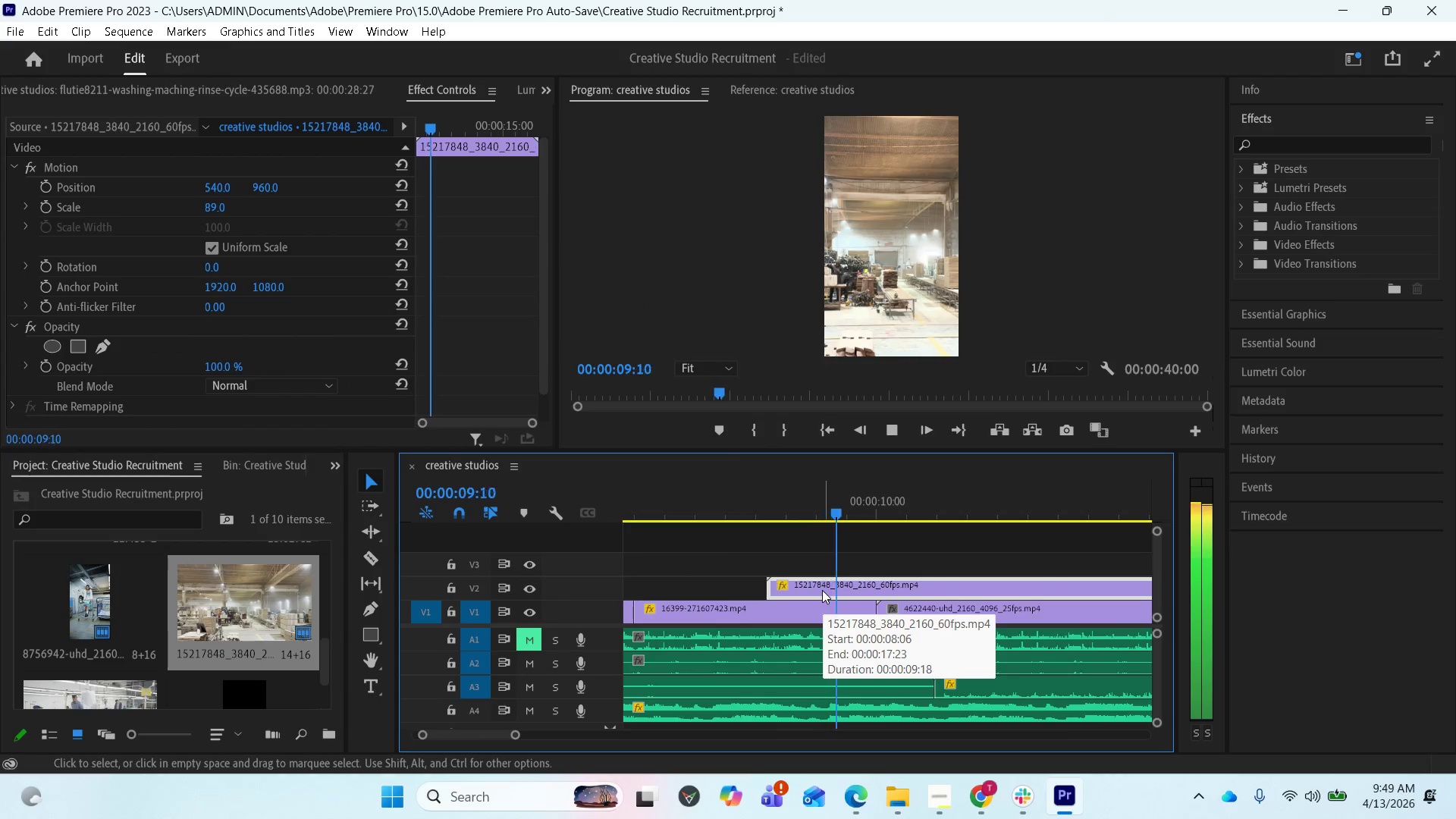 
key(Space)
 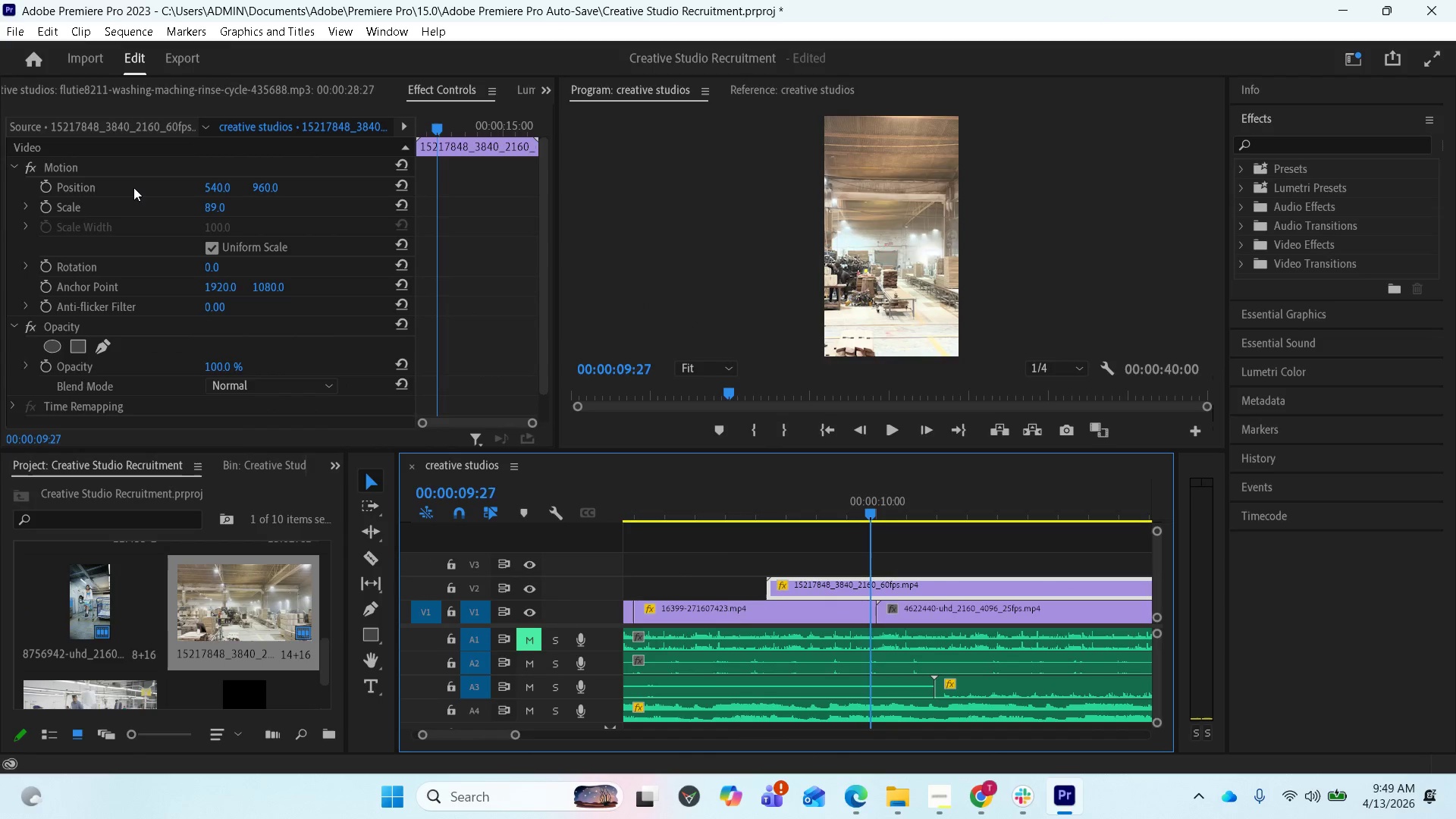 
left_click([124, 171])
 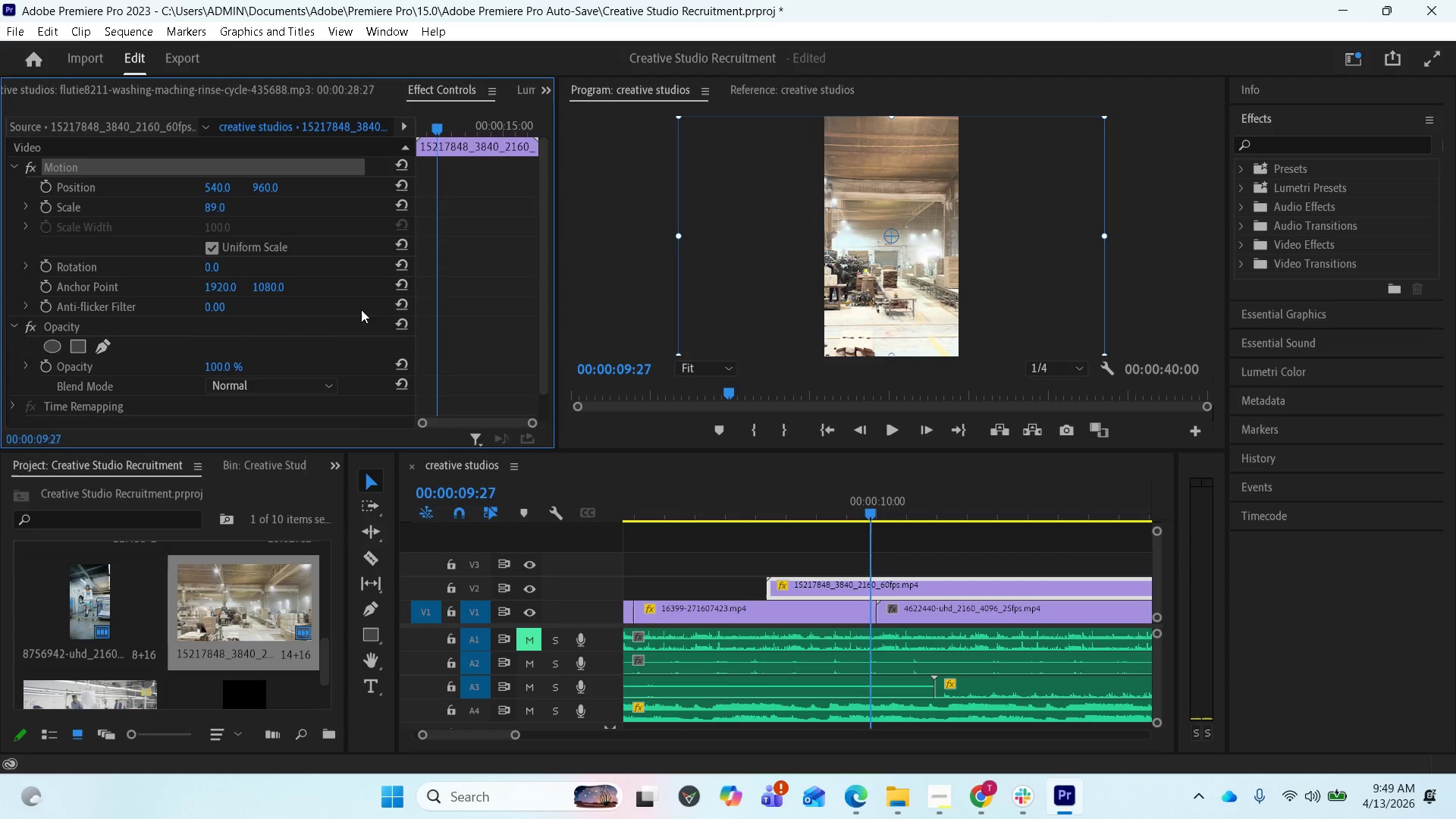 
wait(7.22)
 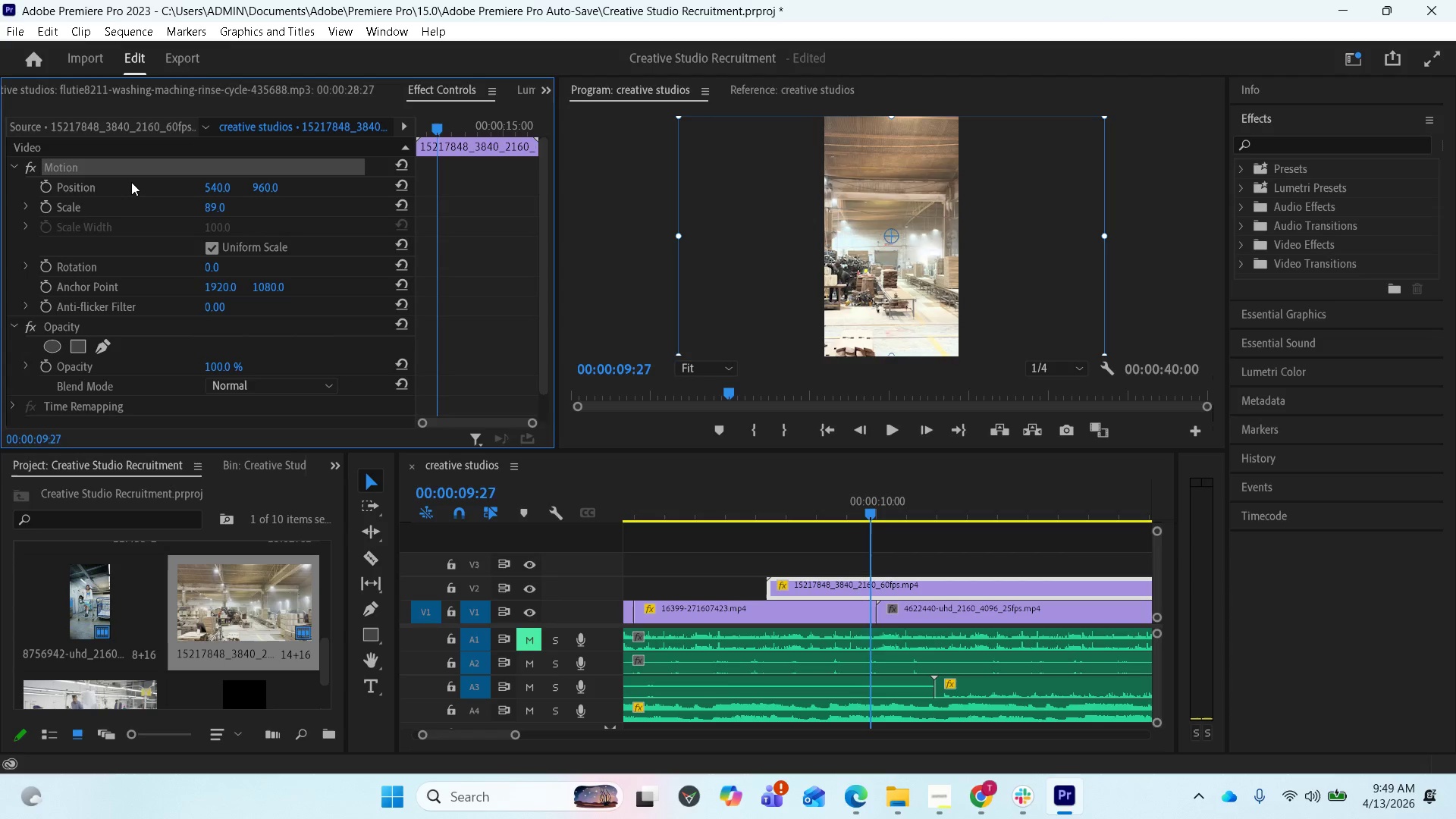 
left_click_drag(start_coordinate=[213, 193], to_coordinate=[1185, 328])
 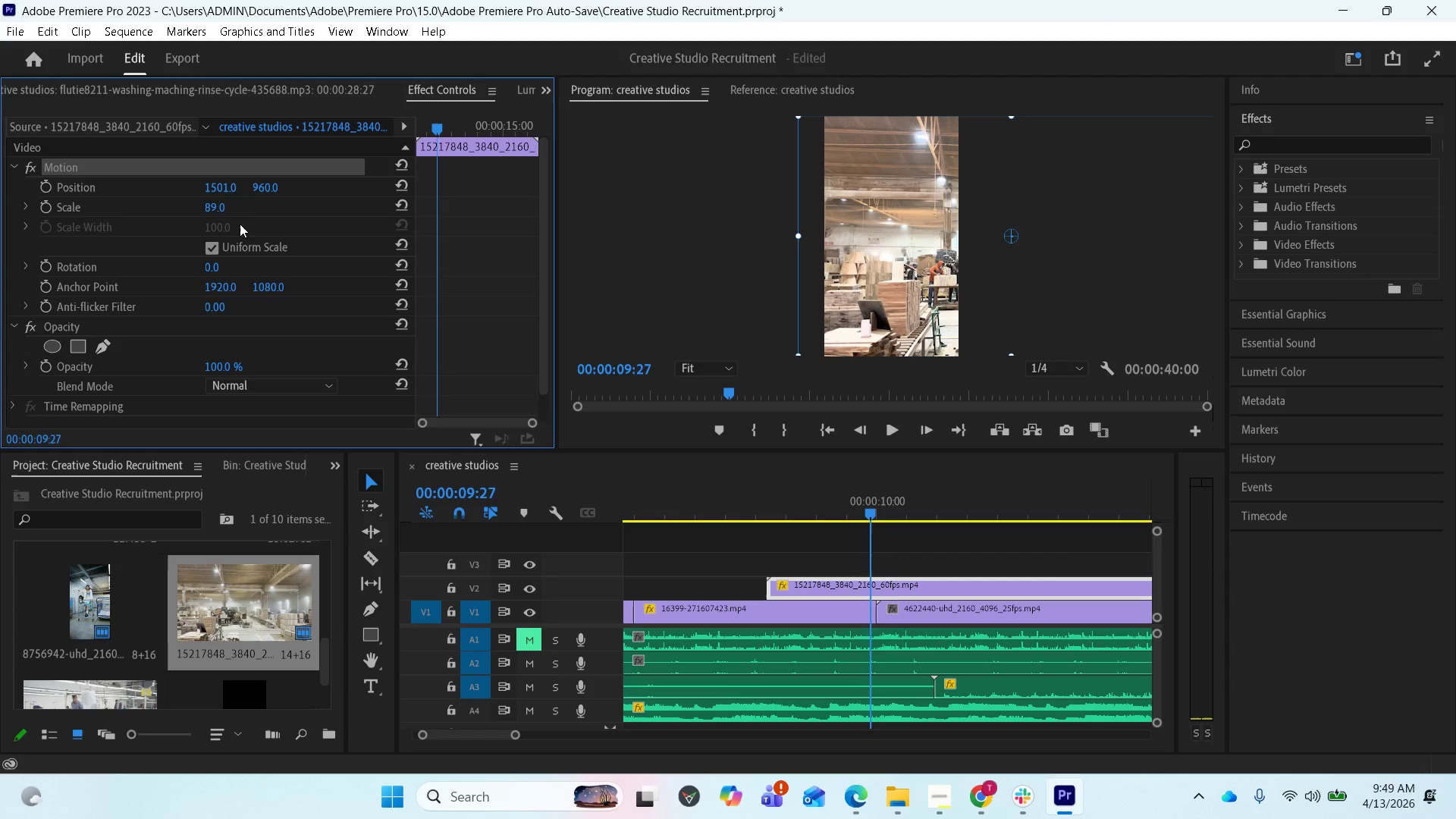 
left_click([215, 209])
 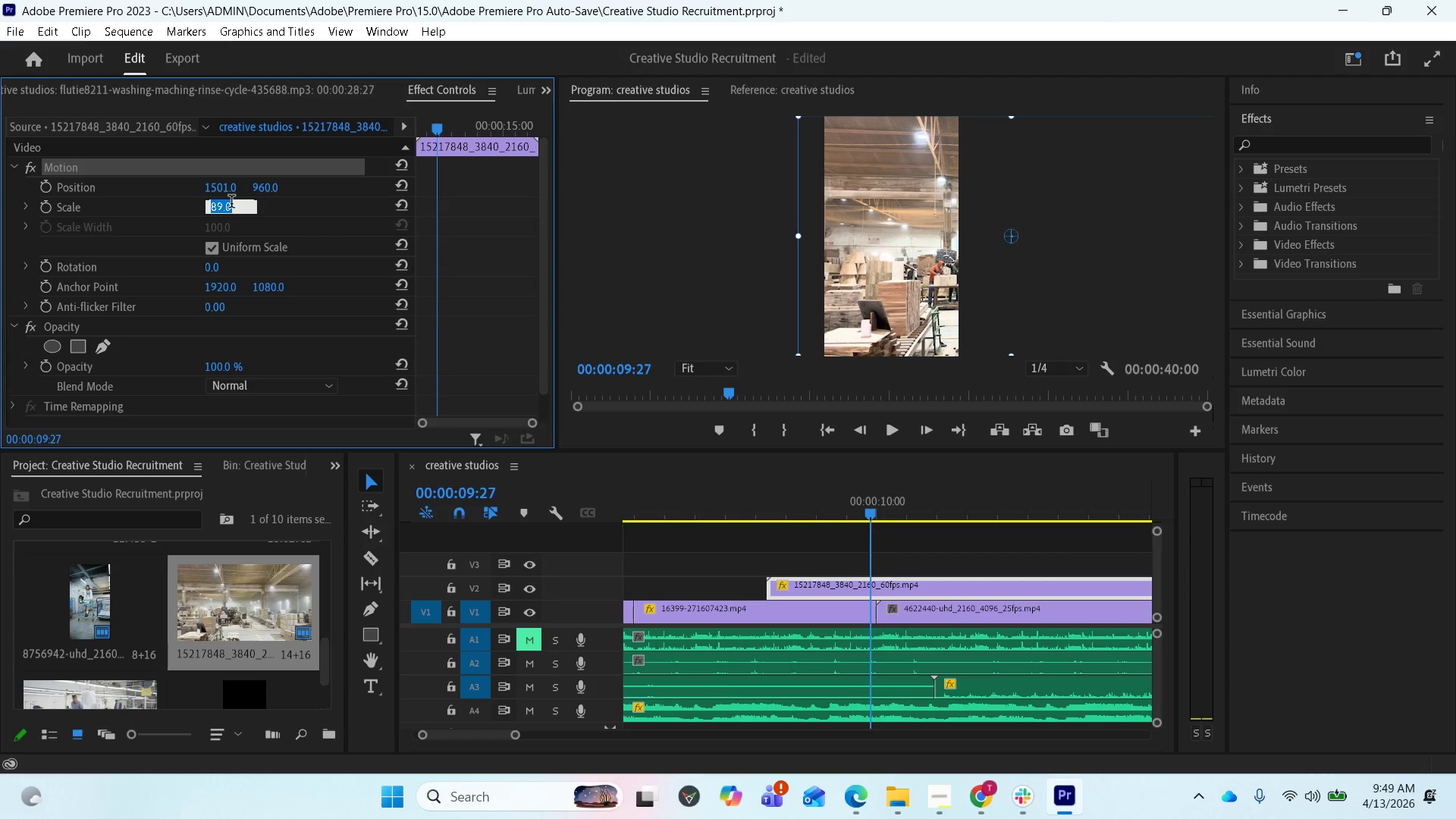 
type(100)
 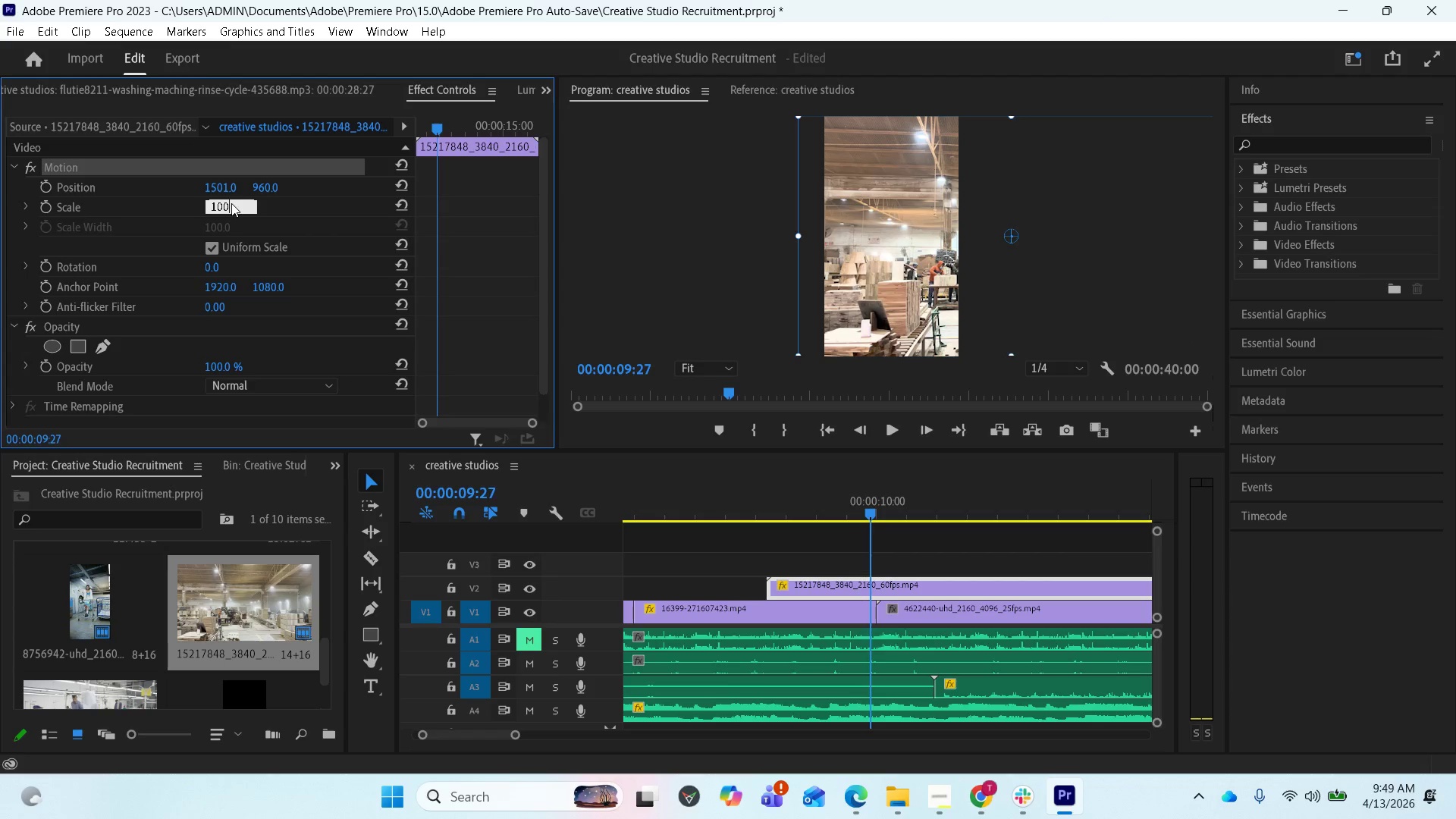 
key(Enter)
 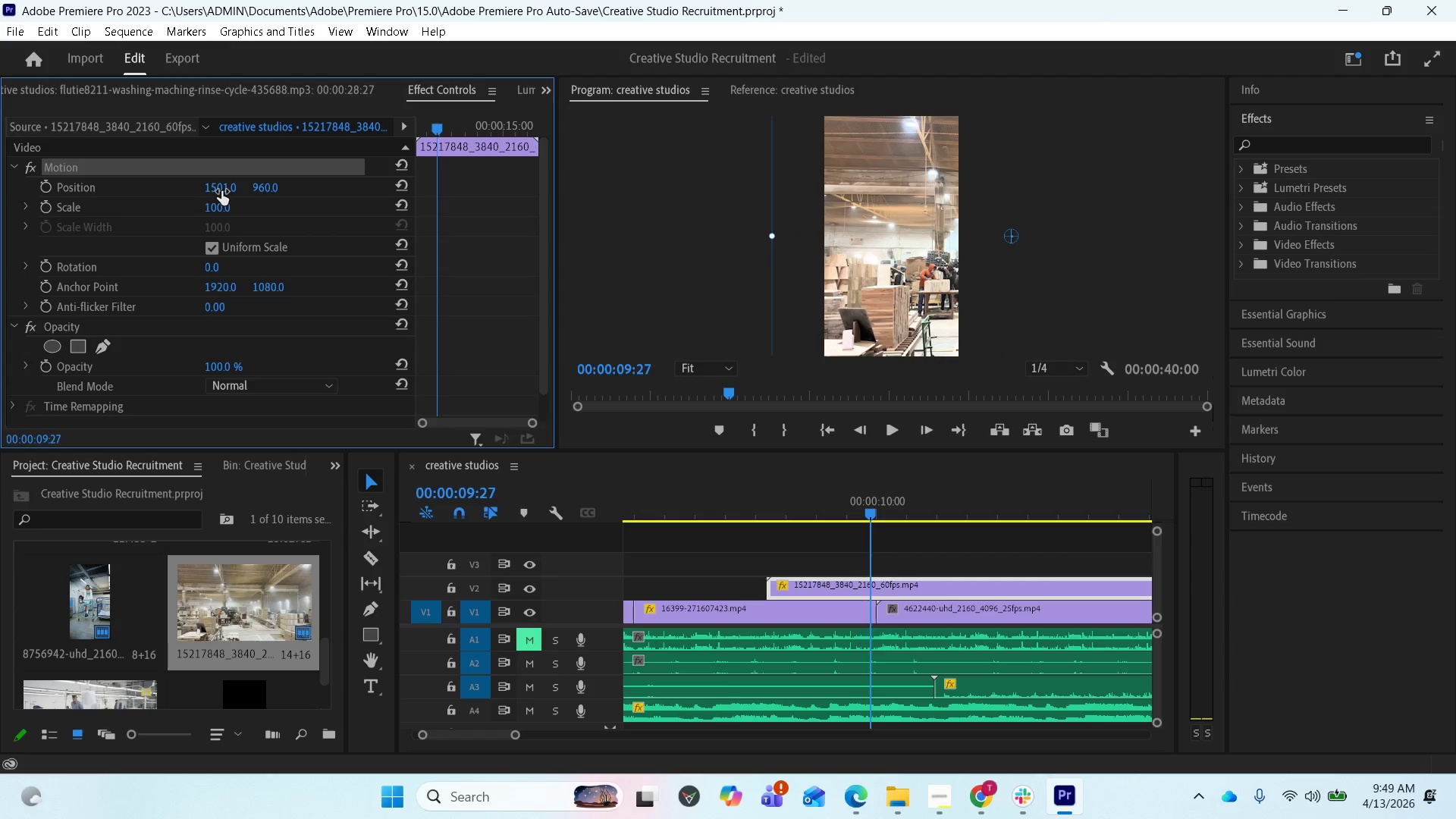 
left_click_drag(start_coordinate=[220, 191], to_coordinate=[598, 179])
 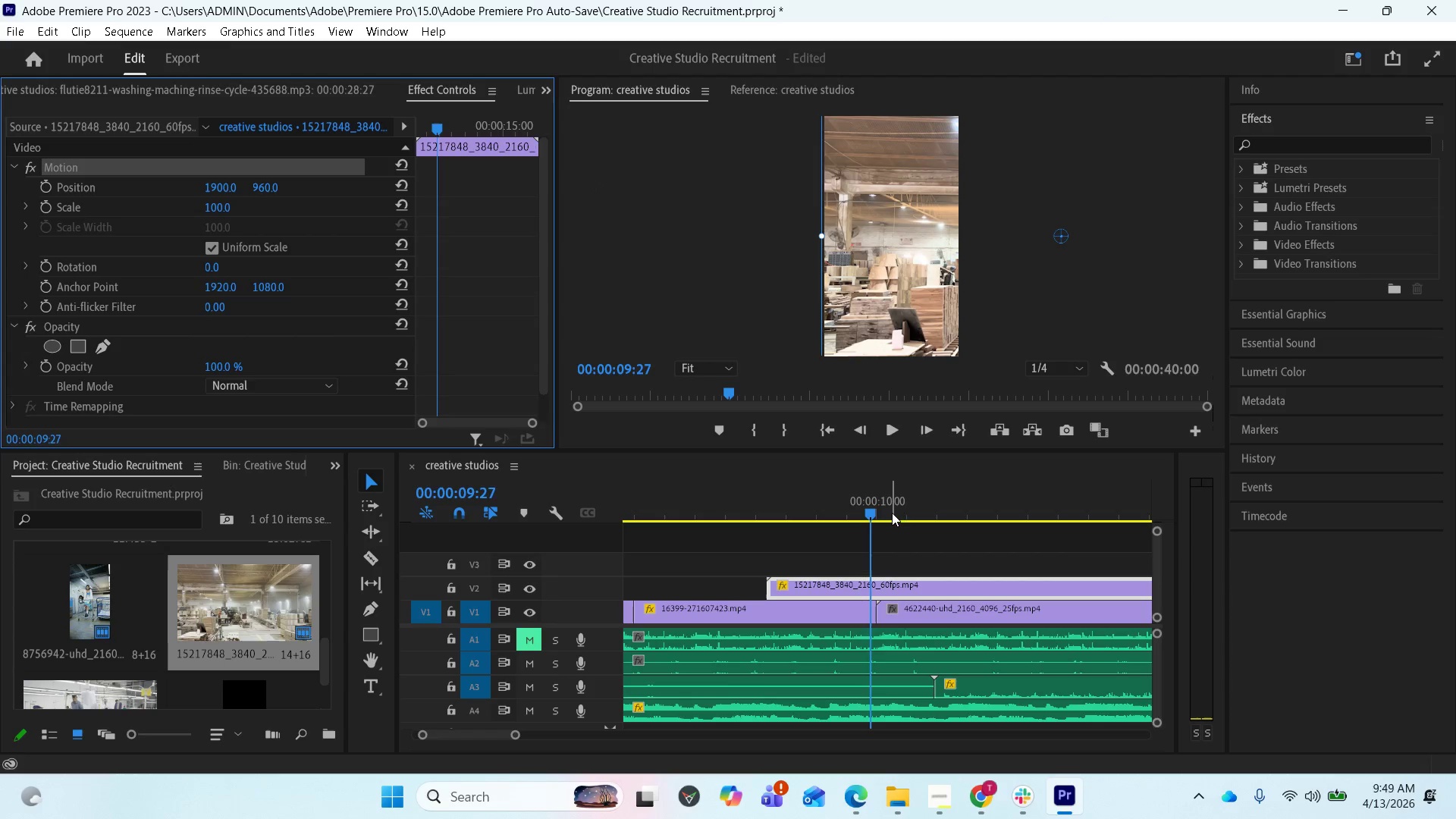 
left_click_drag(start_coordinate=[870, 511], to_coordinate=[758, 517])
 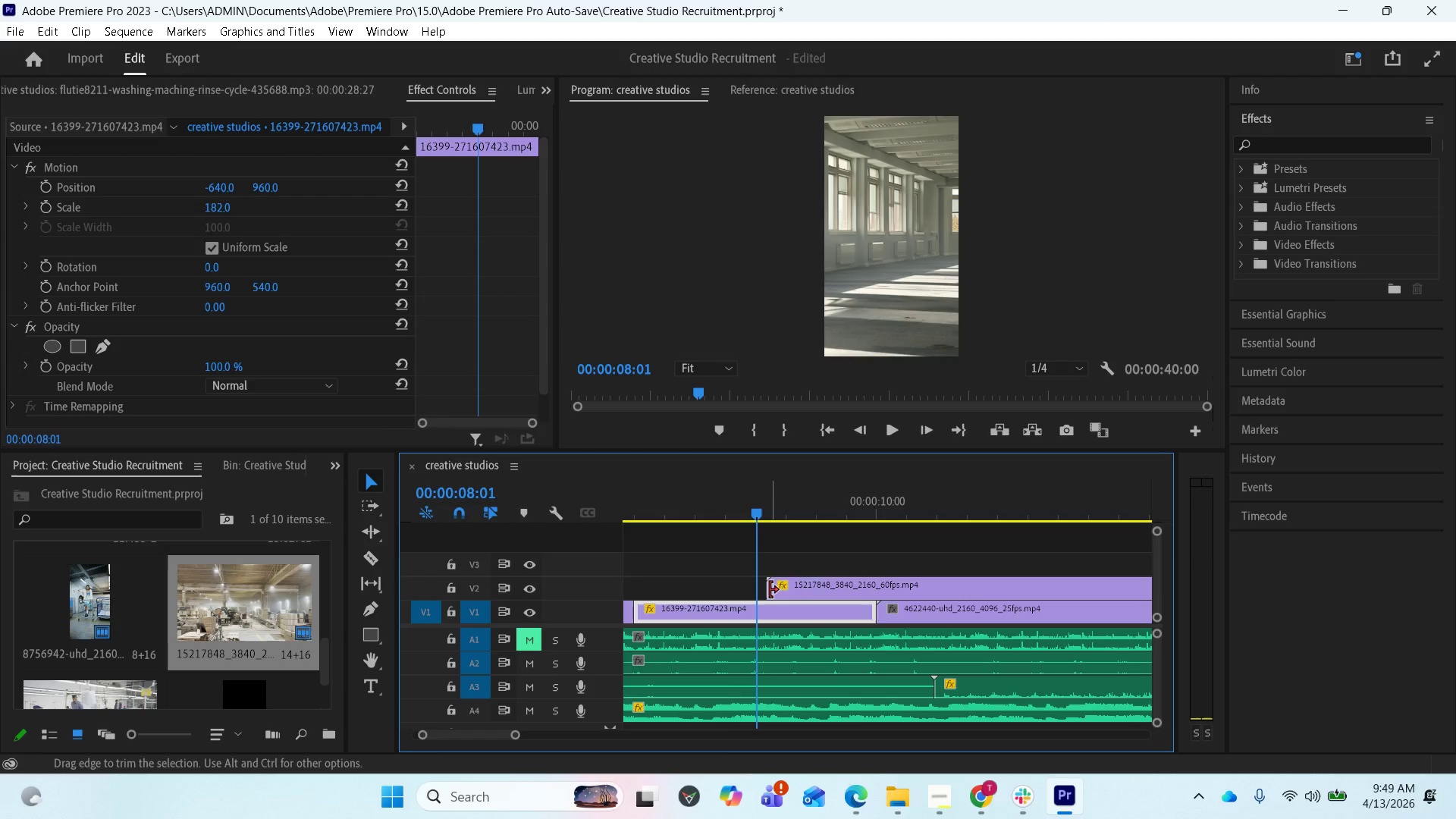 
left_click_drag(start_coordinate=[768, 590], to_coordinate=[814, 588])
 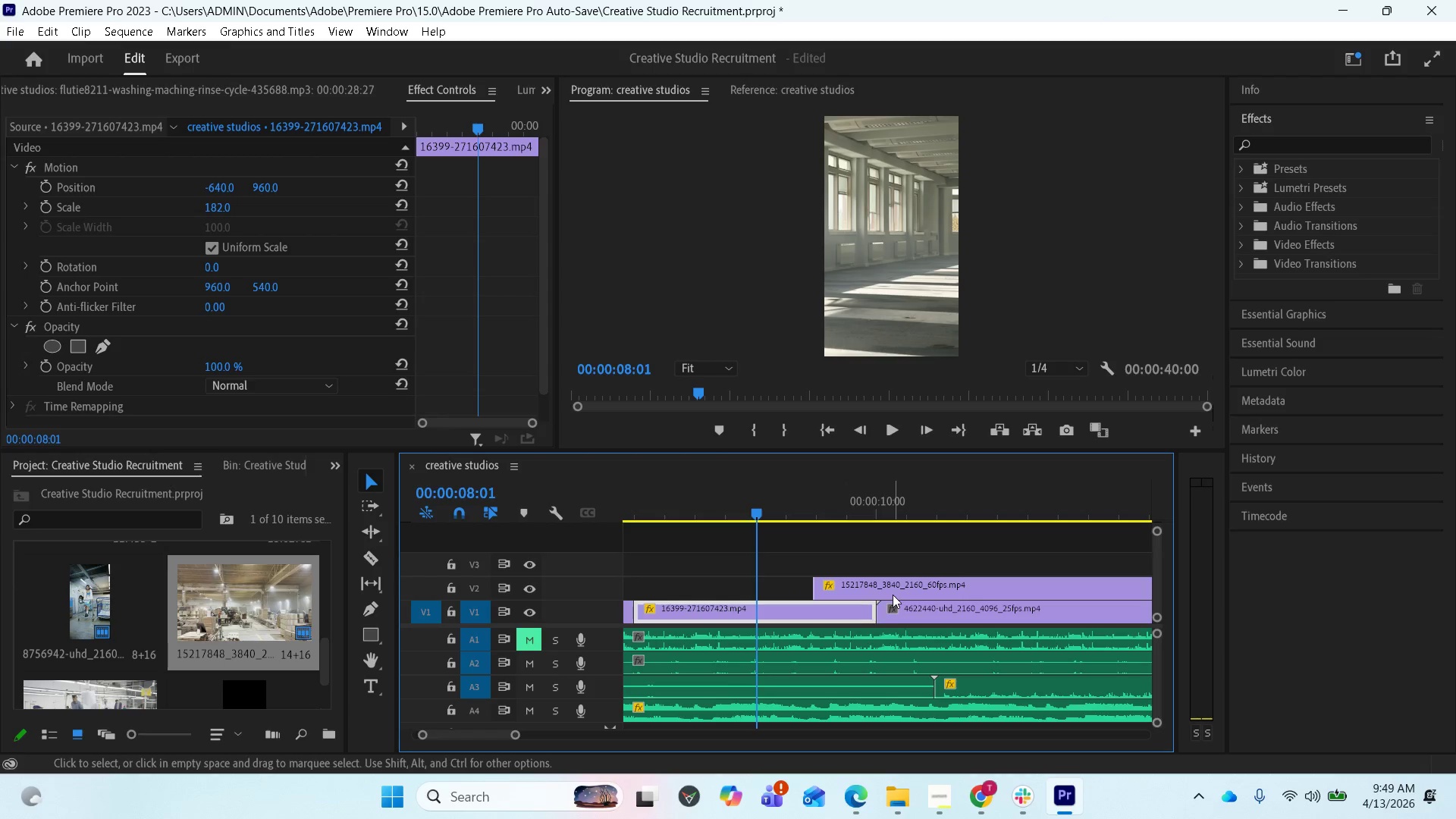 
key(Space)
 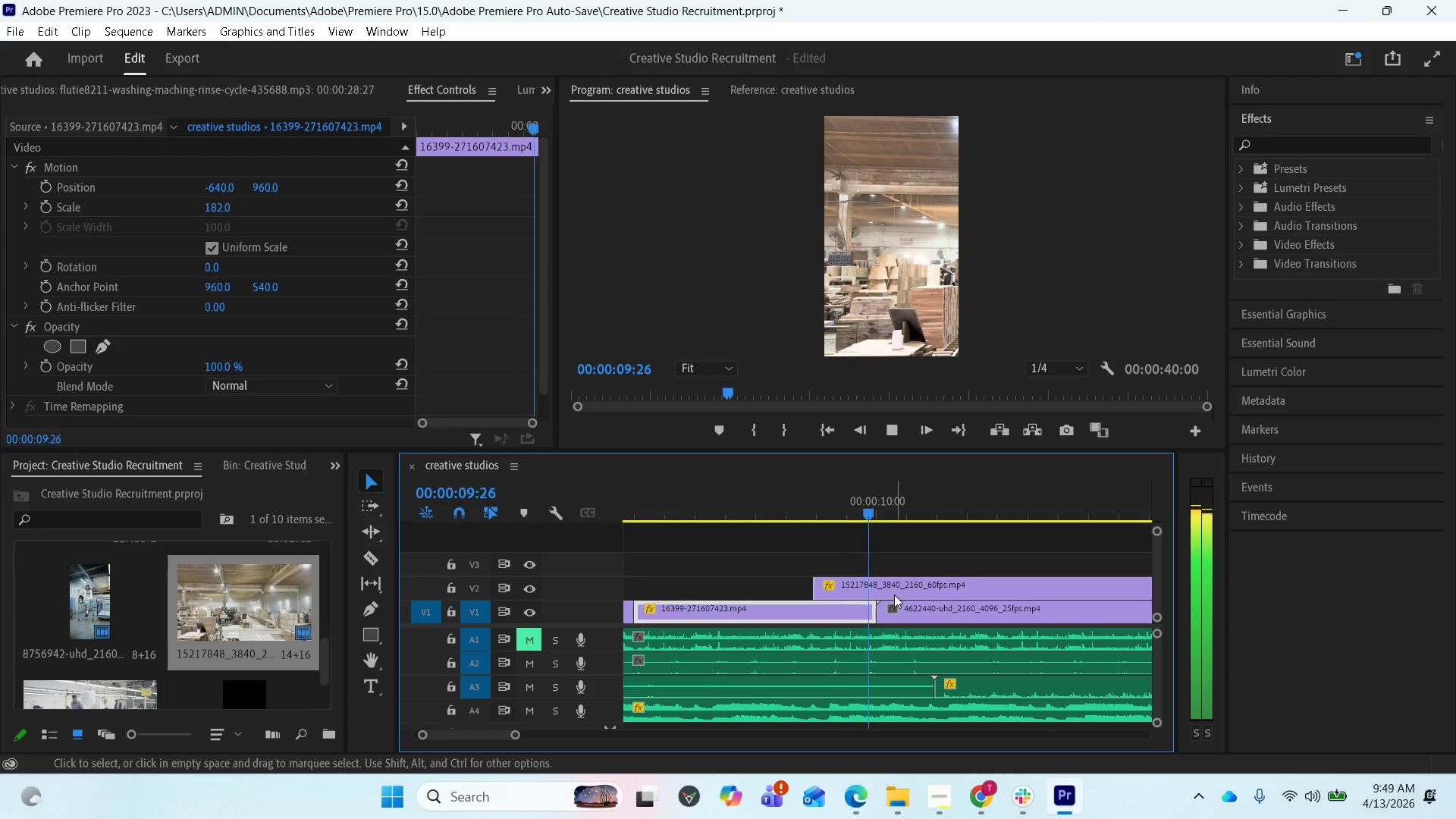 
key(Space)
 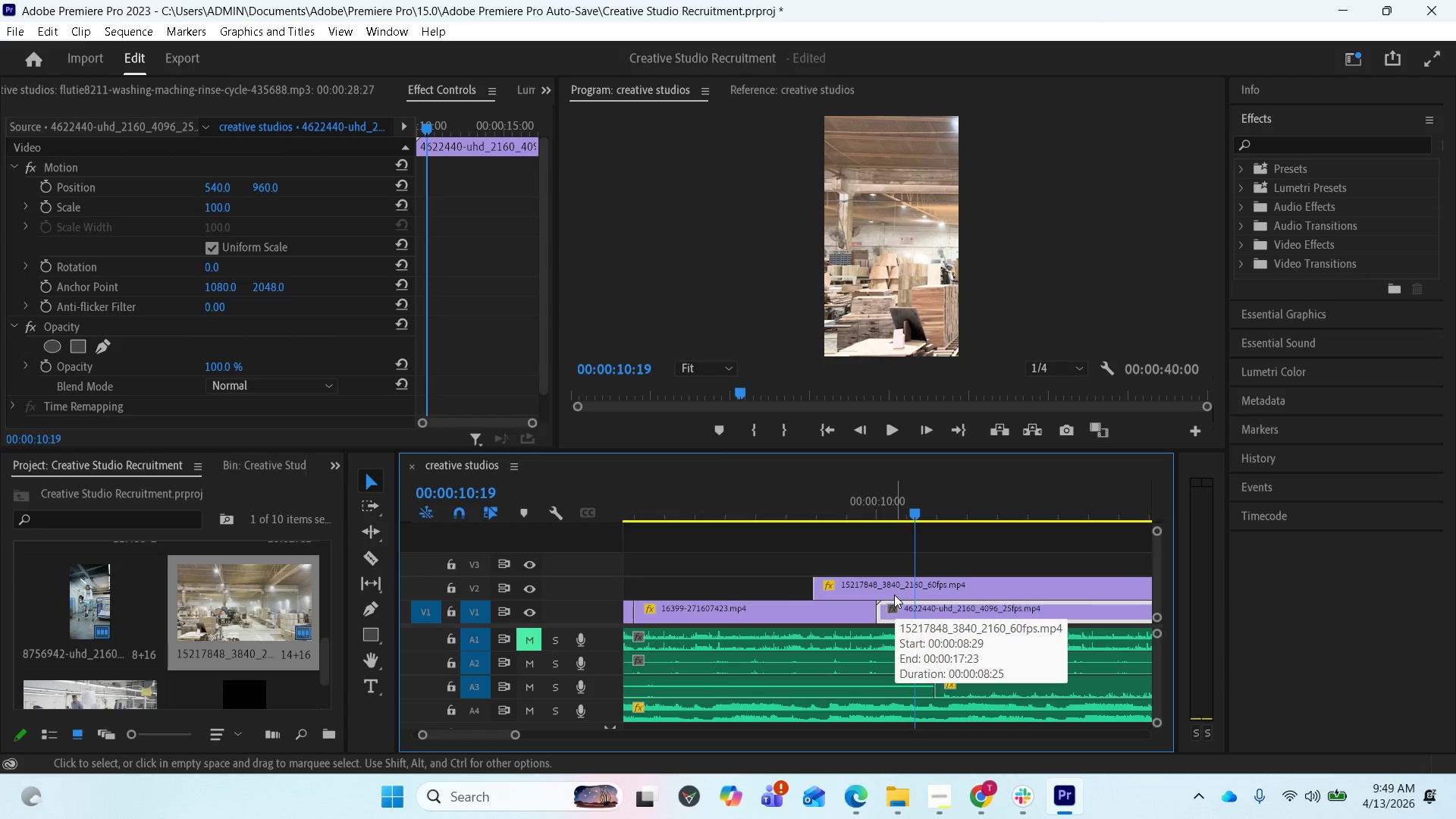 
key(Space)
 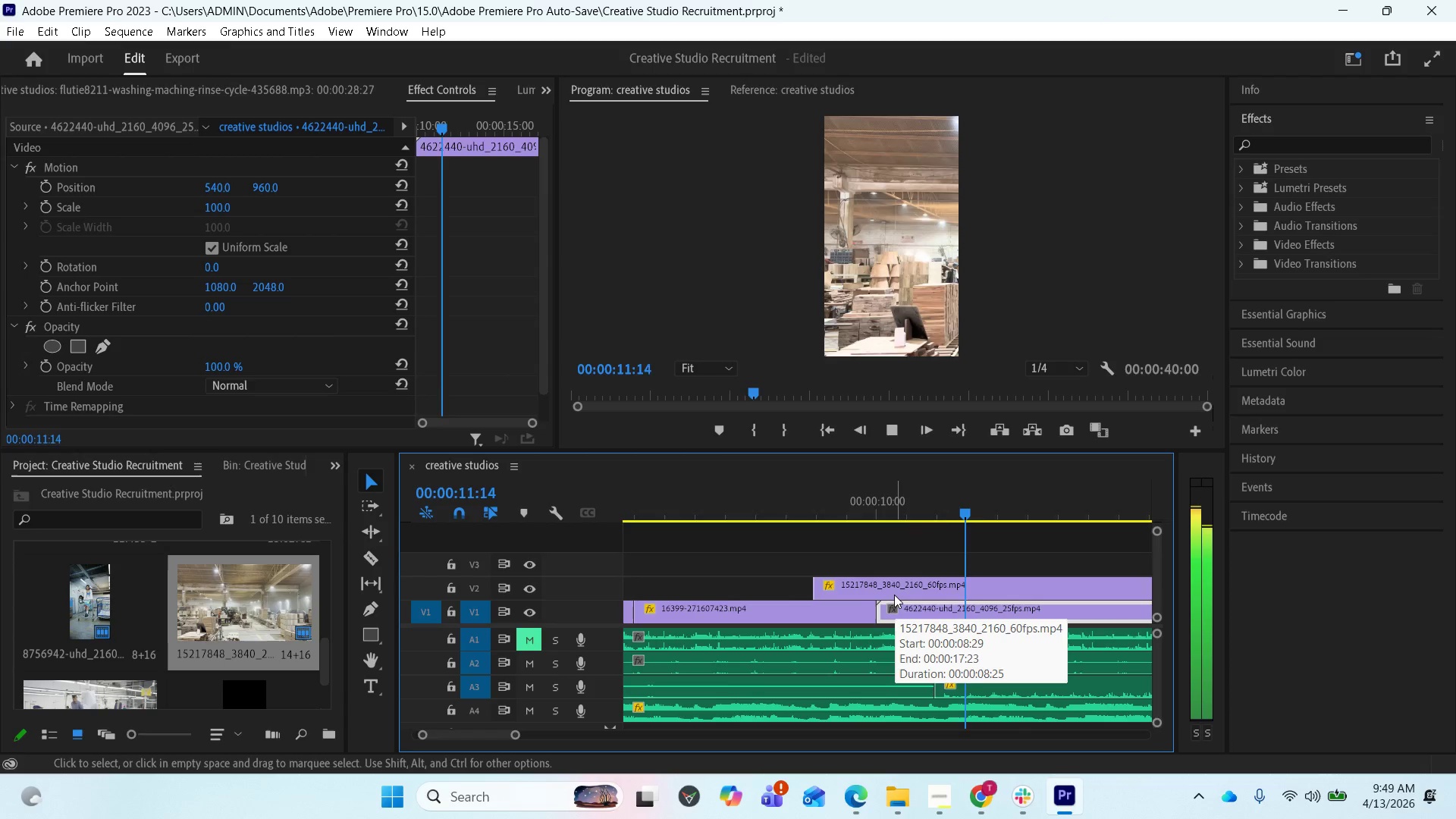 
key(Space)
 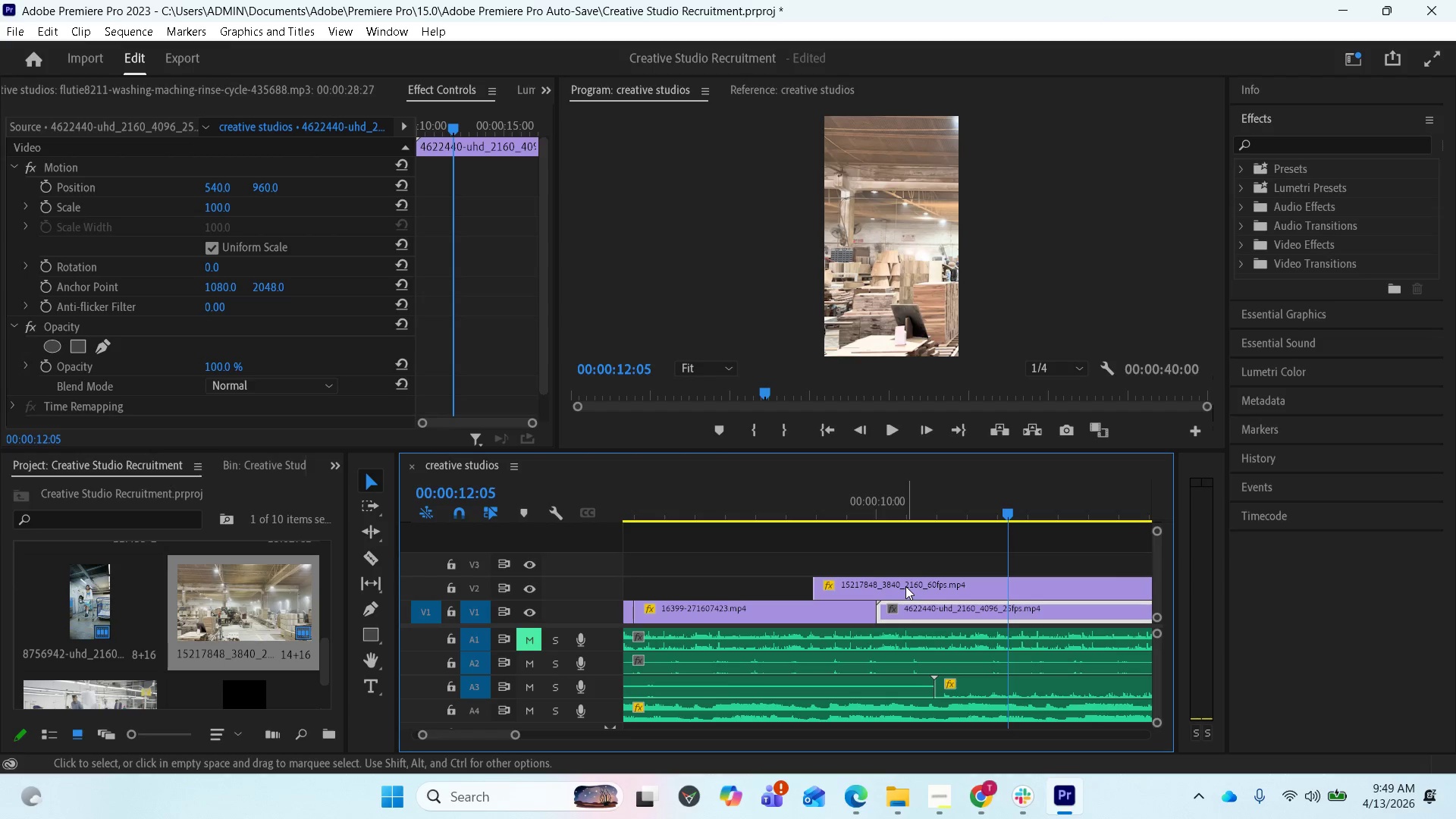 
wait(5.83)
 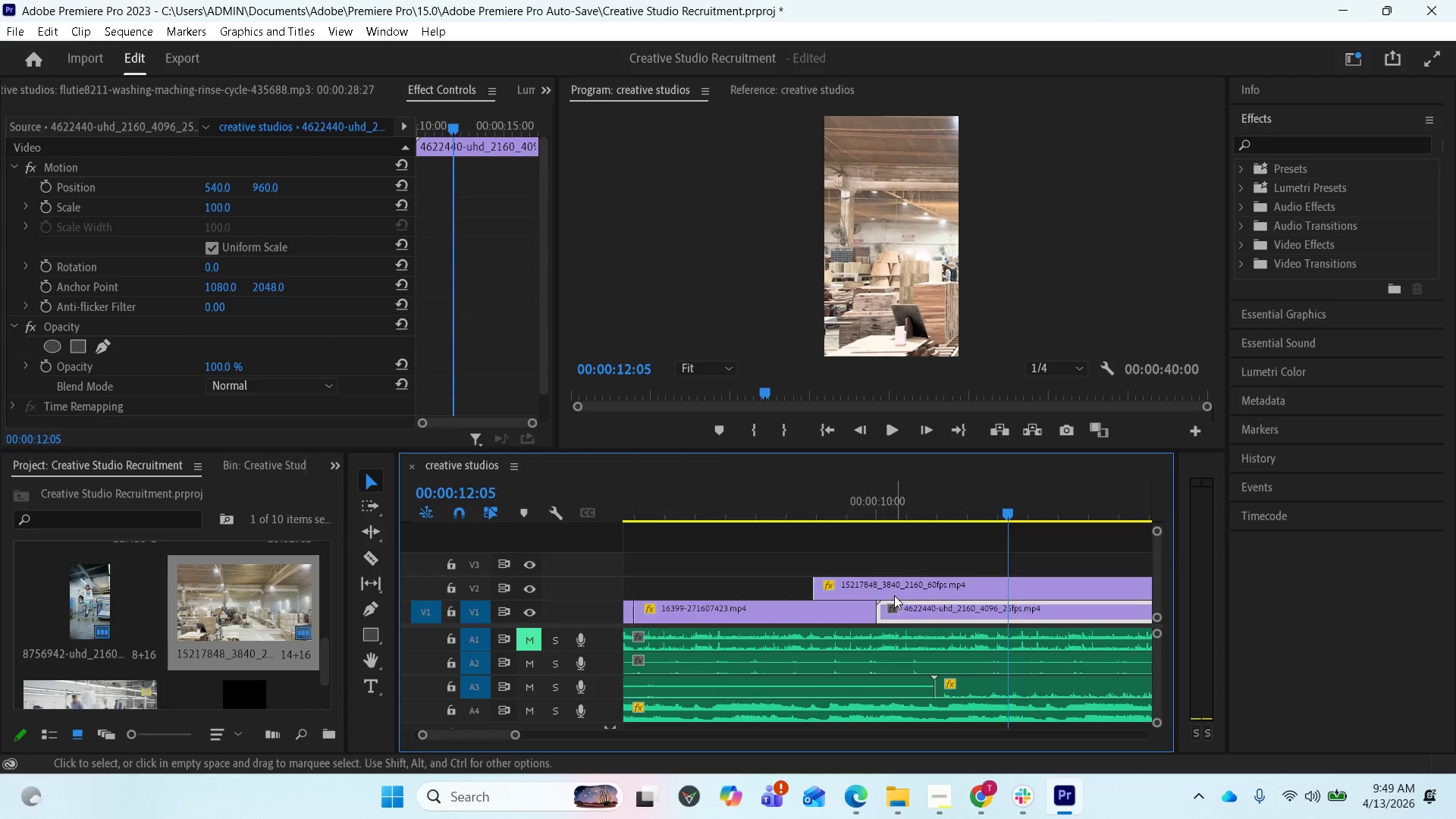 
scroll: coordinate [945, 642], scroll_direction: down, amount: 7.0
 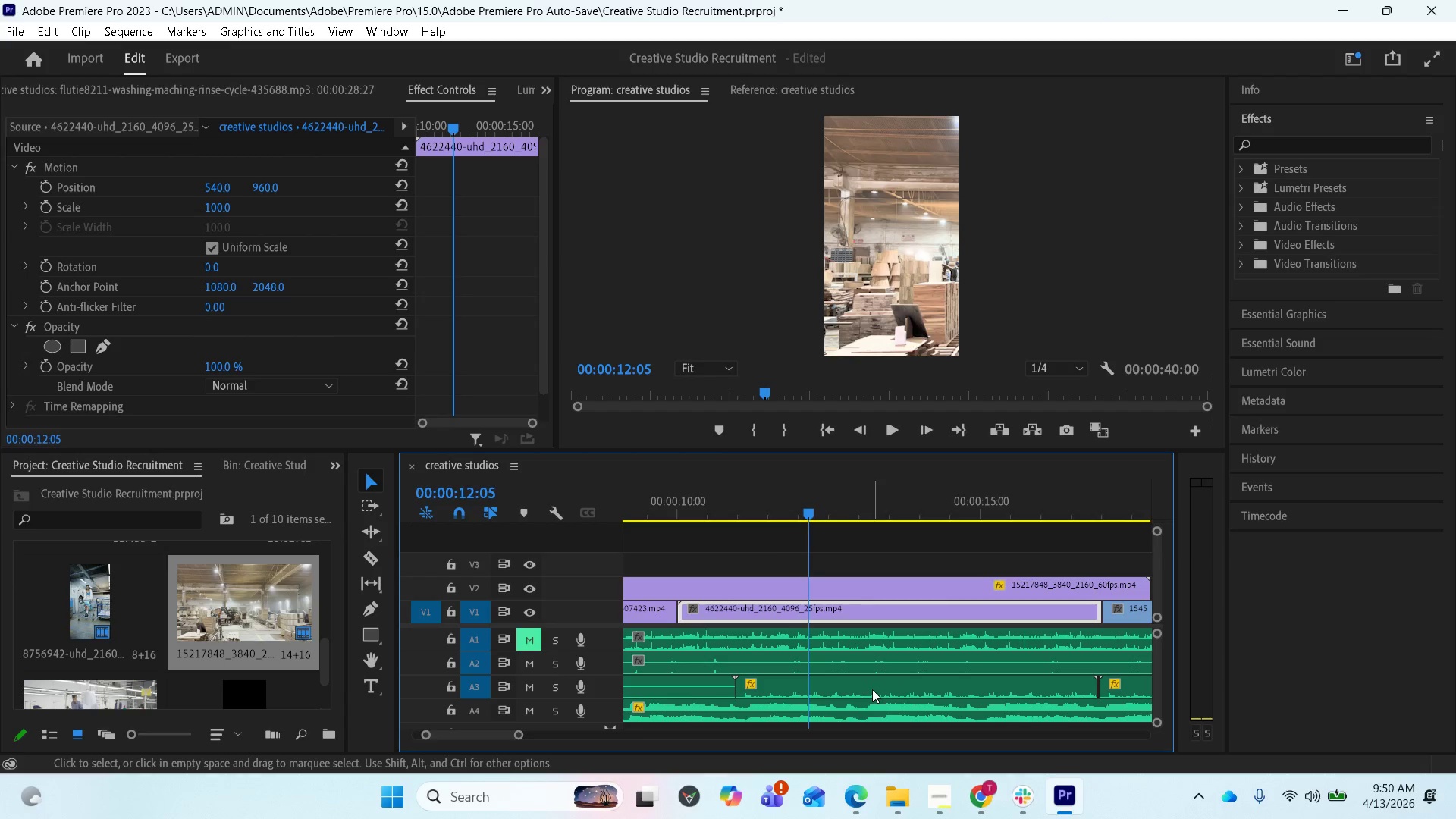 
left_click_drag(start_coordinate=[739, 684], to_coordinate=[887, 687])
 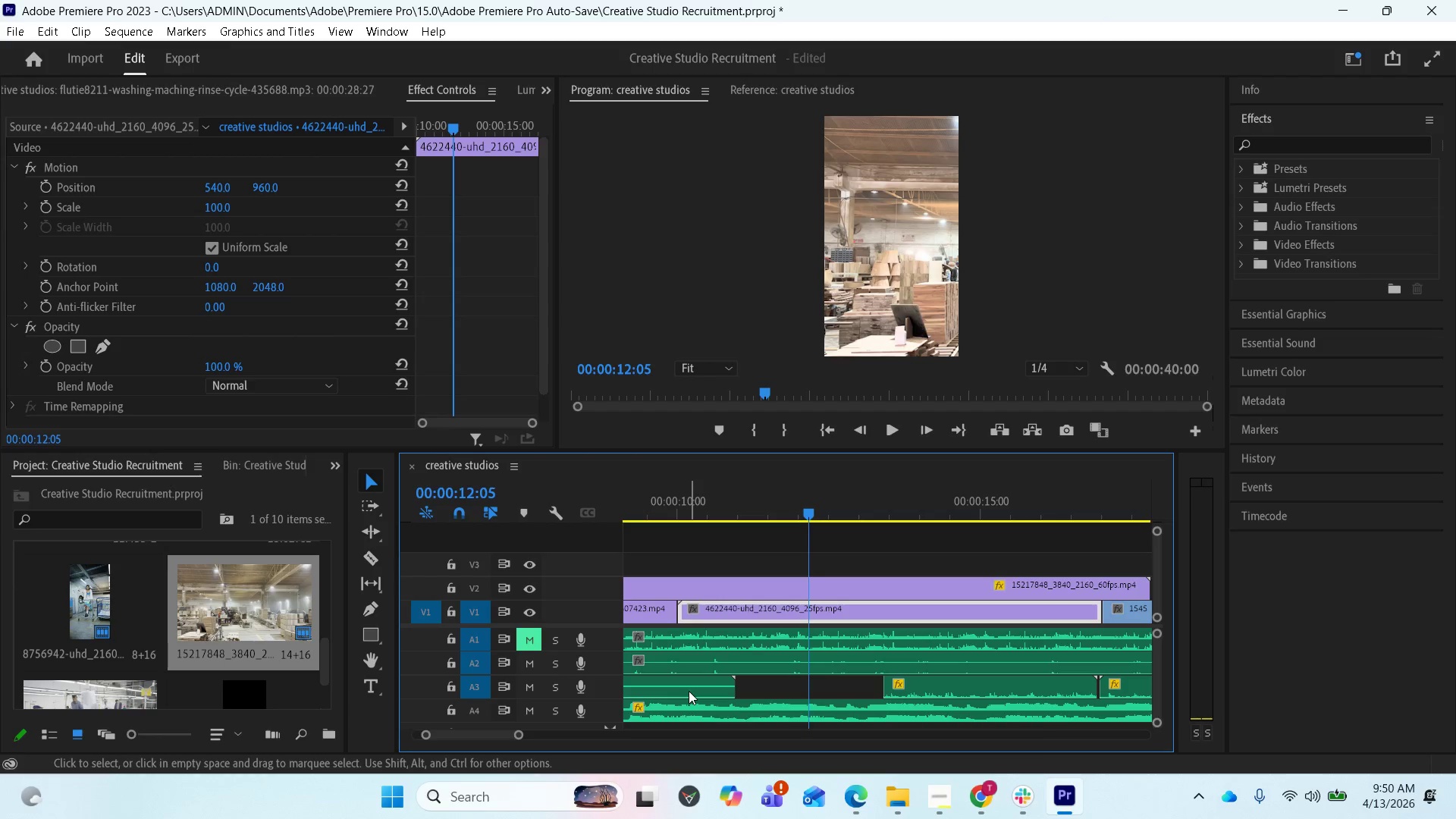 
left_click_drag(start_coordinate=[689, 691], to_coordinate=[796, 693])
 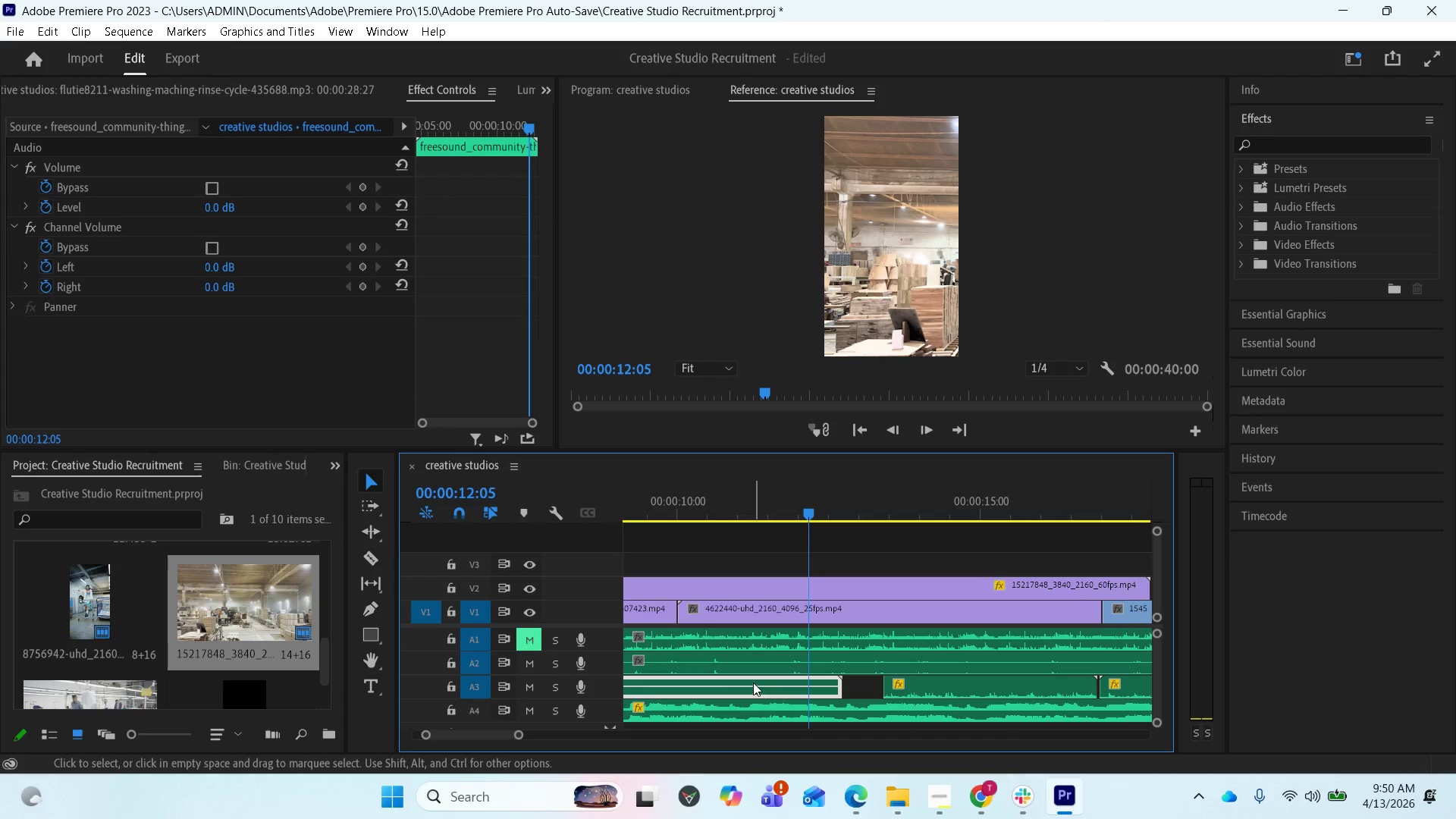 
scroll: coordinate [808, 664], scroll_direction: up, amount: 11.0
 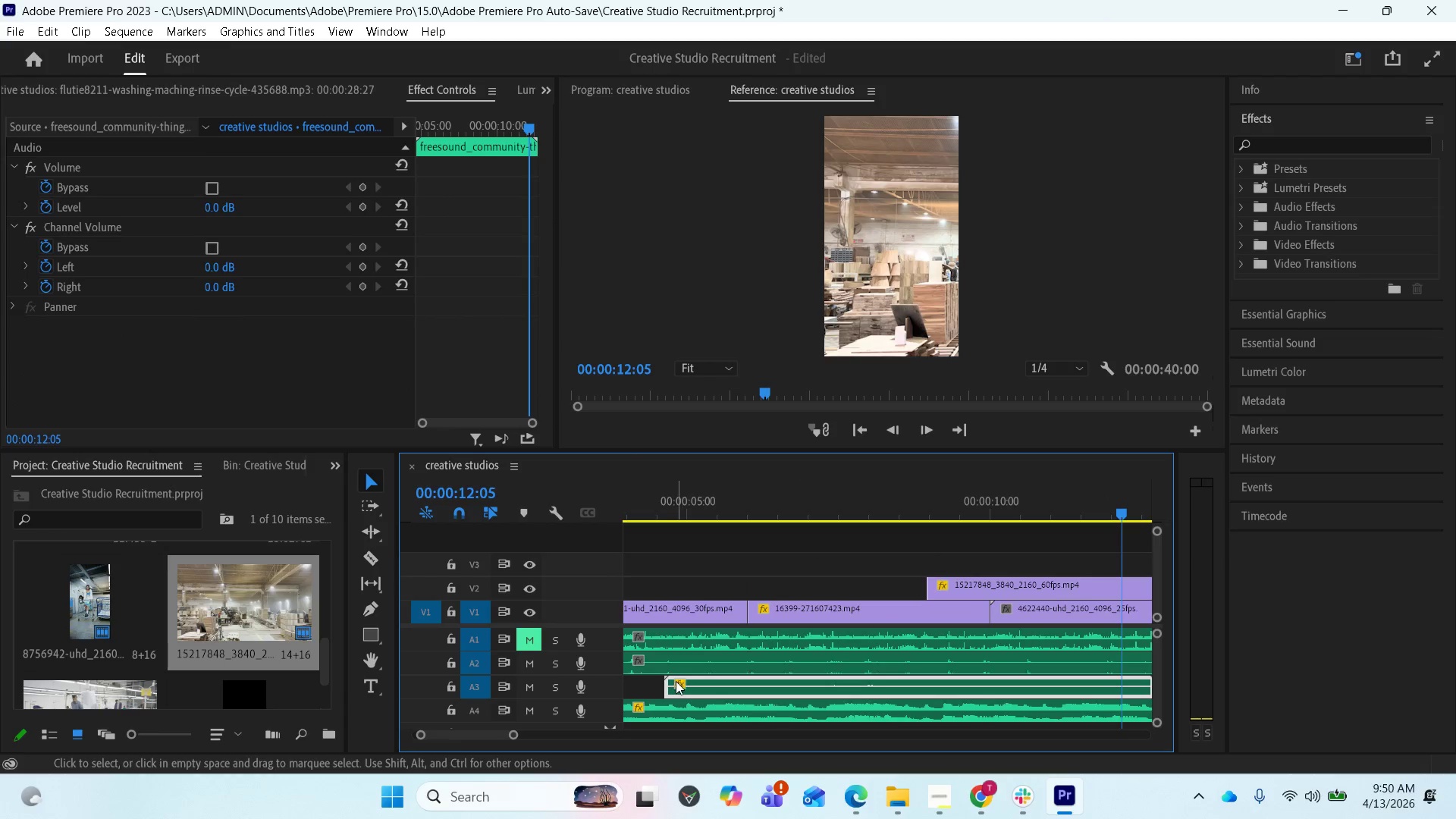 
left_click_drag(start_coordinate=[670, 681], to_coordinate=[792, 680])
 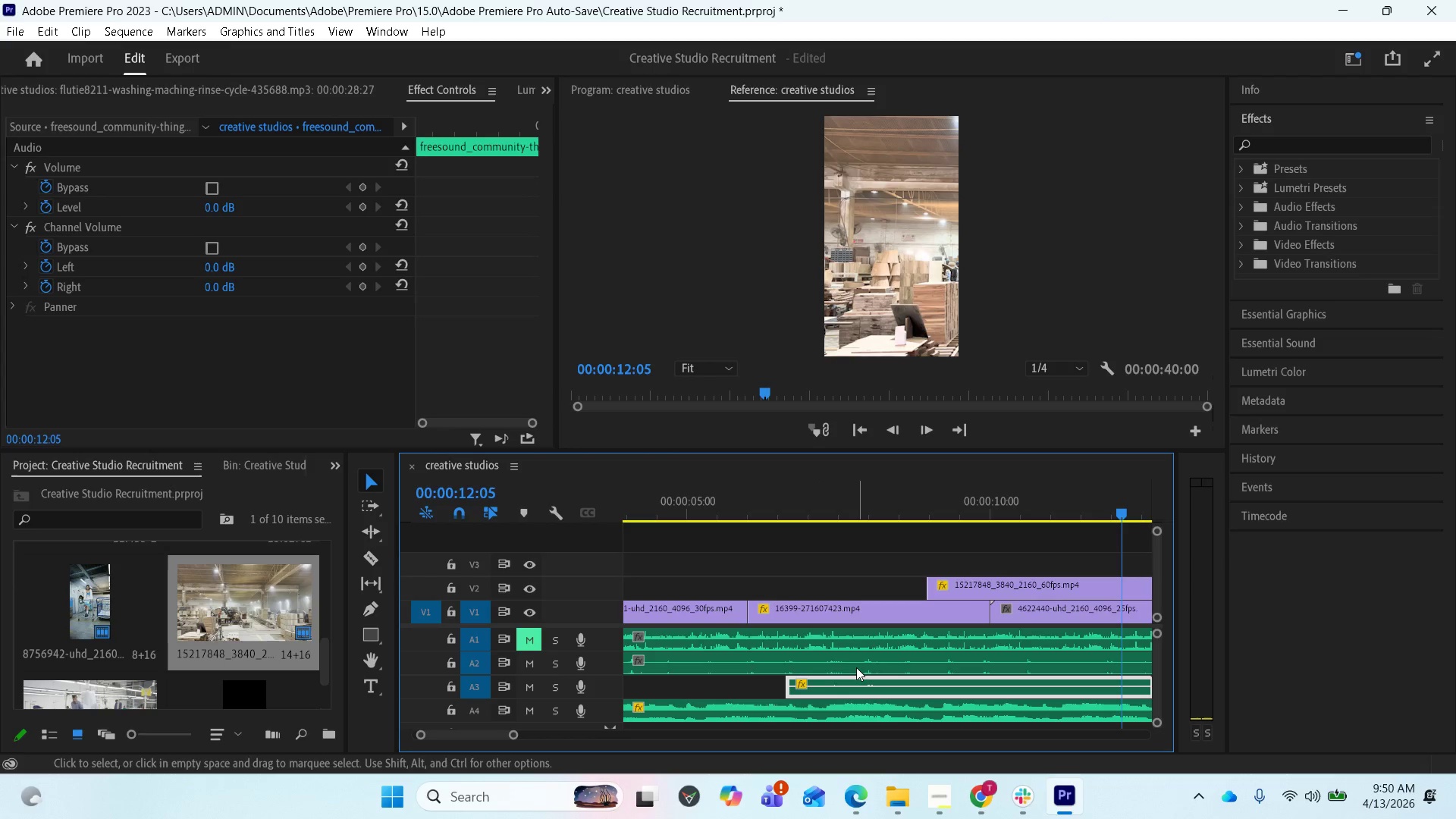 
scroll: coordinate [861, 662], scroll_direction: down, amount: 5.0
 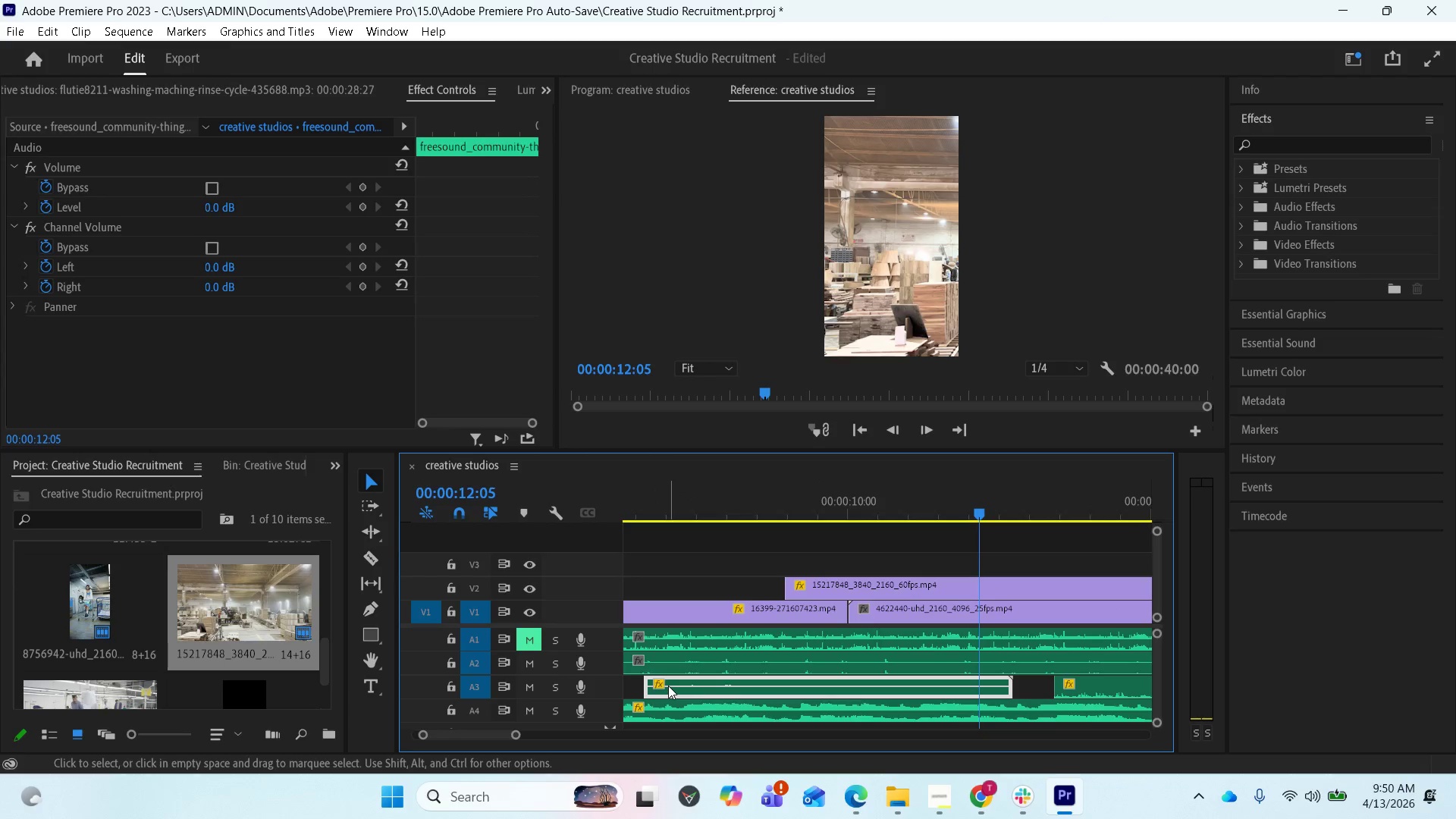 
left_click_drag(start_coordinate=[646, 685], to_coordinate=[745, 685])
 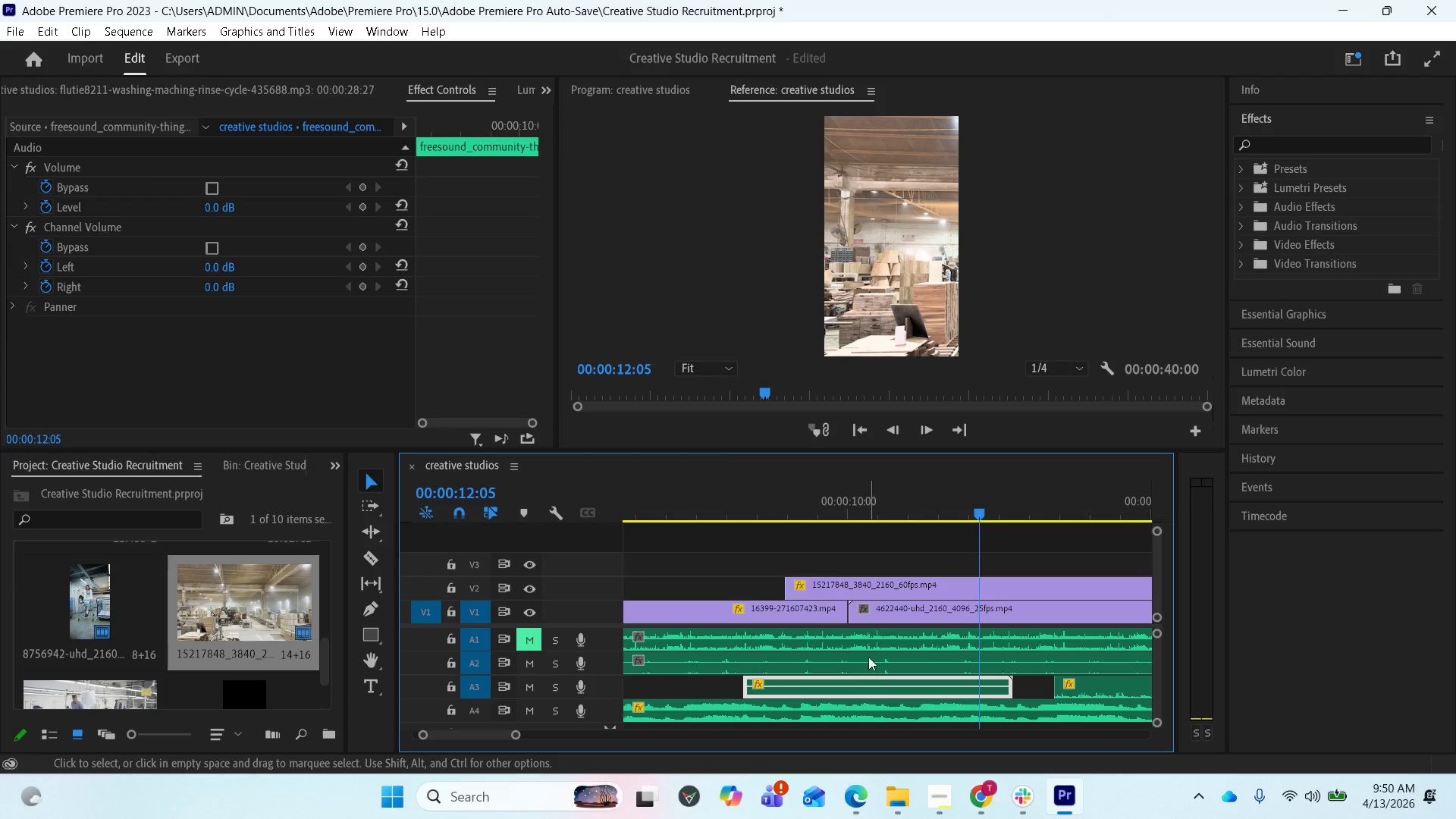 
scroll: coordinate [951, 568], scroll_direction: down, amount: 9.0
 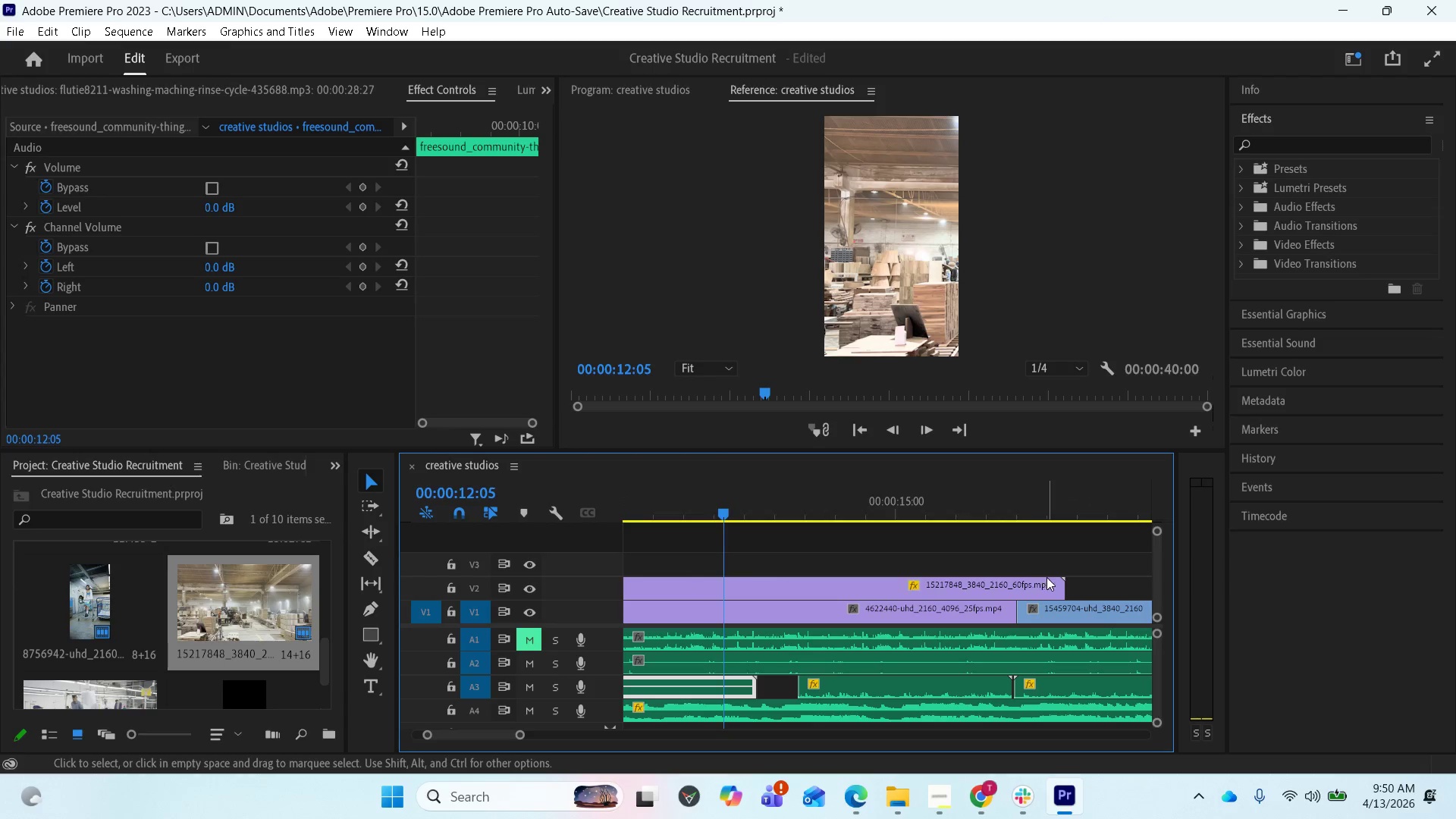 
mouse_move([1028, 587])
 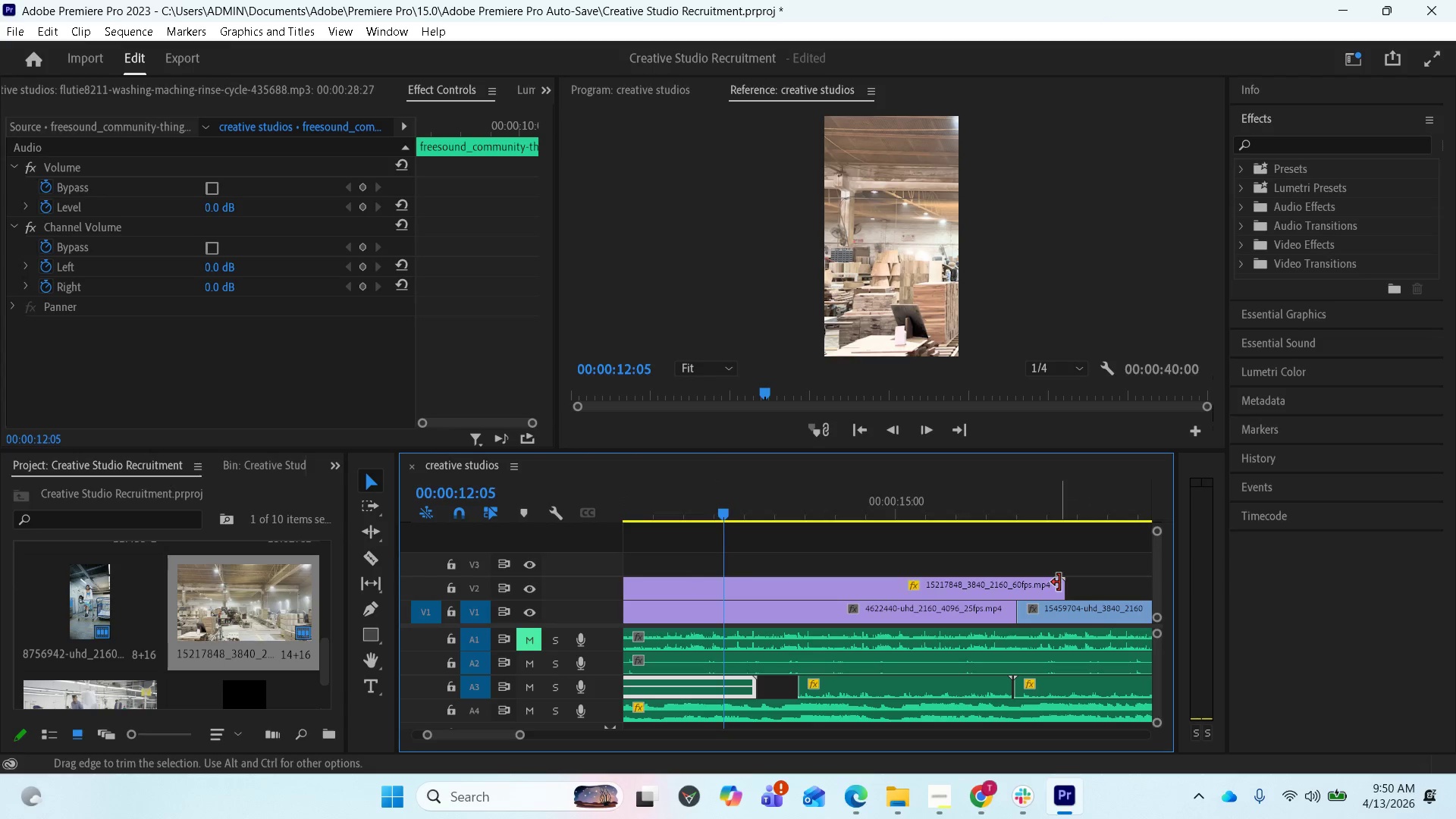 
left_click_drag(start_coordinate=[1062, 584], to_coordinate=[727, 592])
 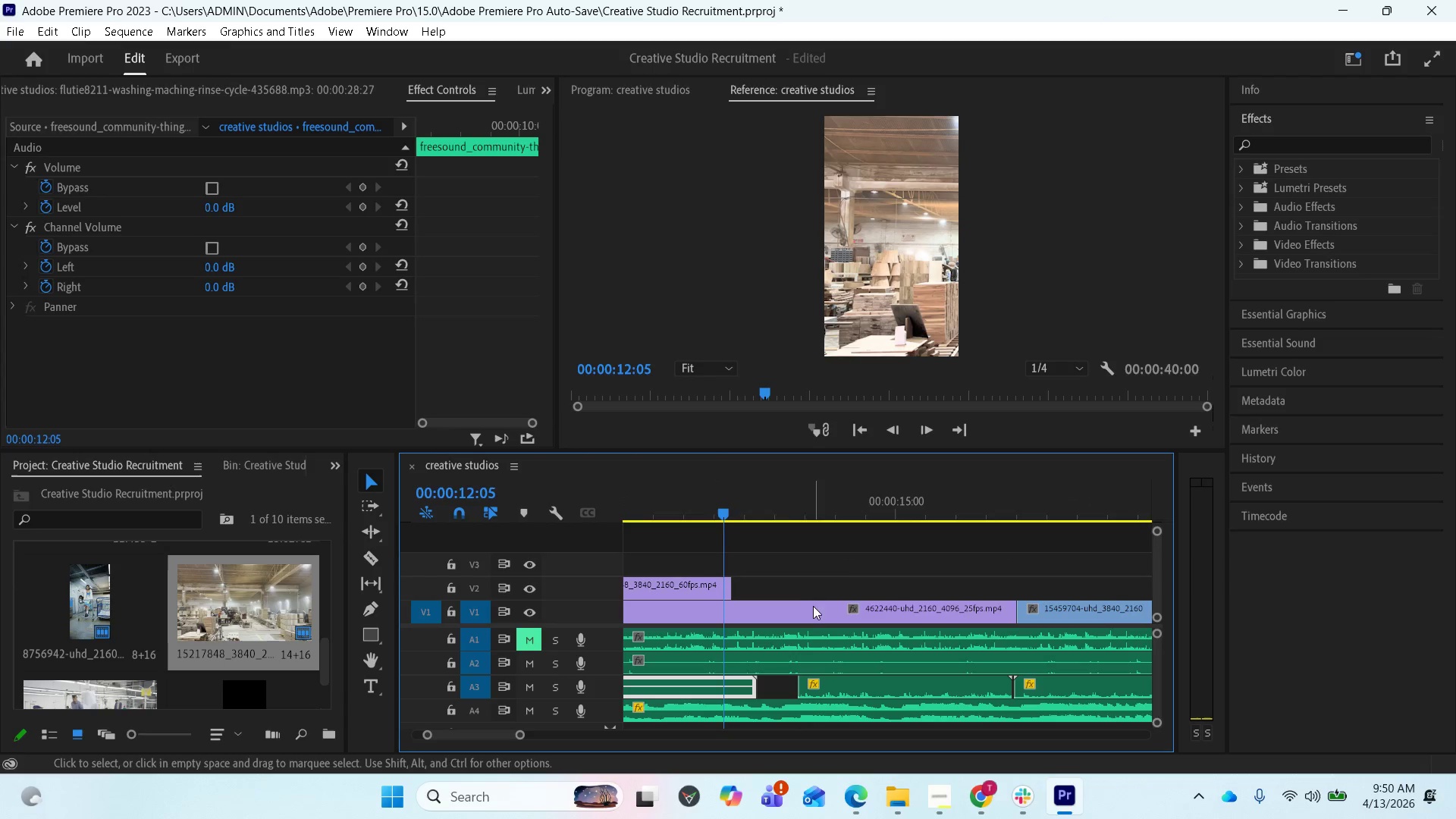 
scroll: coordinate [813, 626], scroll_direction: up, amount: 5.0
 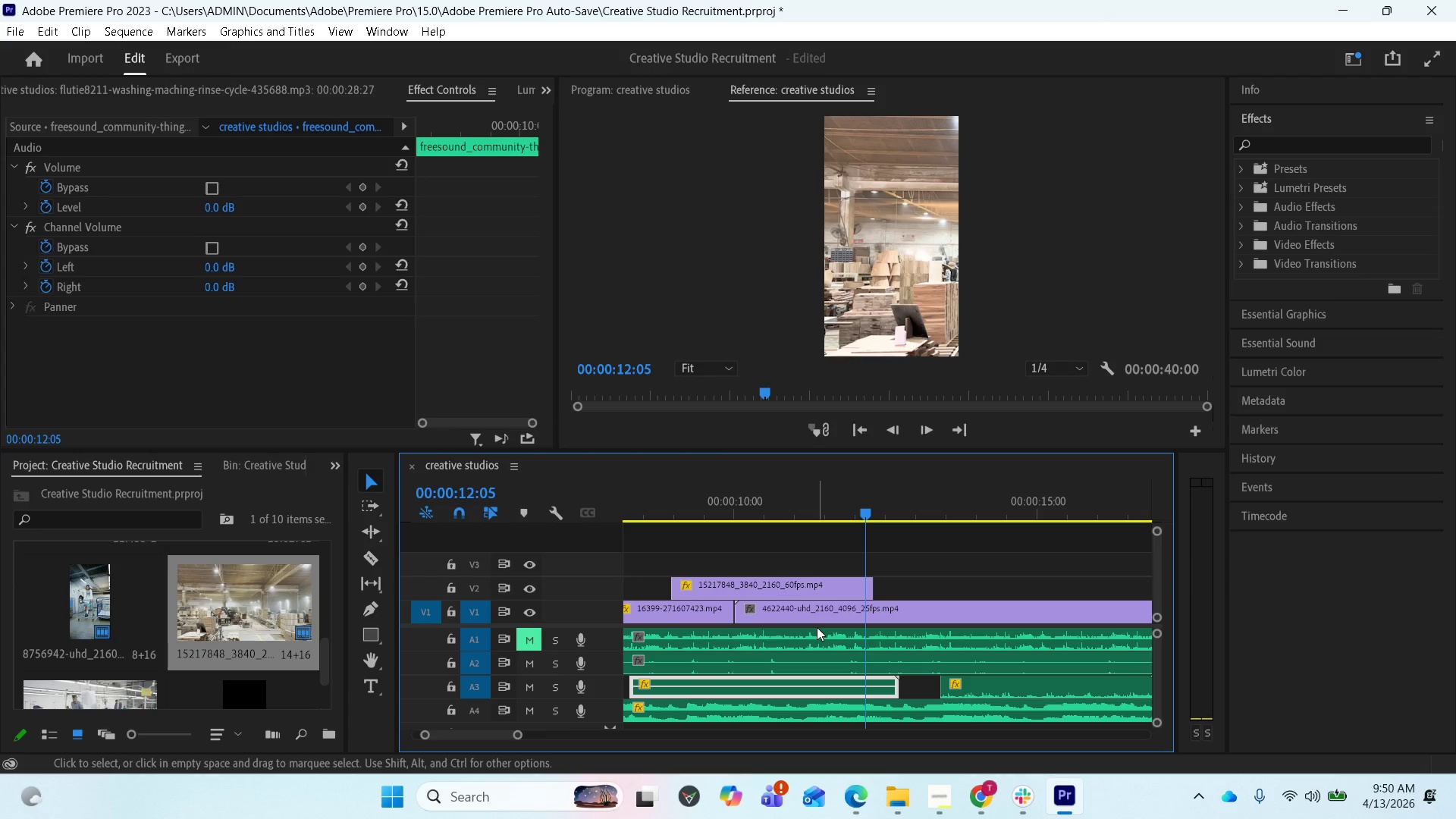 
wait(18.12)
 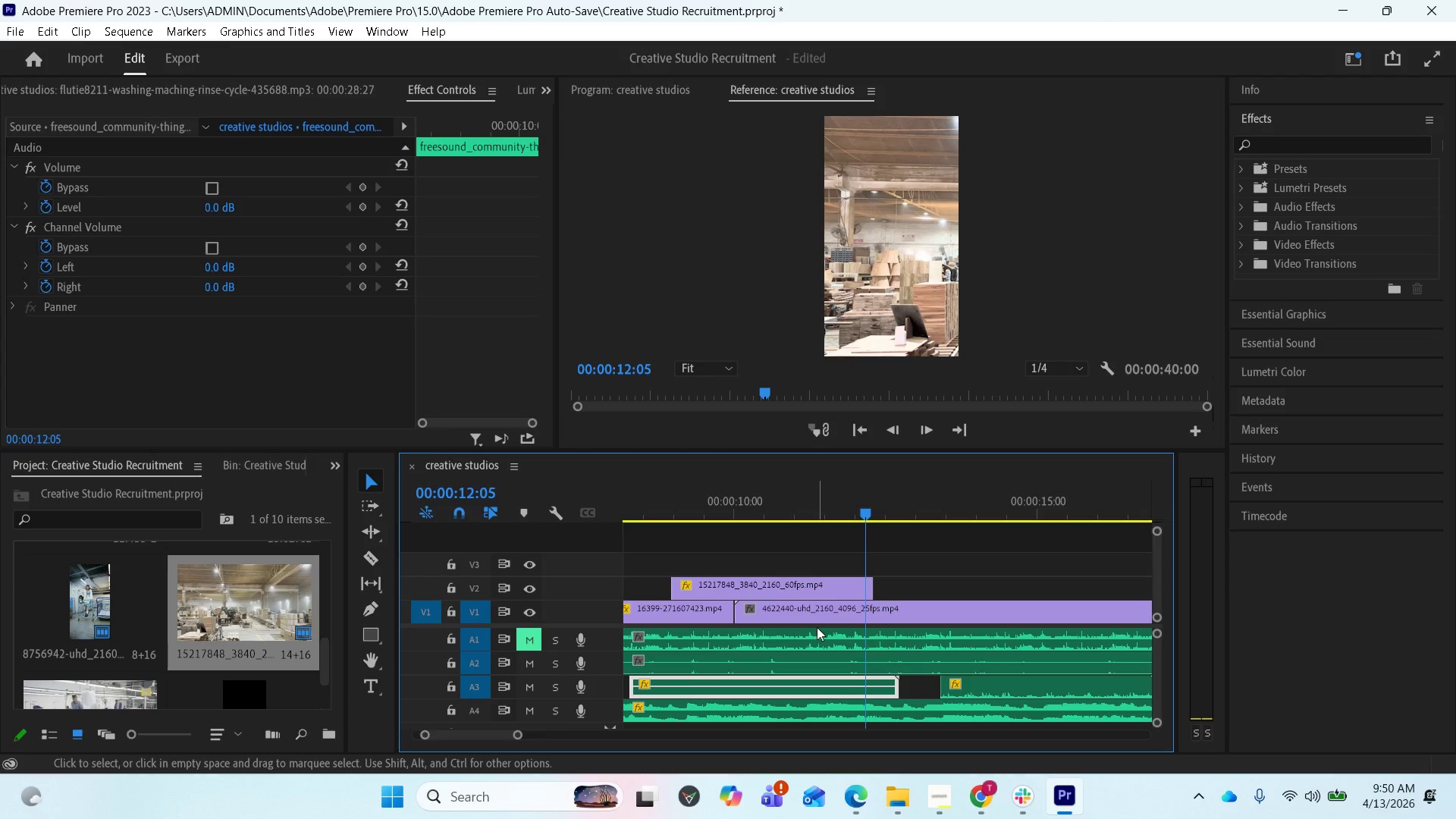 
left_click_drag(start_coordinate=[872, 591], to_coordinate=[850, 592])
 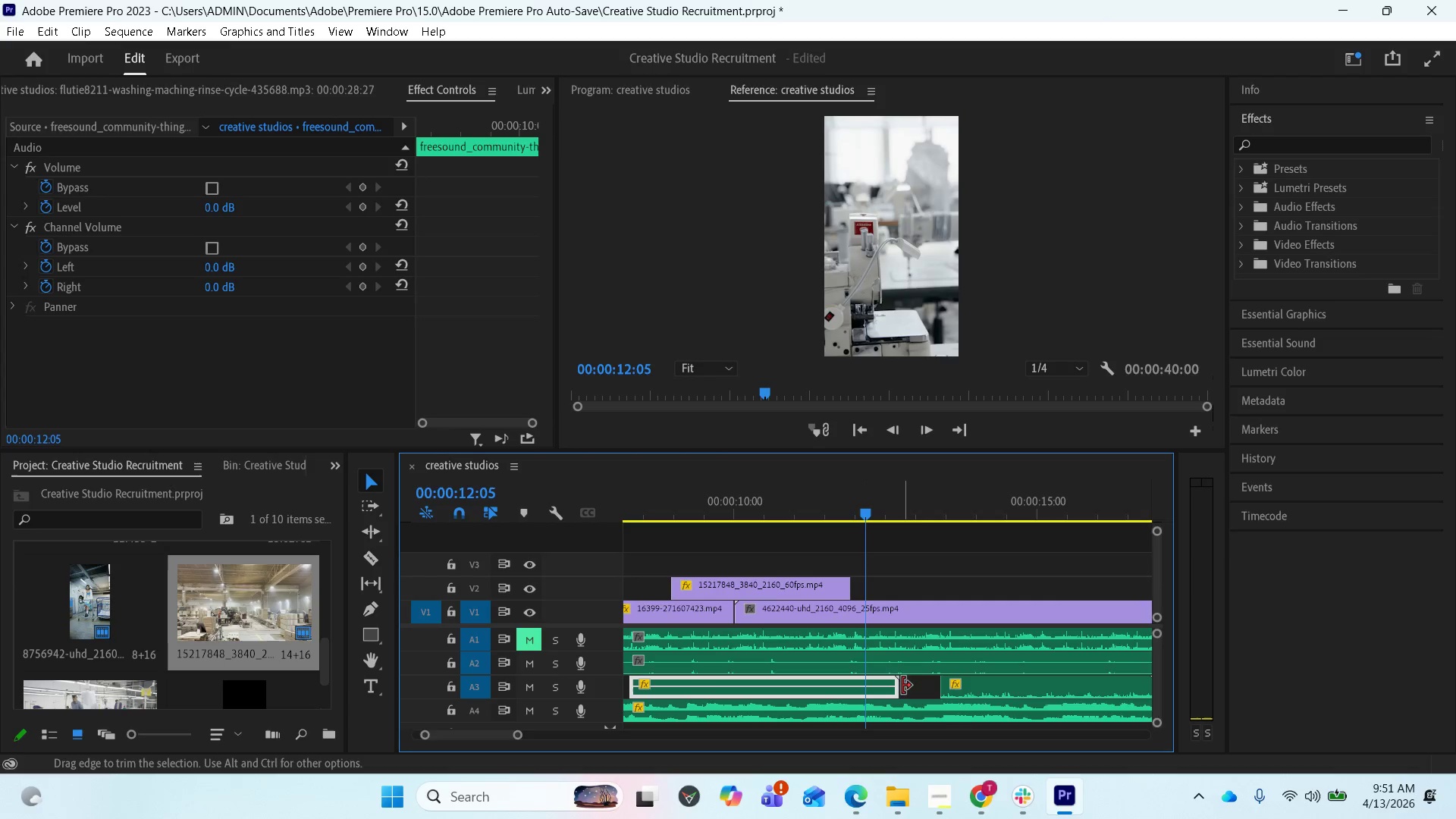 
left_click_drag(start_coordinate=[897, 687], to_coordinate=[864, 689])
 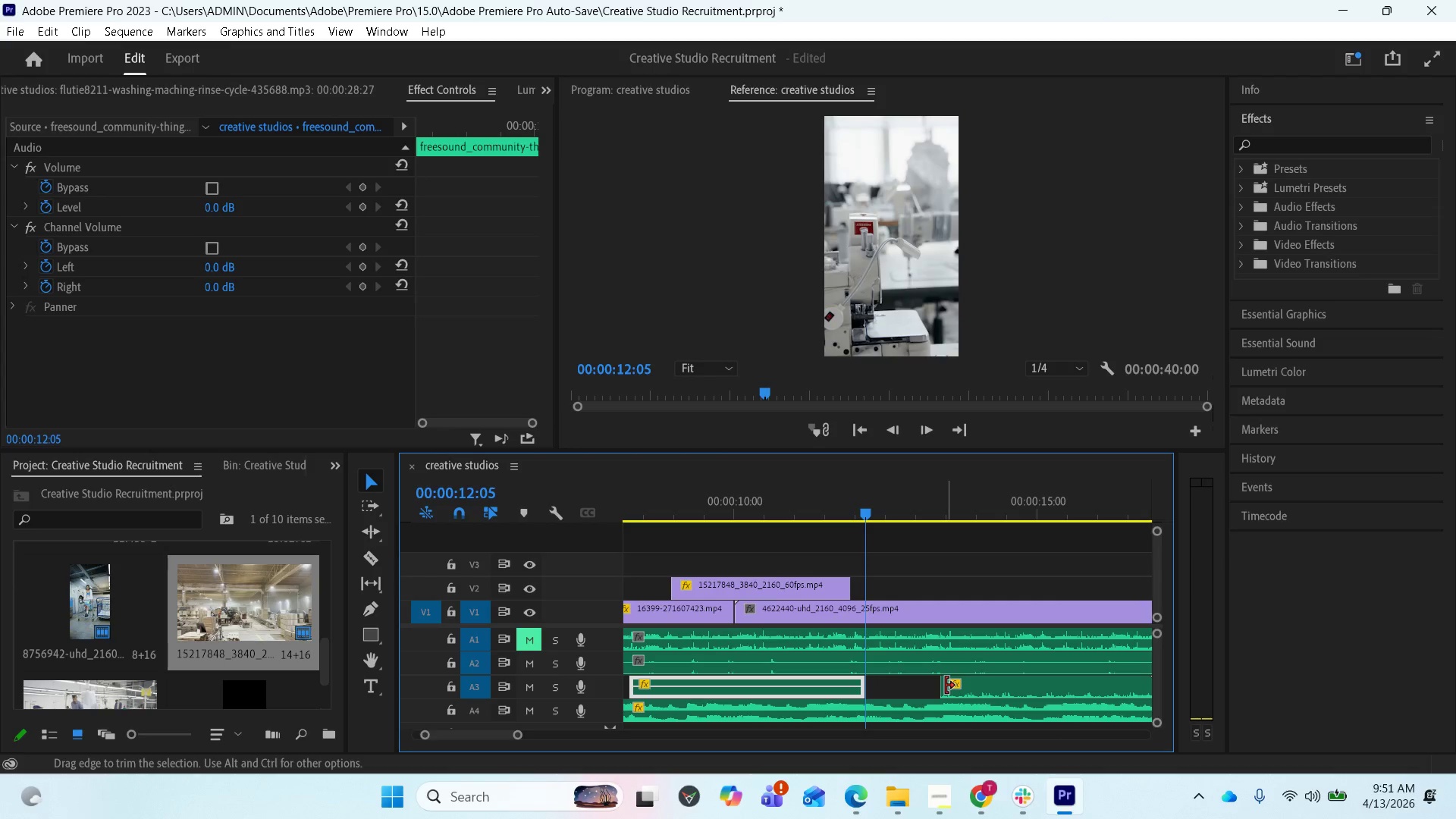 
left_click_drag(start_coordinate=[941, 686], to_coordinate=[868, 686])
 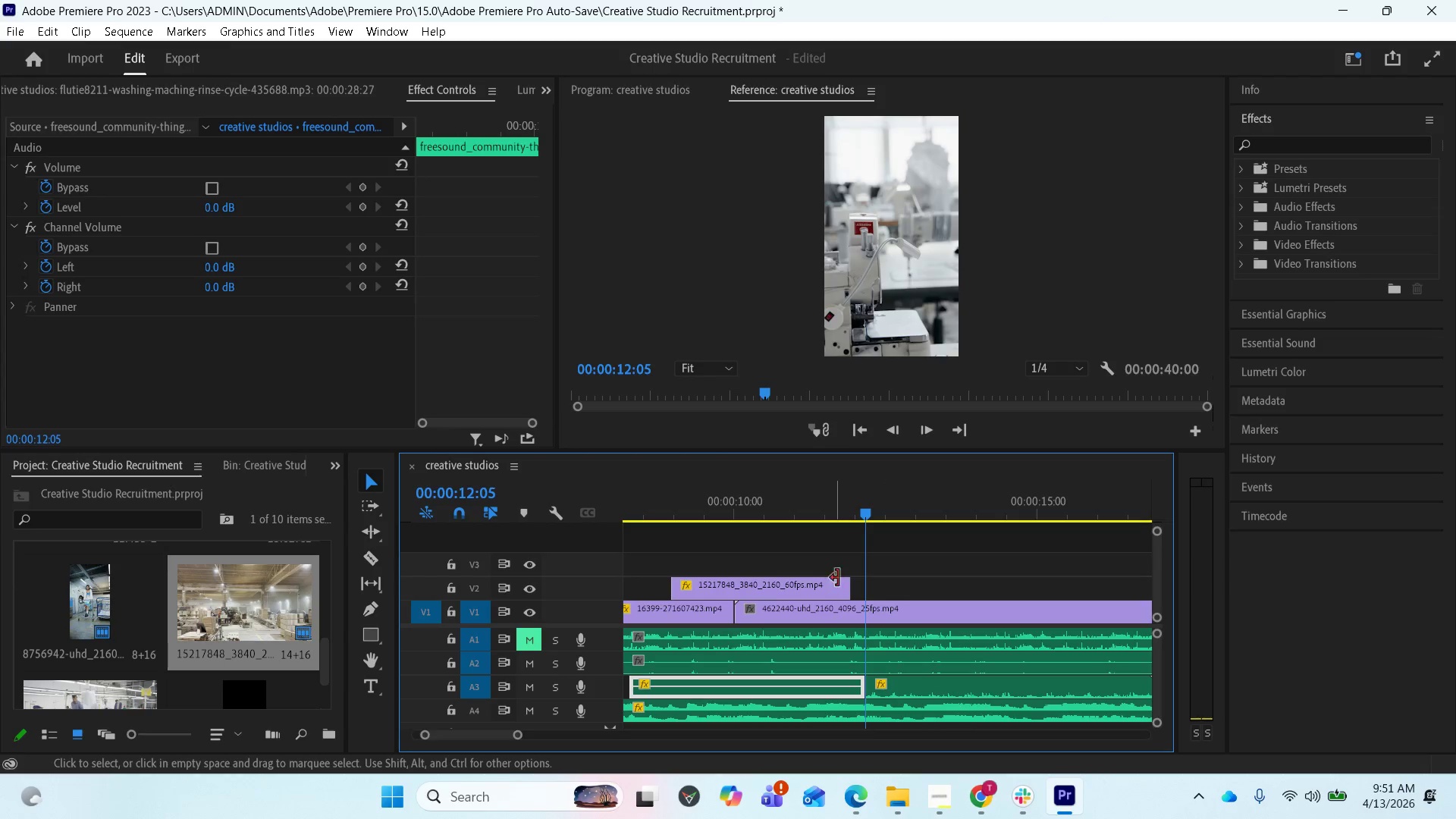 
left_click_drag(start_coordinate=[860, 508], to_coordinate=[643, 535])
 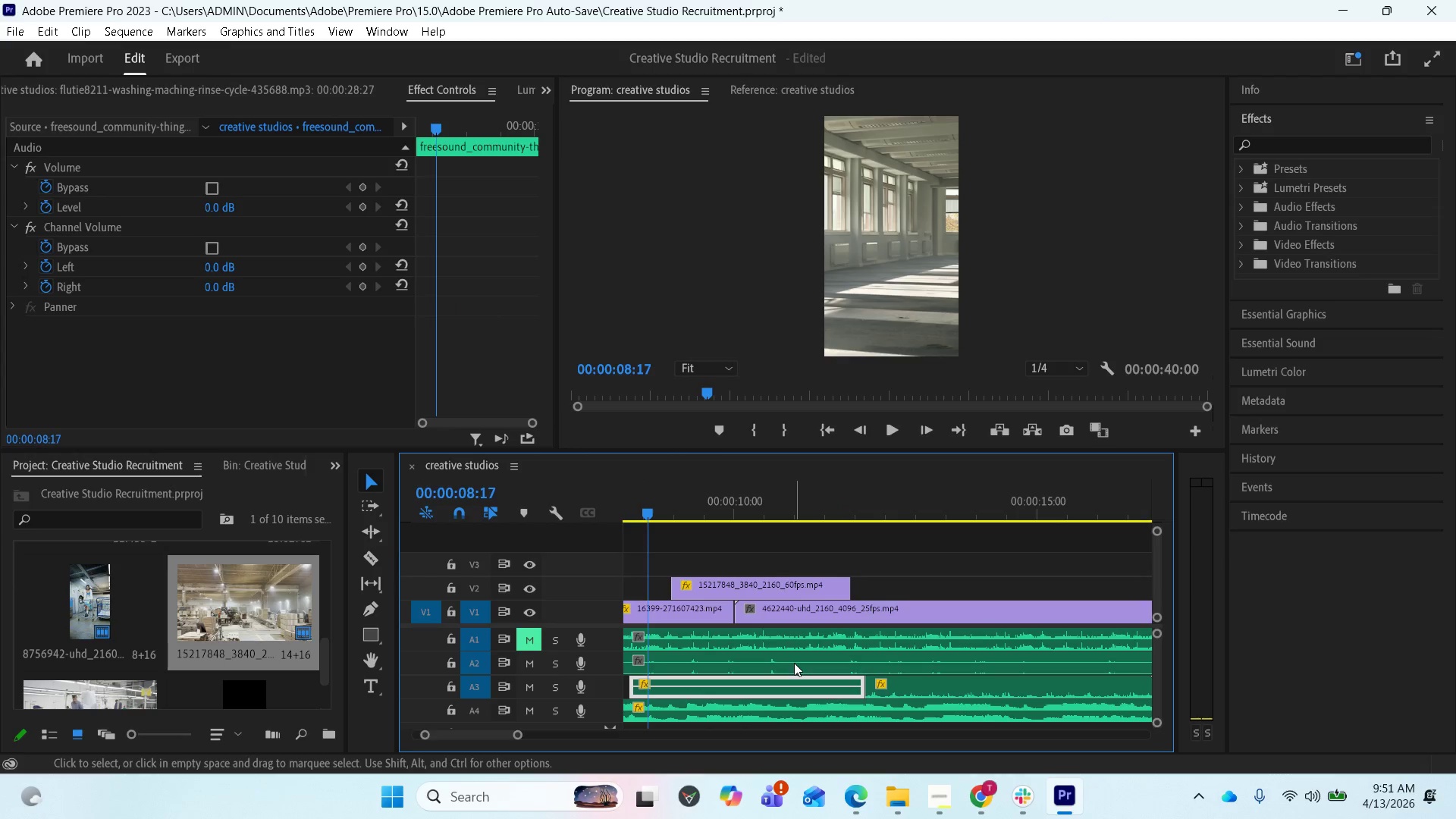 
key(Space)
 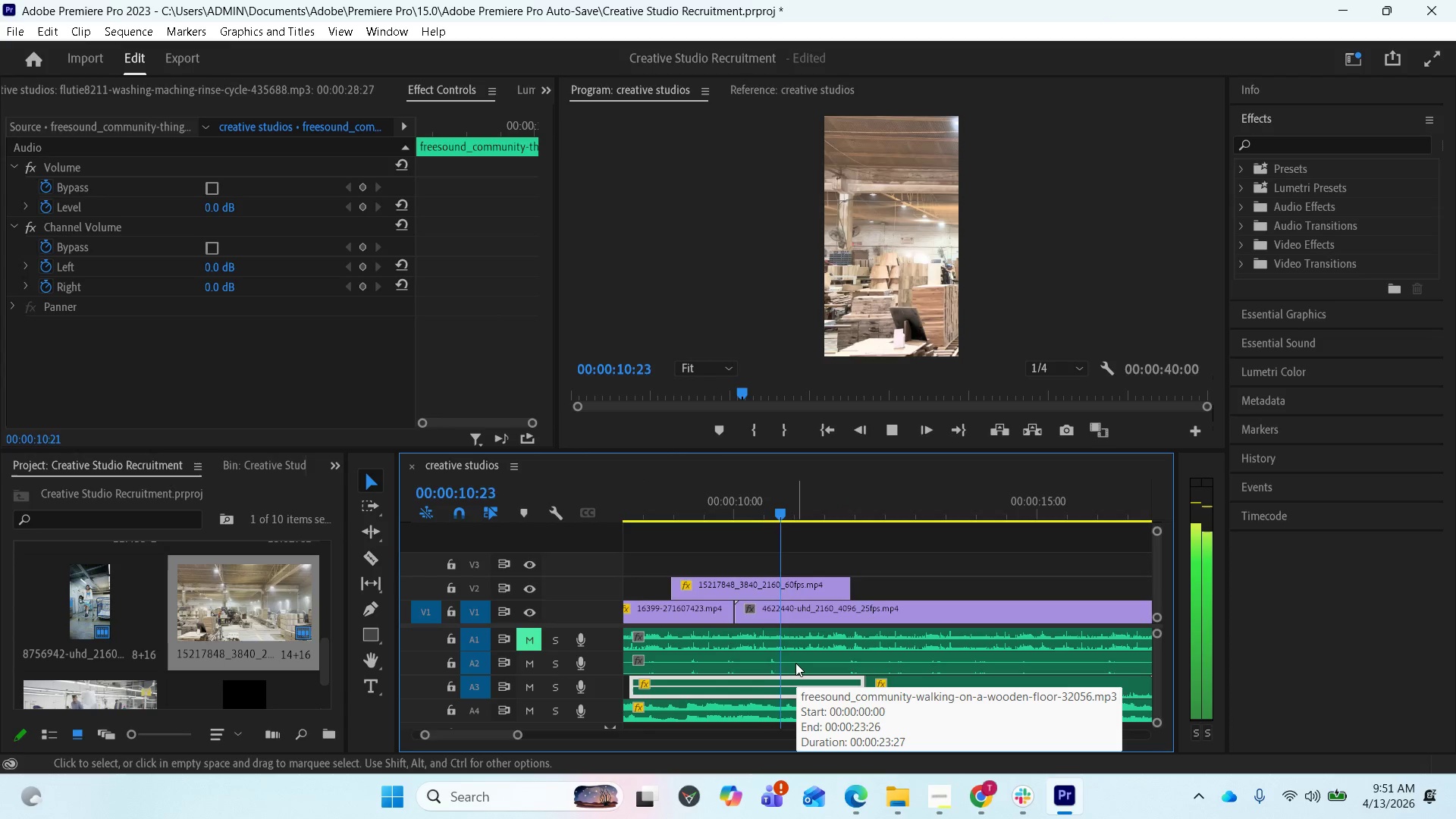 
key(Space)
 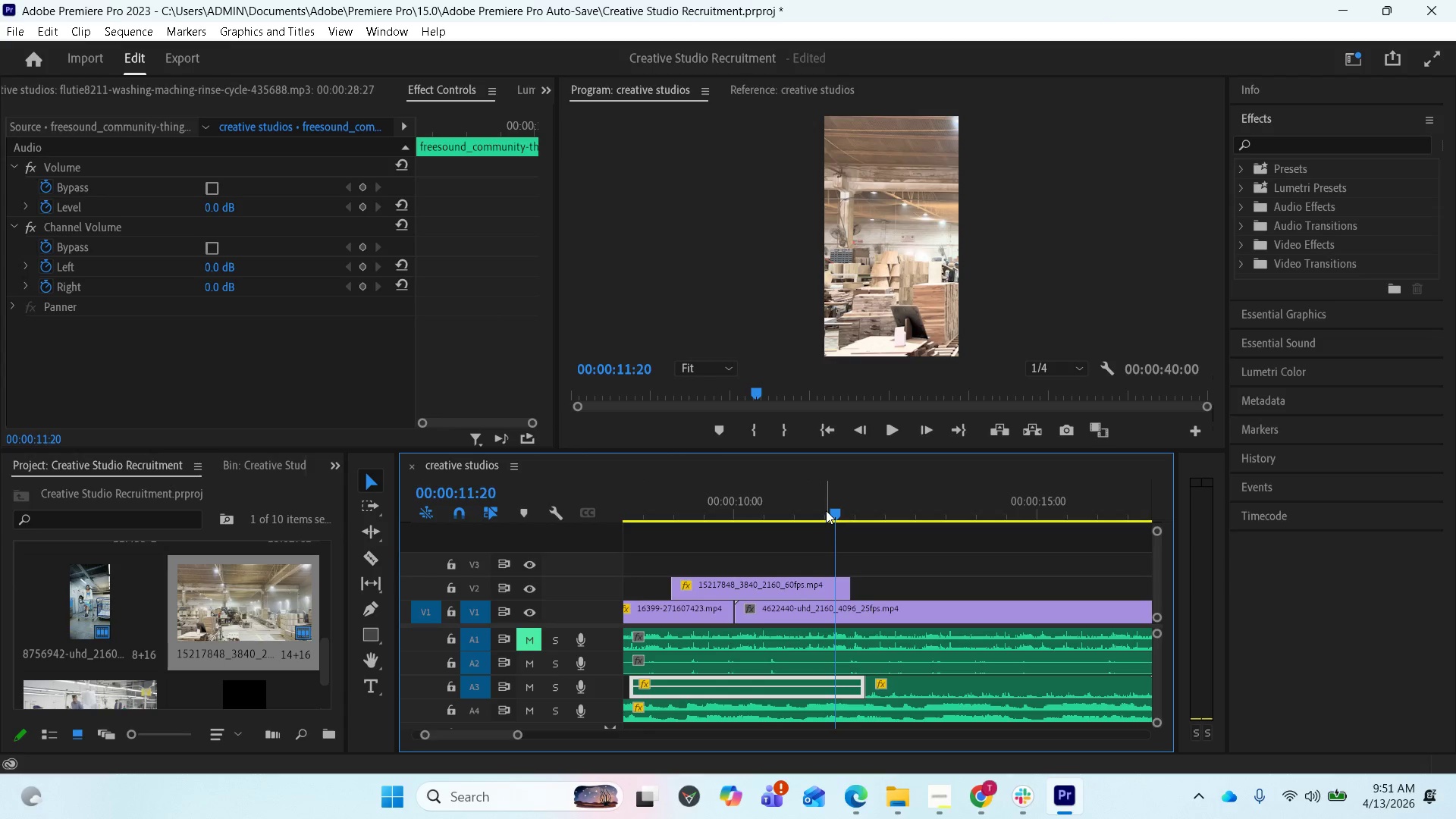 
left_click_drag(start_coordinate=[827, 510], to_coordinate=[673, 534])
 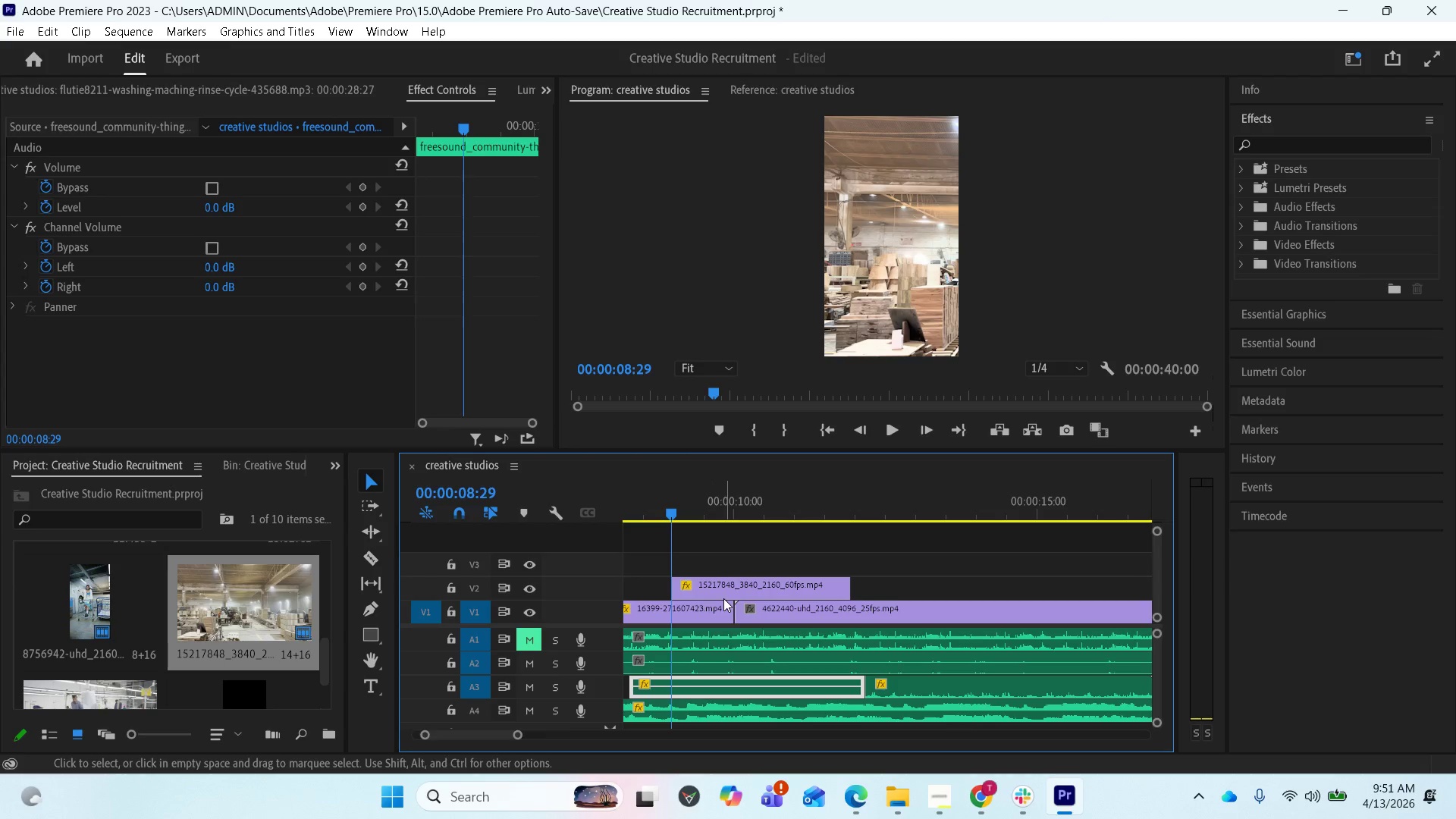 
left_click([717, 588])
 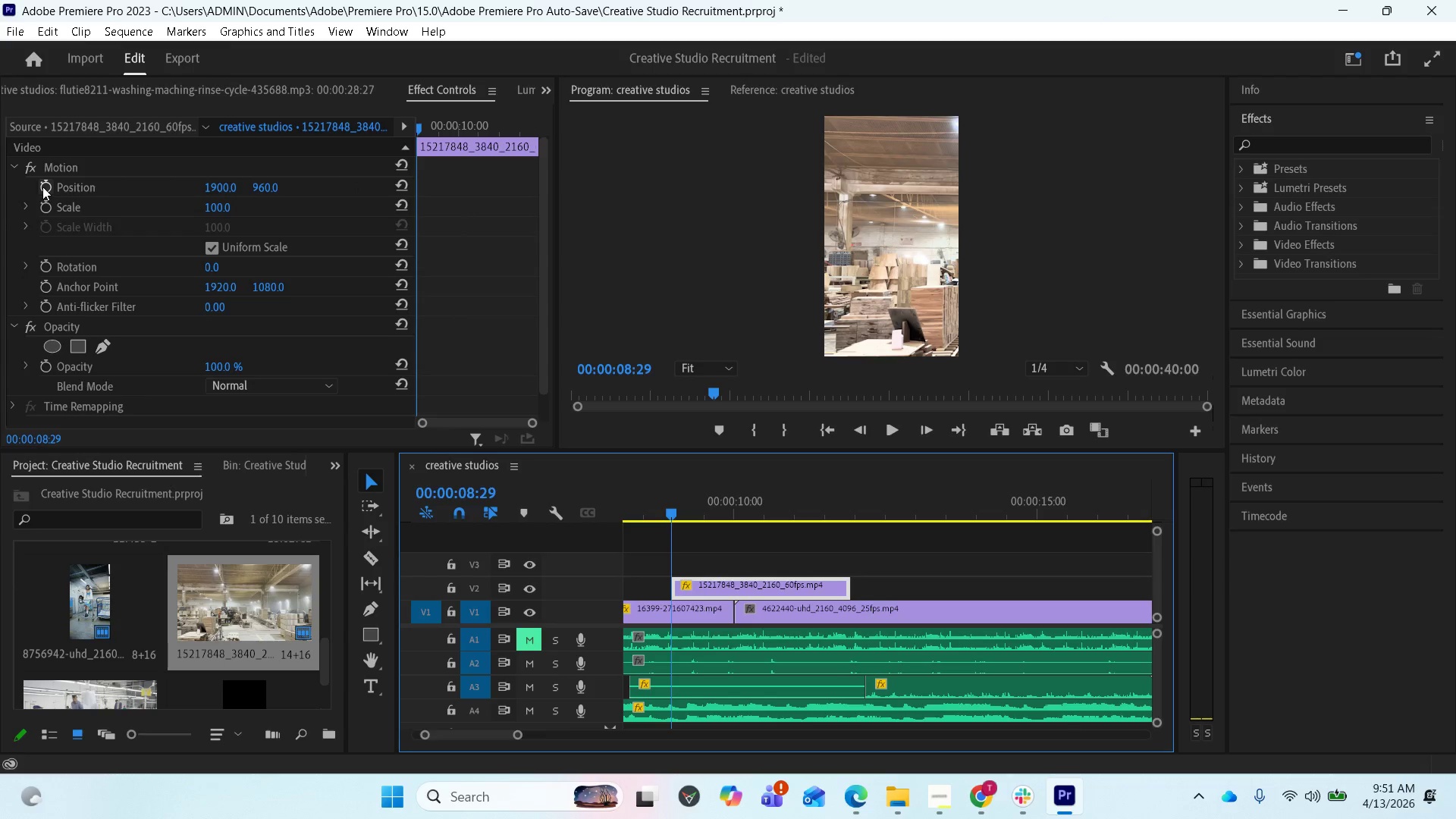 
left_click([42, 183])
 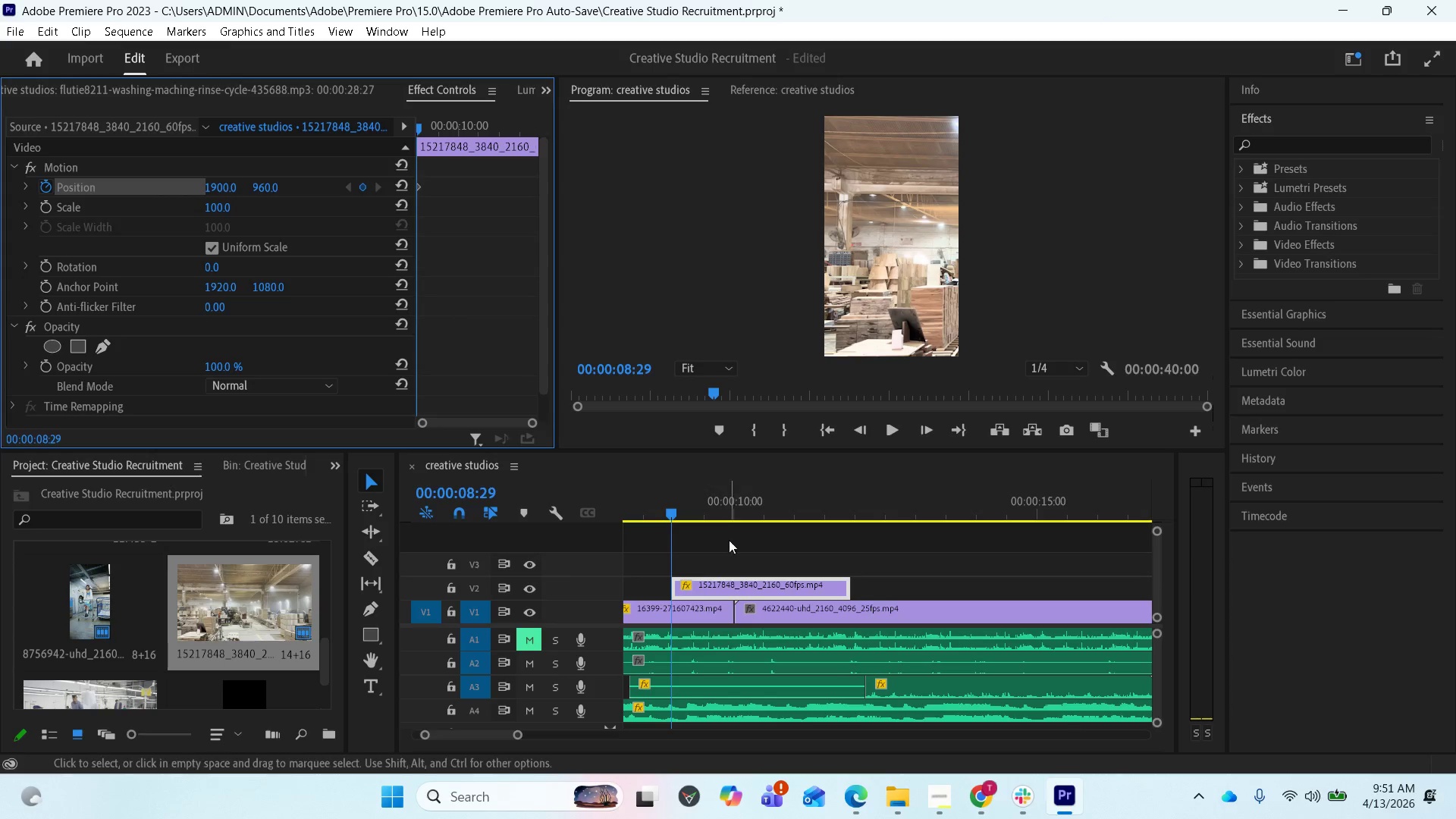 
left_click_drag(start_coordinate=[672, 512], to_coordinate=[846, 532])
 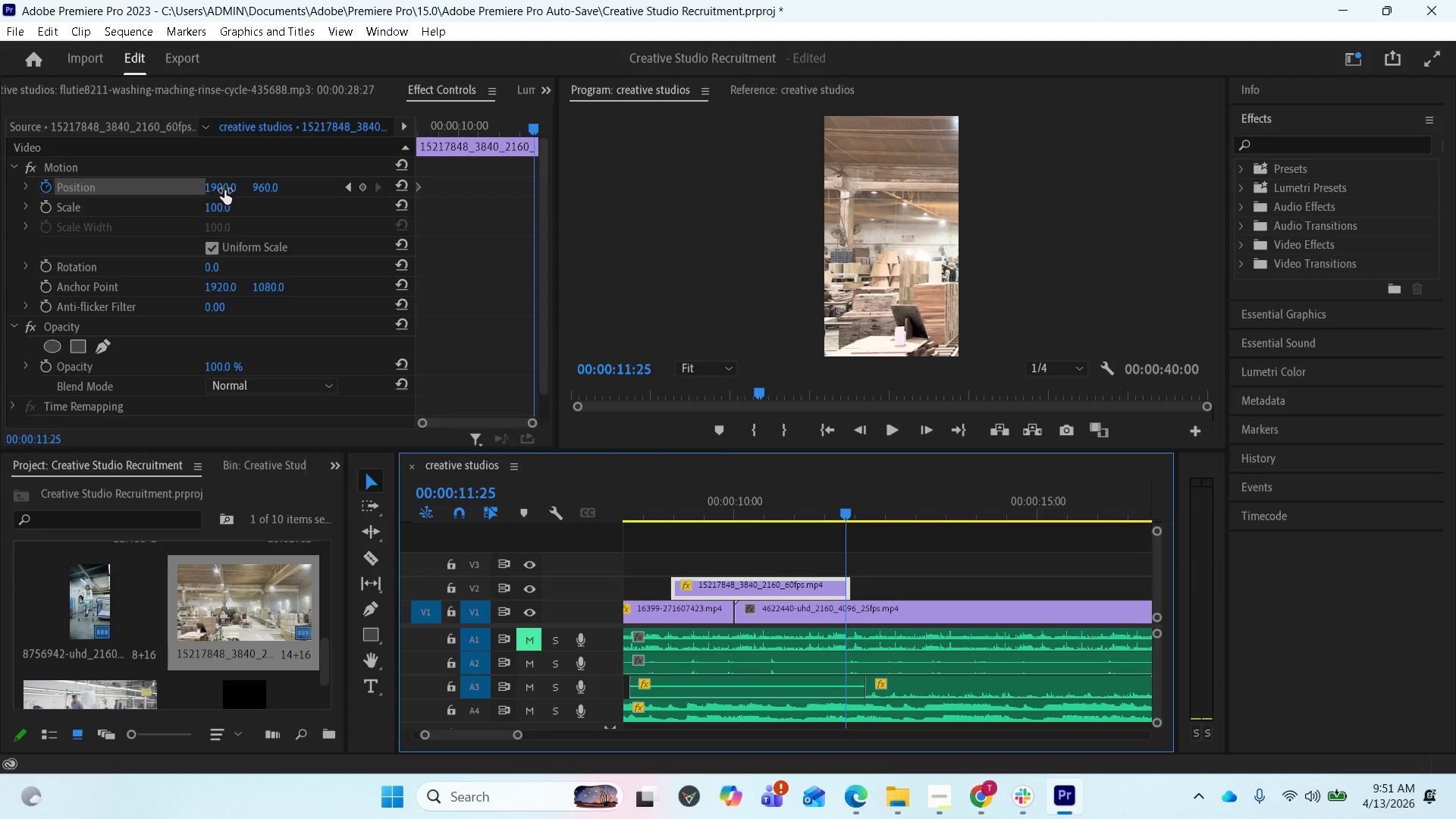 
left_click_drag(start_coordinate=[225, 190], to_coordinate=[121, 190])
 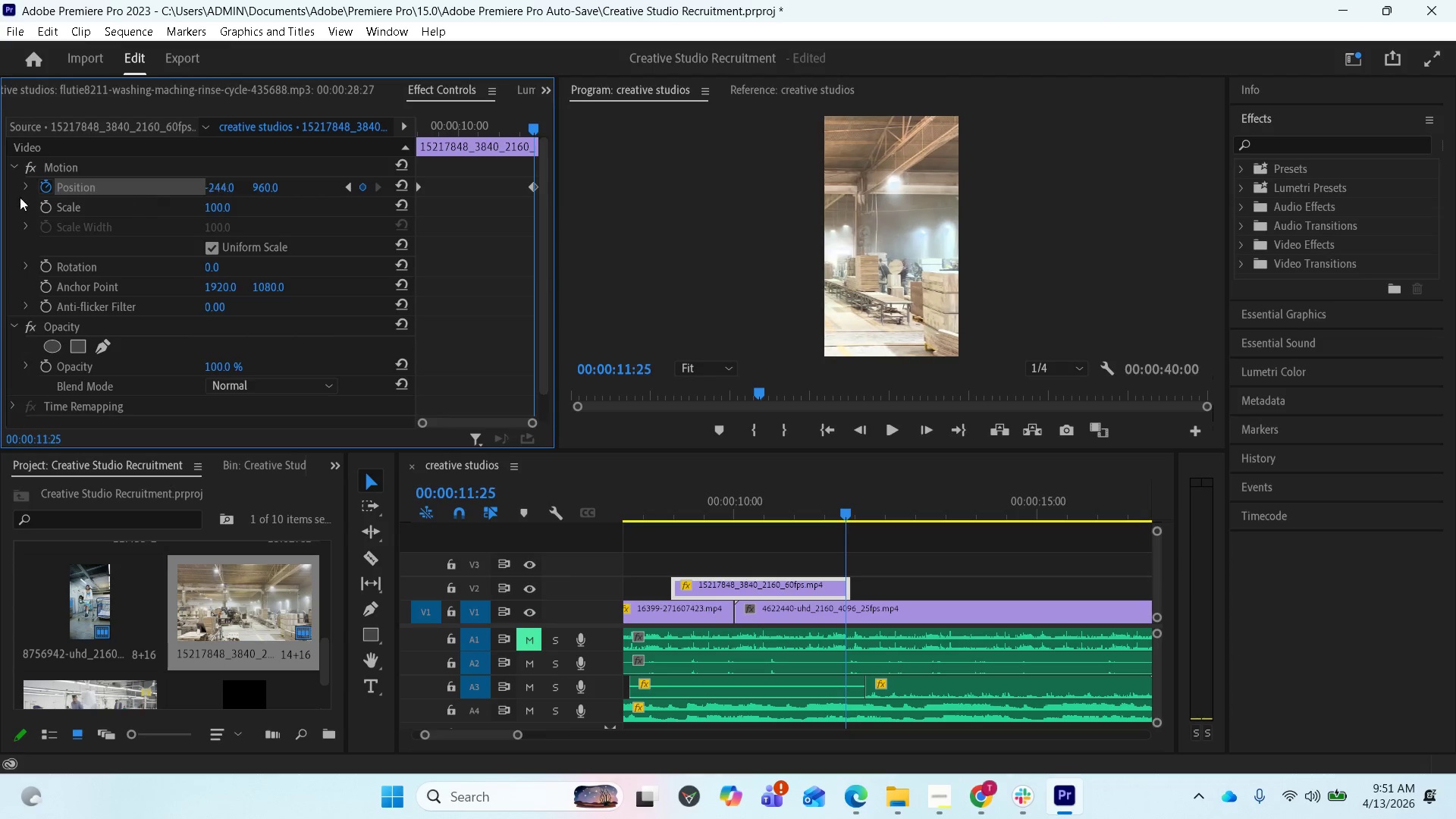 
wait(5.72)
 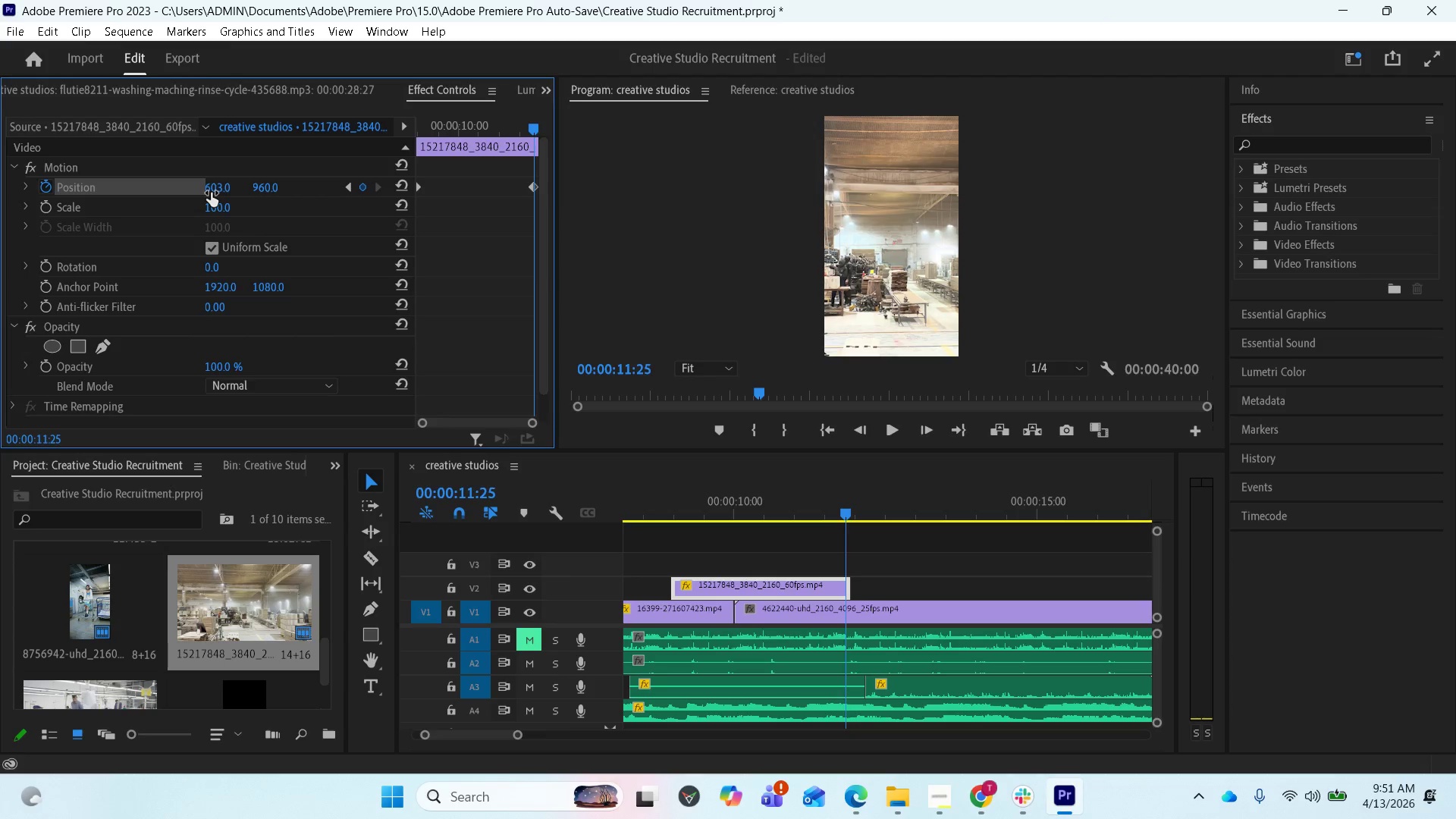 
left_click_drag(start_coordinate=[219, 190], to_coordinate=[147, 206])
 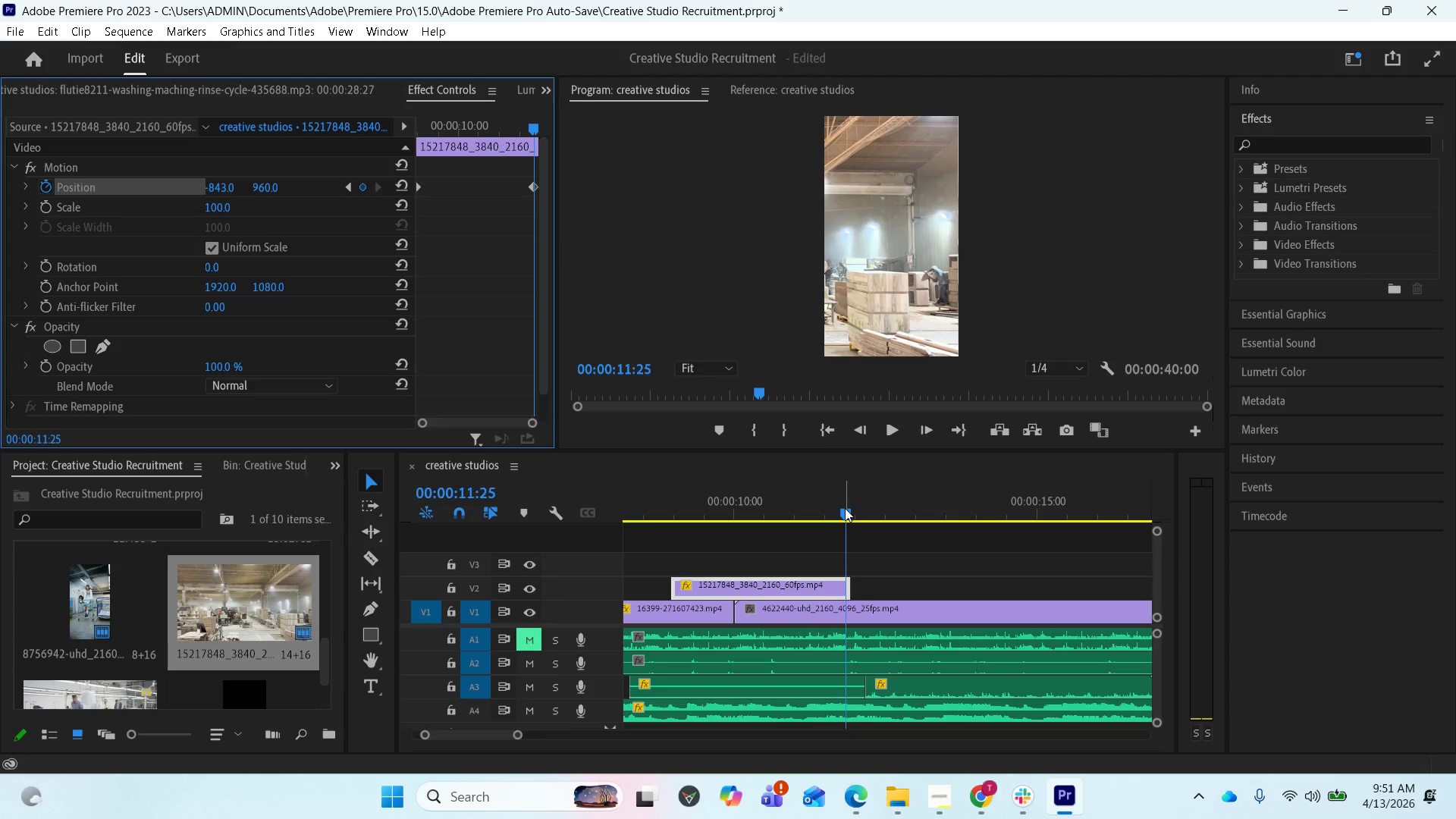 
left_click_drag(start_coordinate=[845, 515], to_coordinate=[613, 534])
 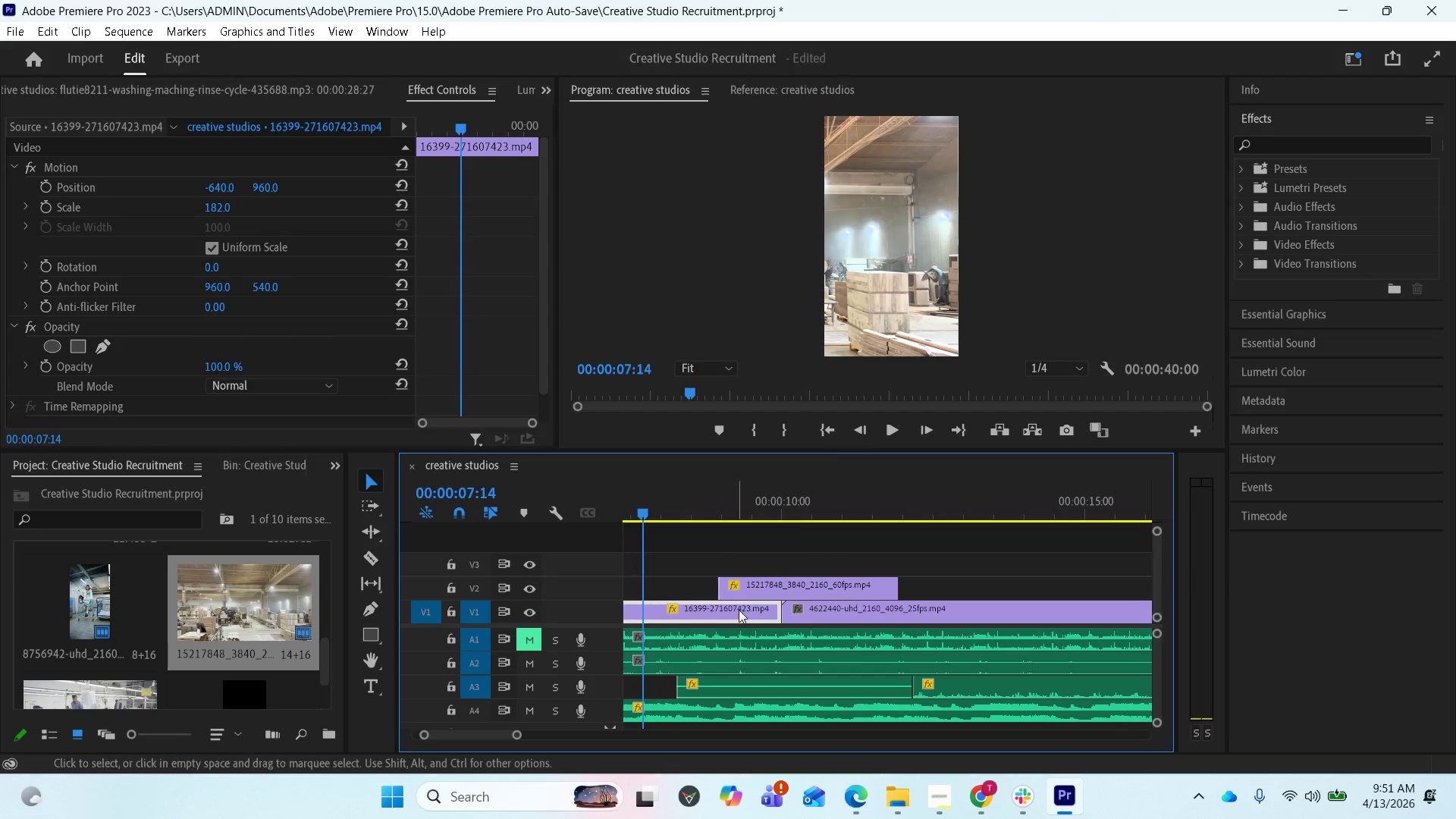 
key(Space)
 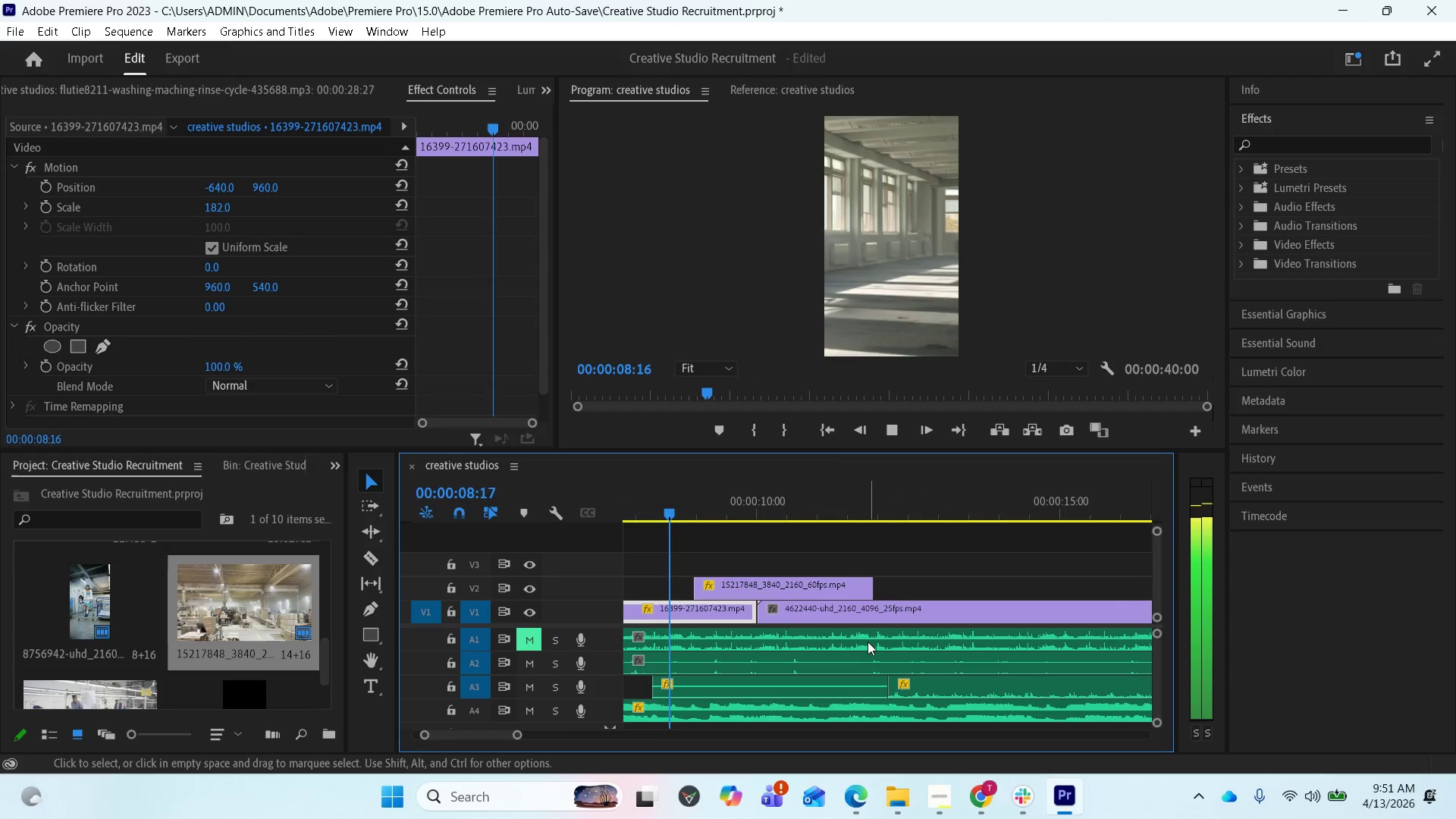 
mouse_move([890, 644])
 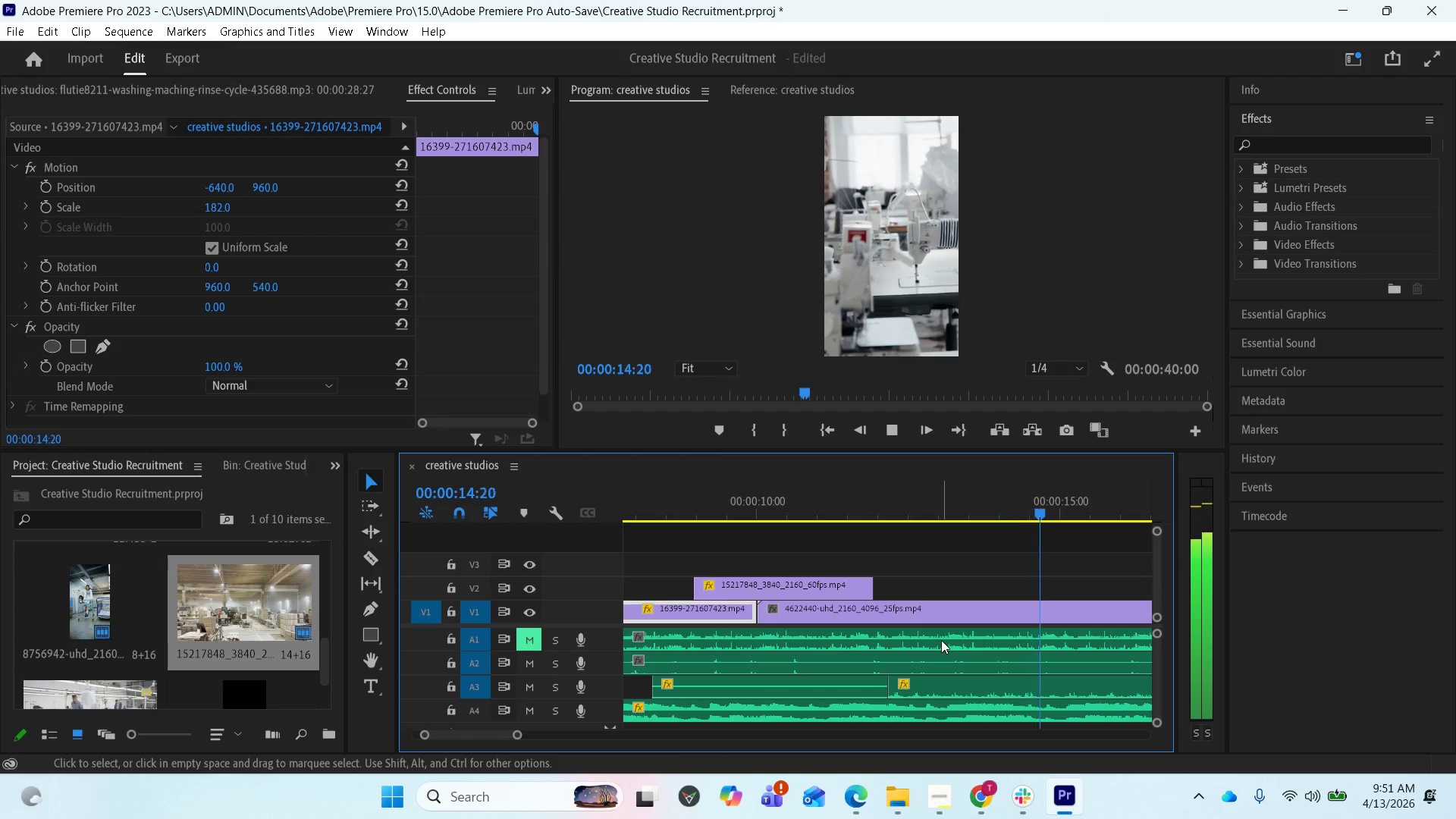 
key(Space)
 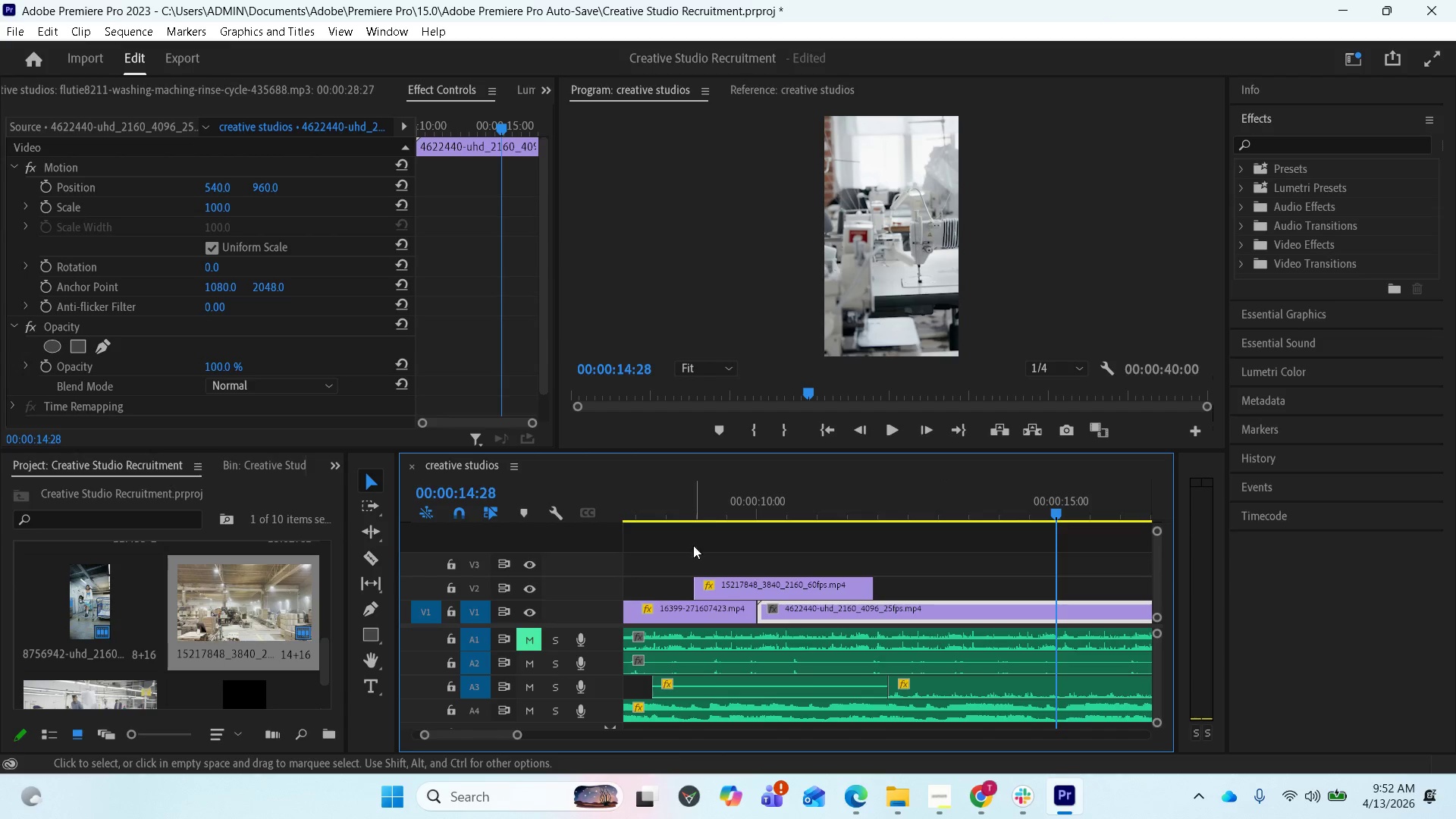 
scroll: coordinate [630, 510], scroll_direction: up, amount: 32.0
 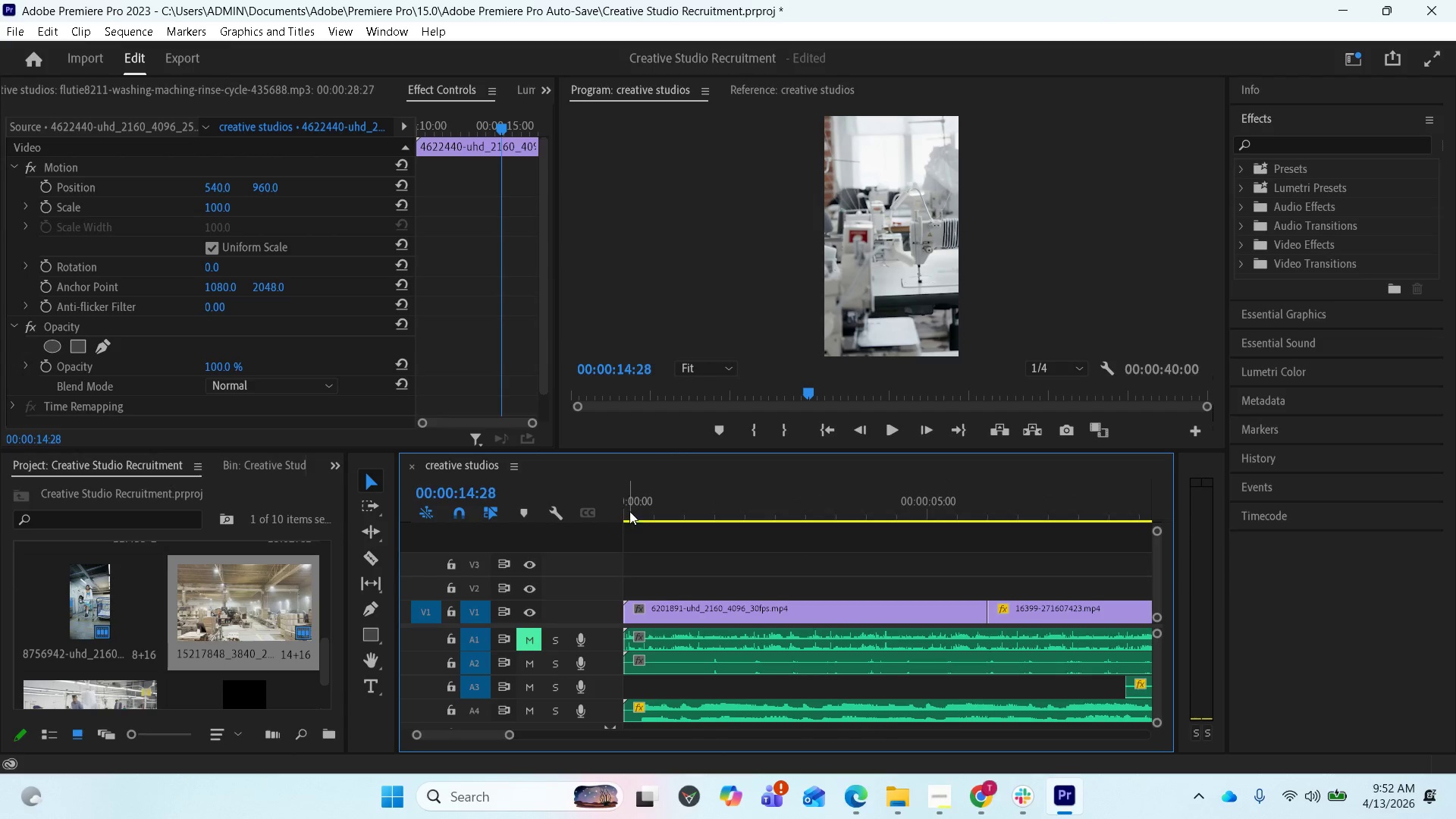 
left_click([628, 510])
 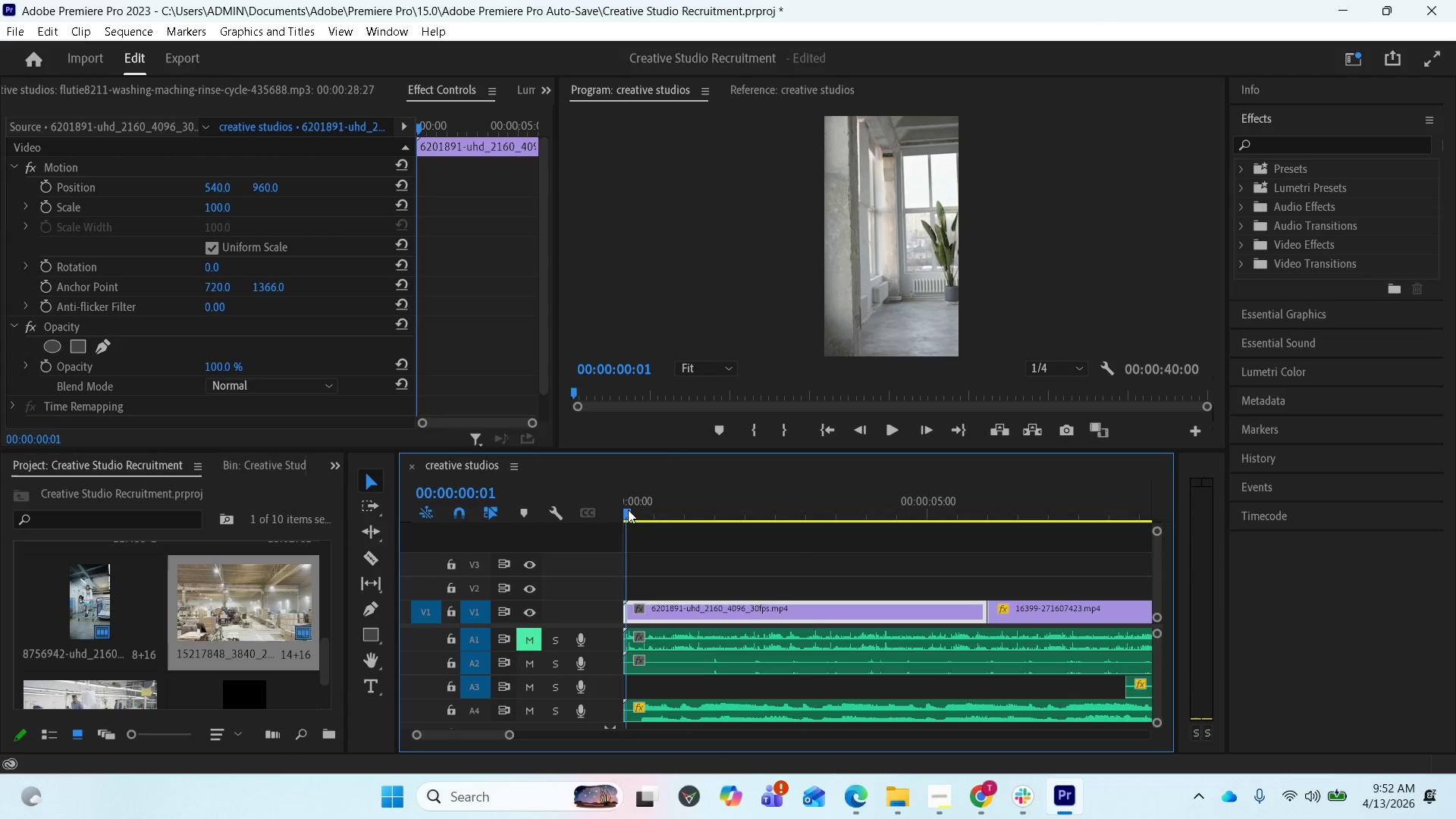 
left_click_drag(start_coordinate=[628, 510], to_coordinate=[620, 510])
 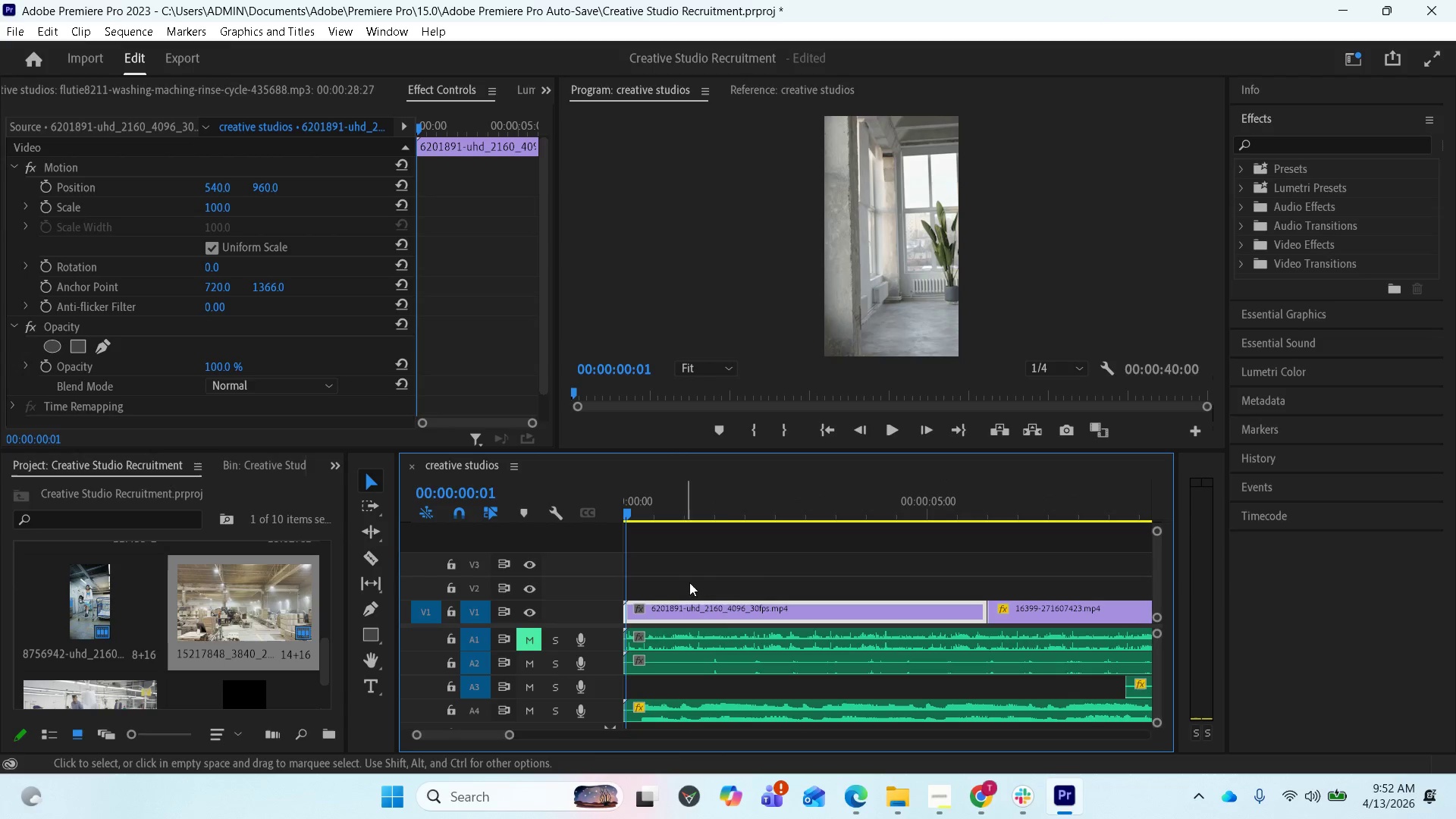 
key(Space)
 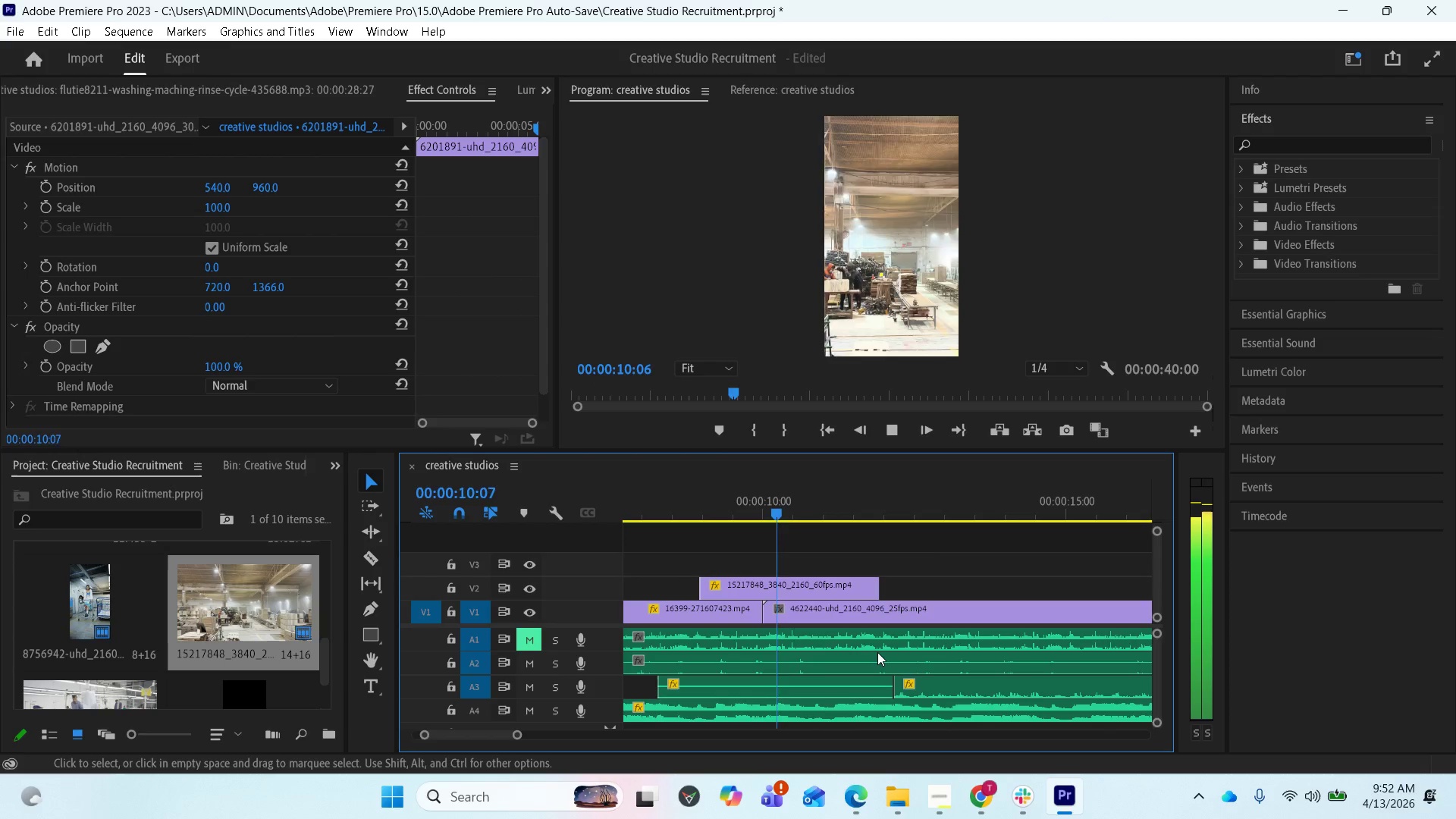 
wait(15.38)
 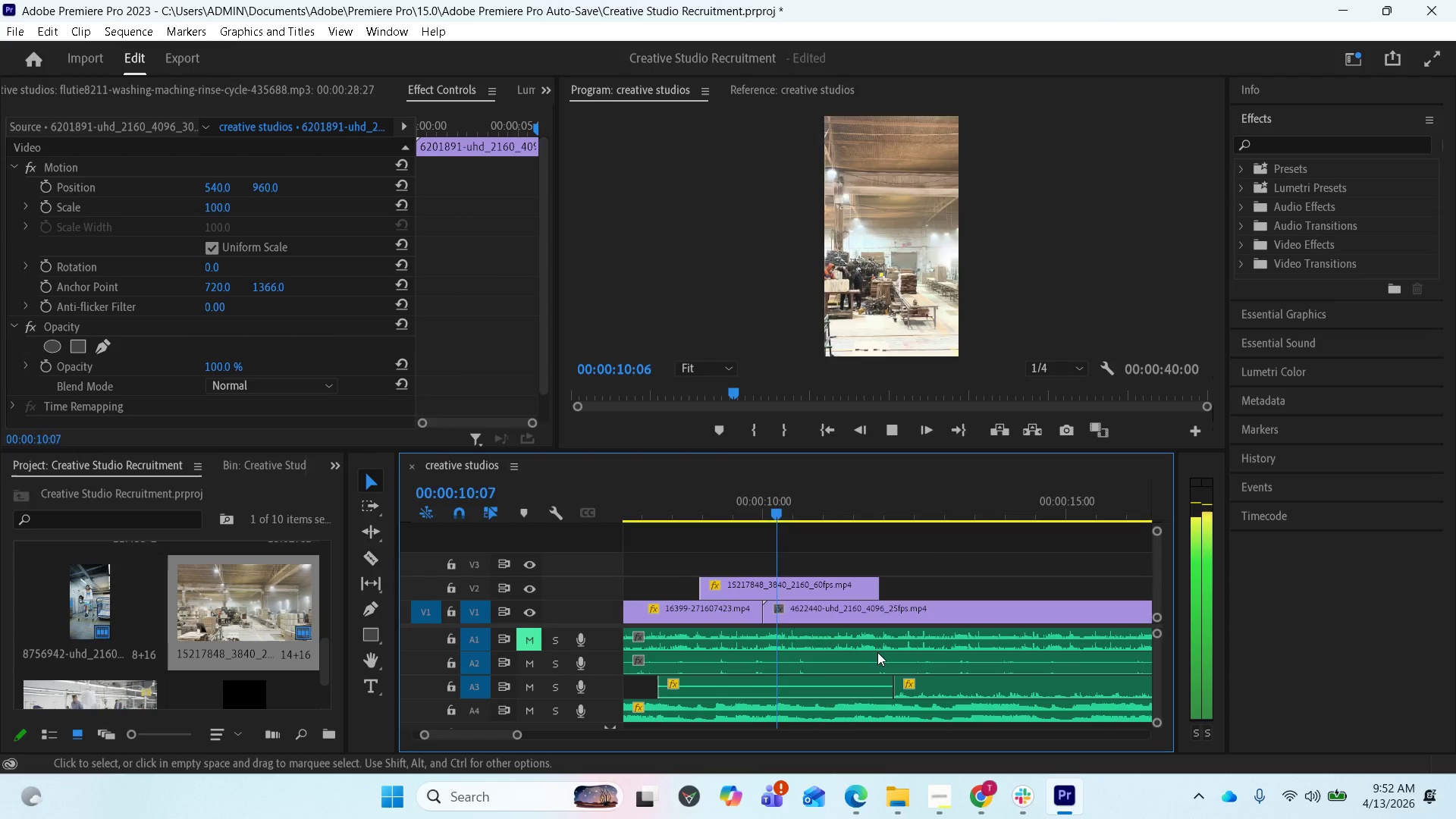 
key(Space)
 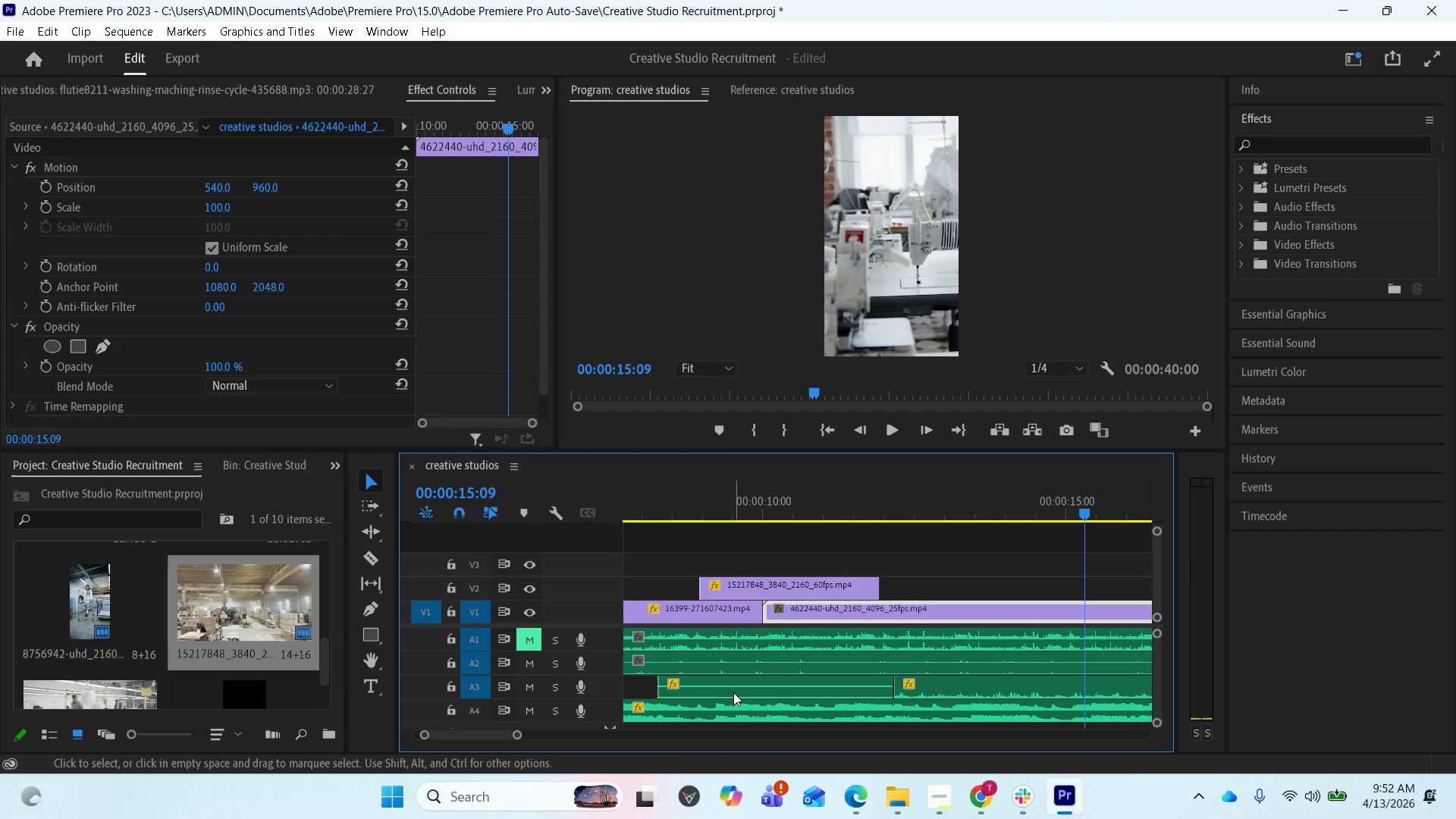 
right_click([737, 688])
 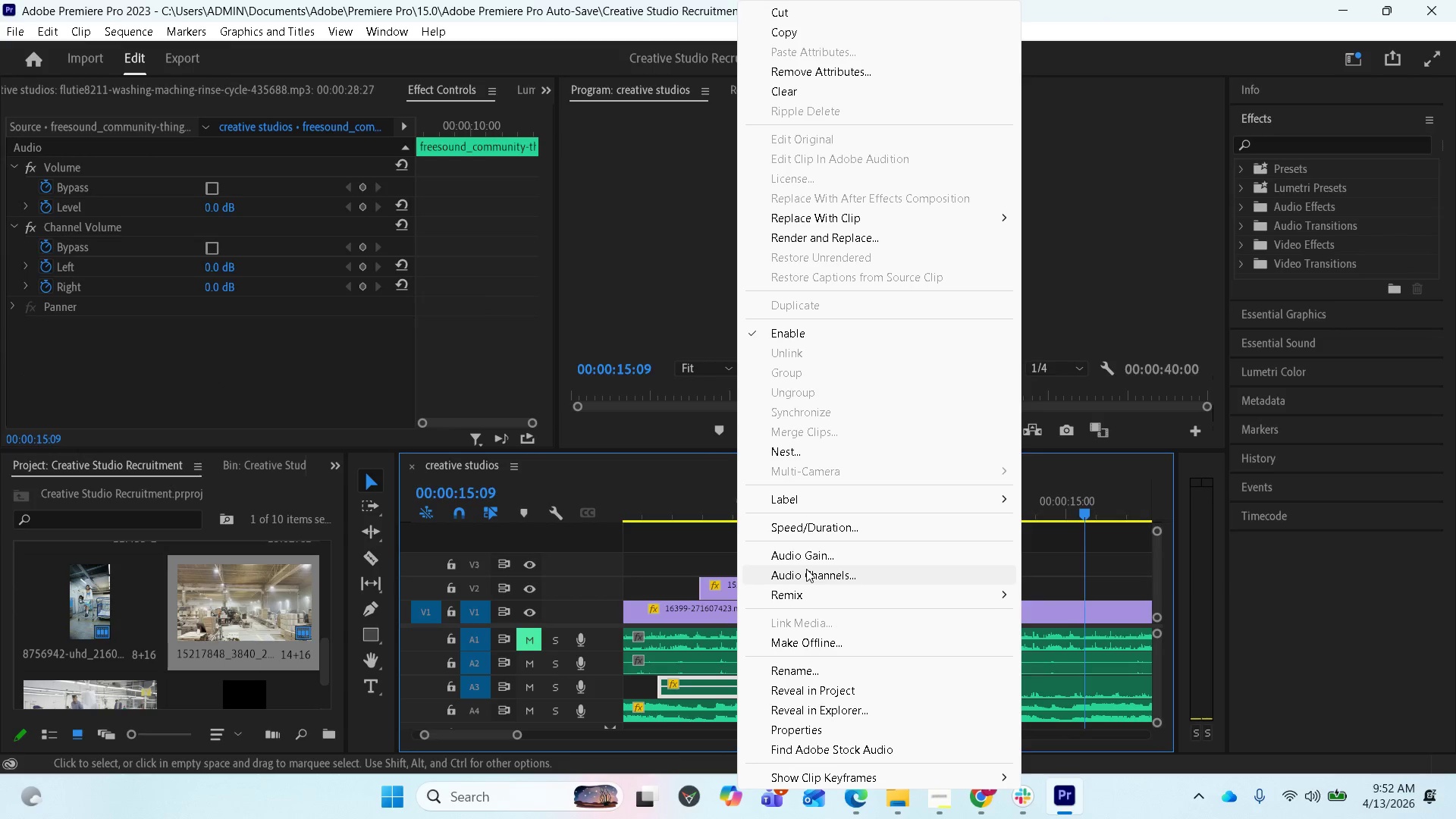 
left_click([808, 558])
 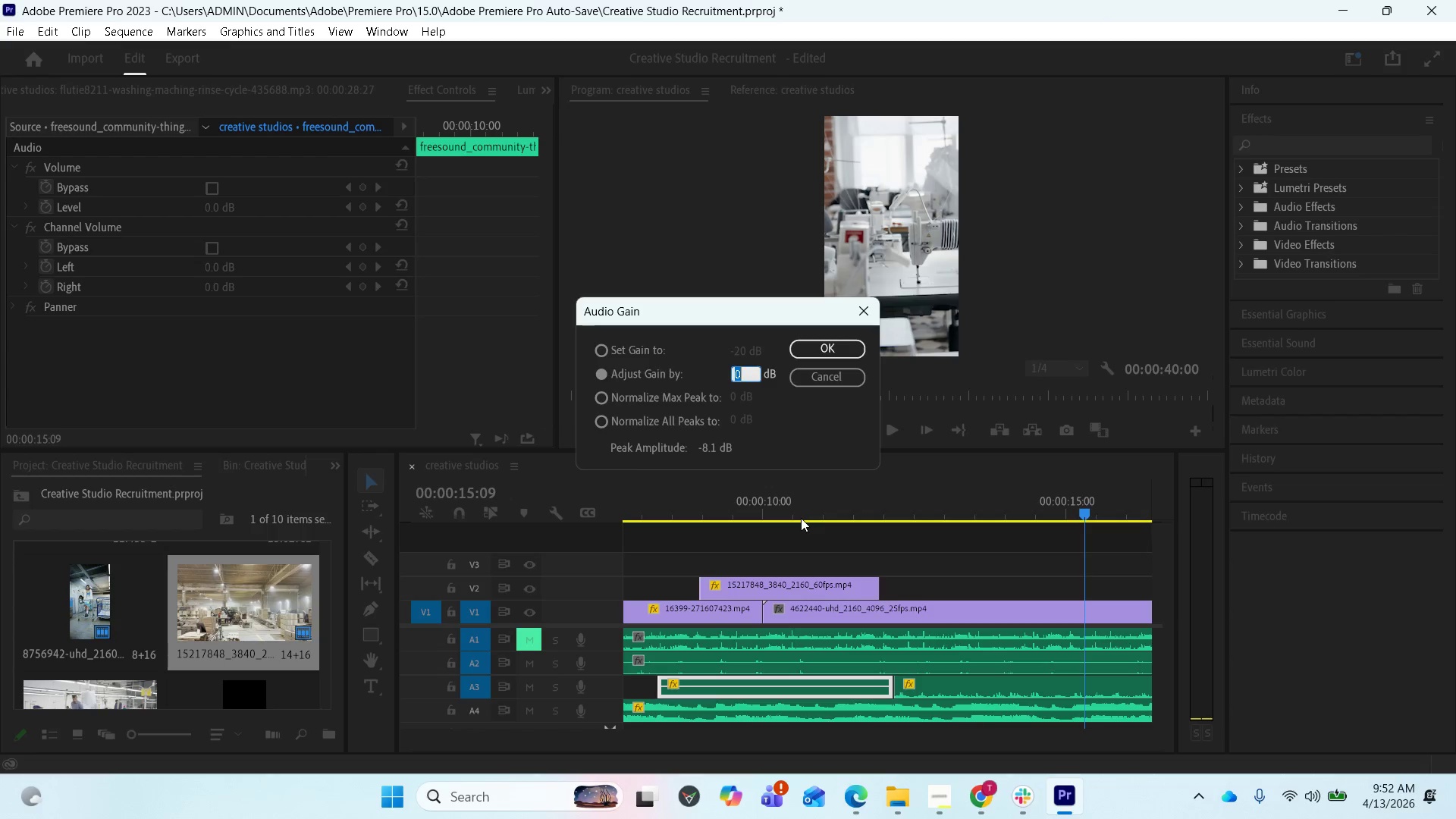 
type(10)
 